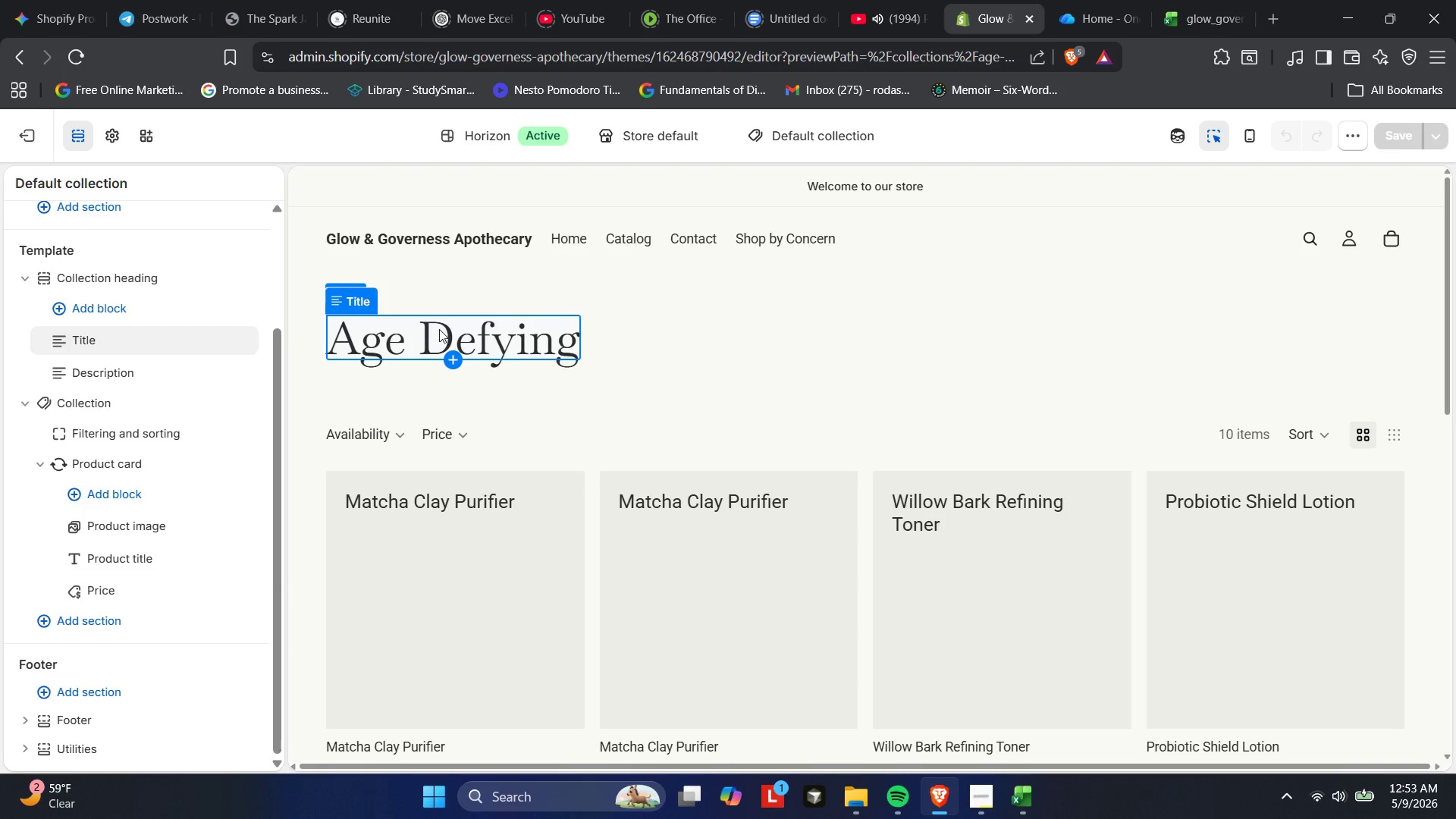 
mouse_move([123, 338])
 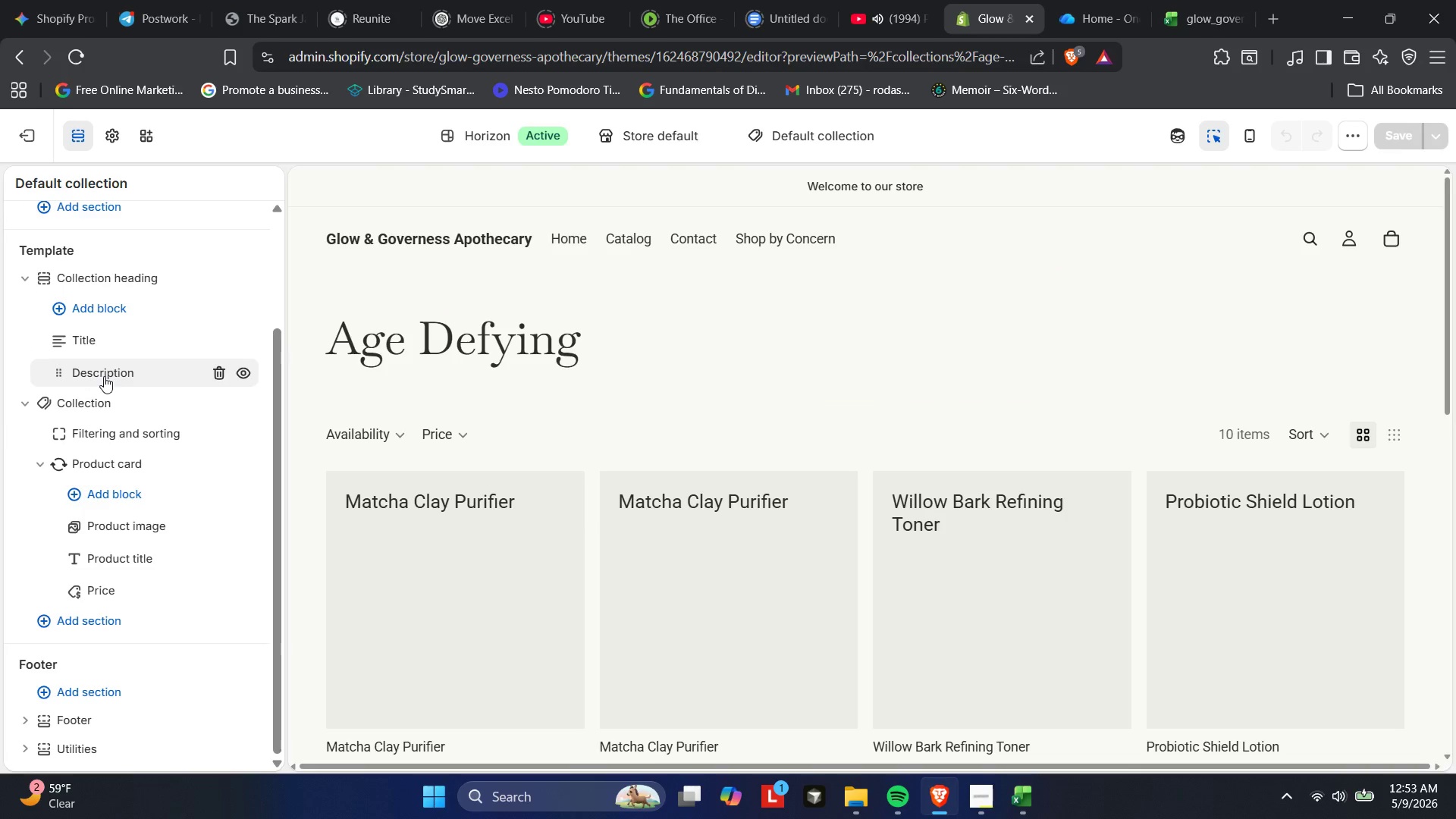 
scroll: coordinate [104, 376], scroll_direction: down, amount: 1.0
 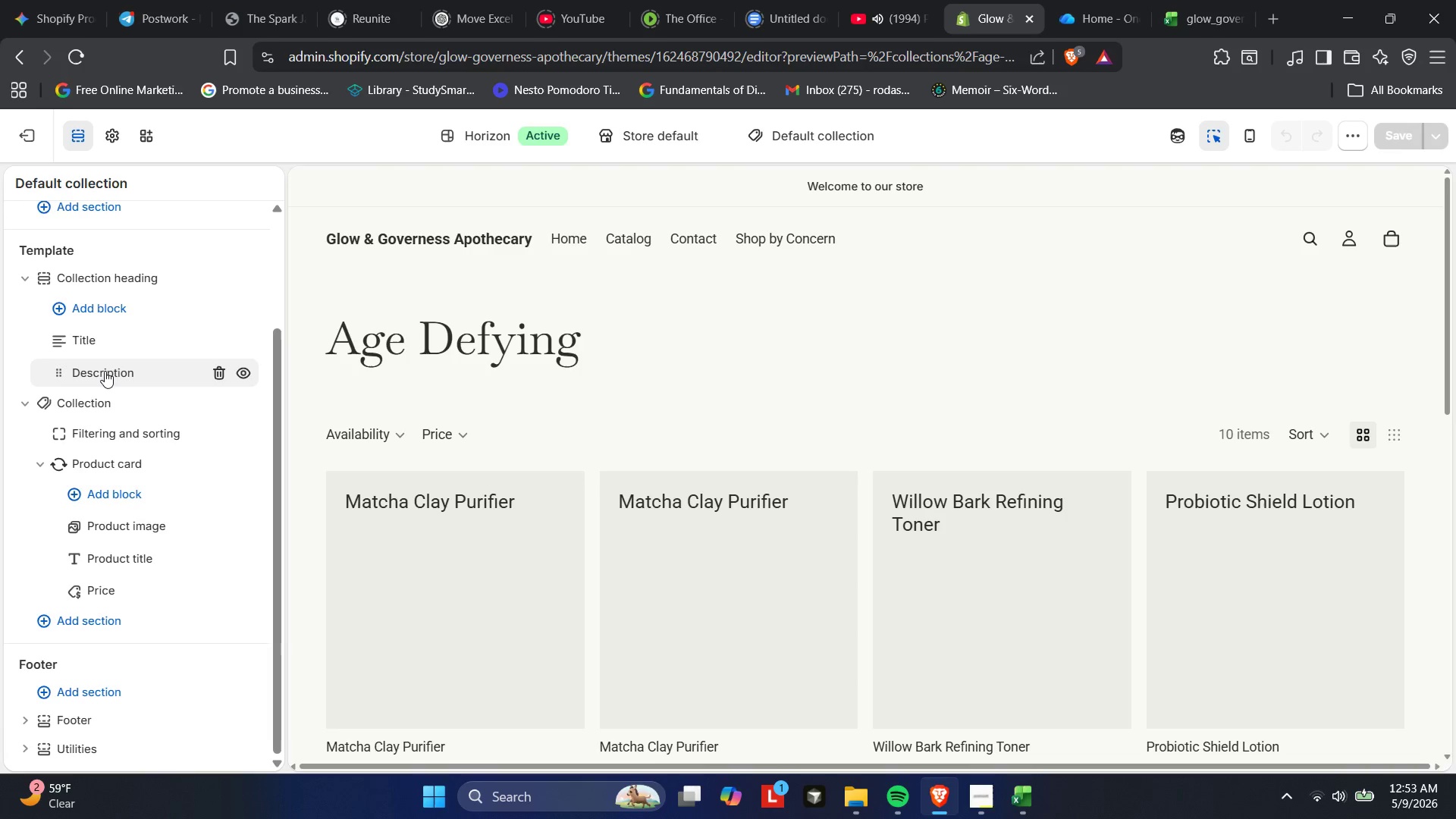 
wait(8.44)
 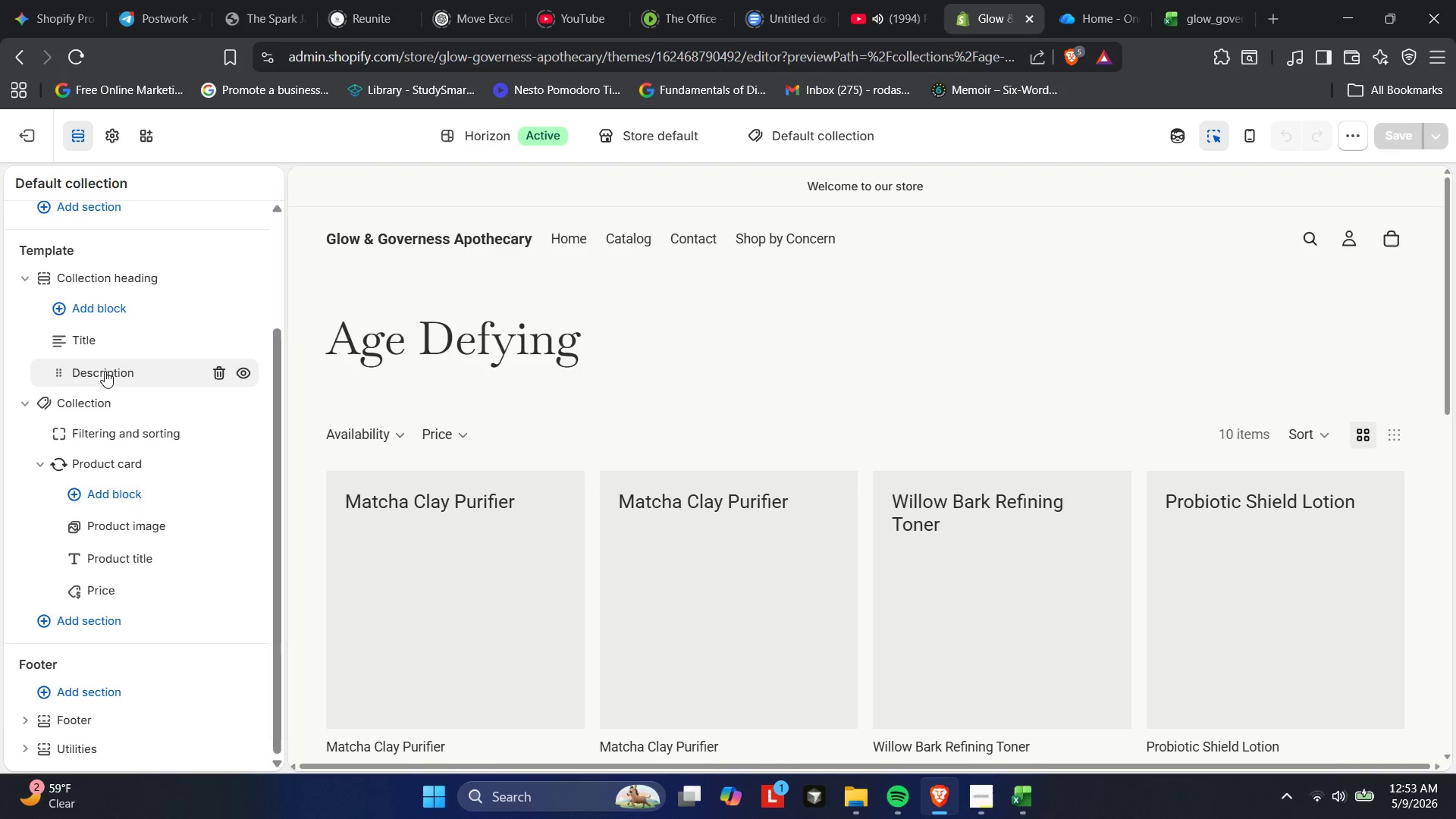 
left_click([29, 152])
 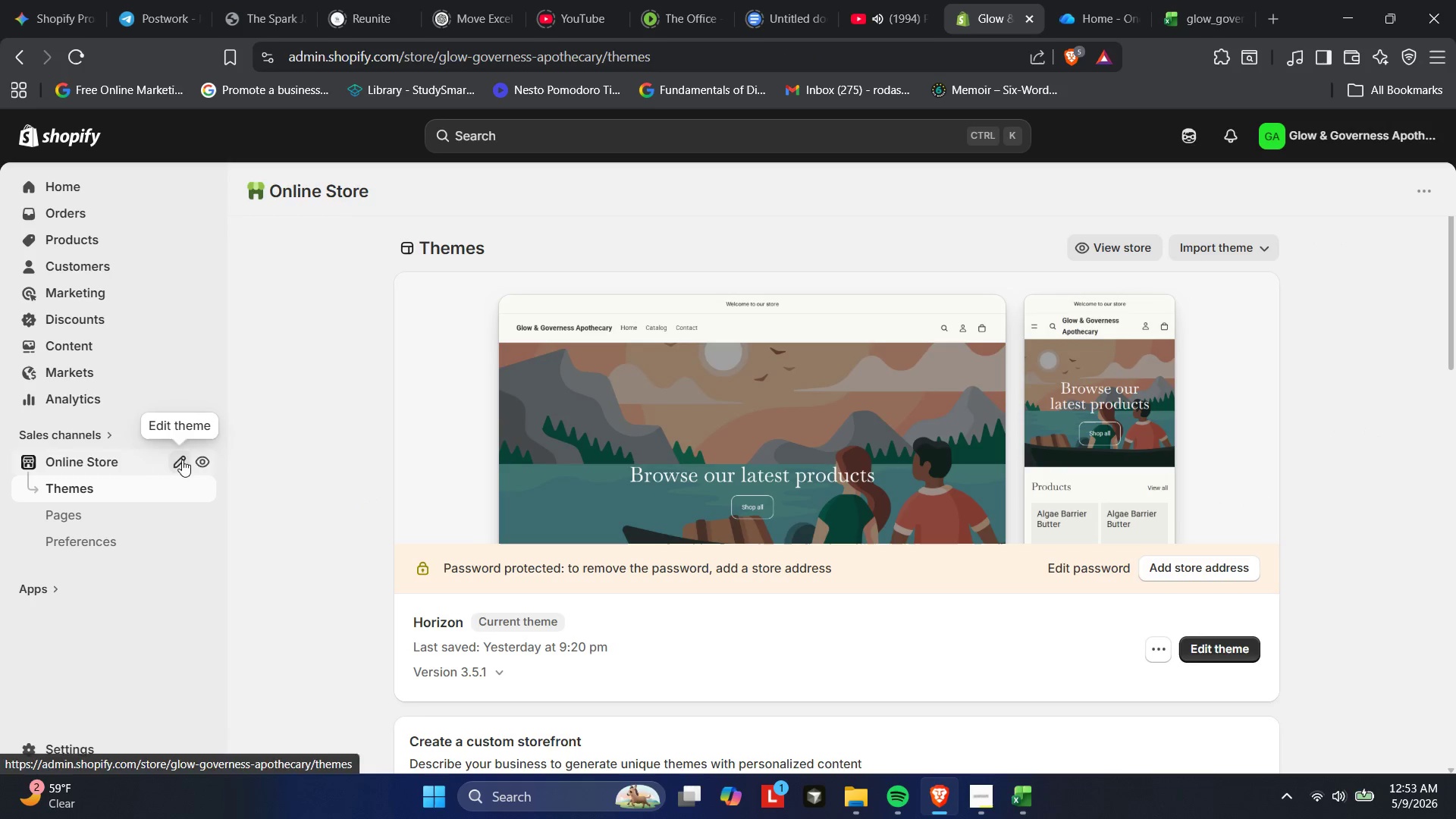 
left_click([207, 460])
 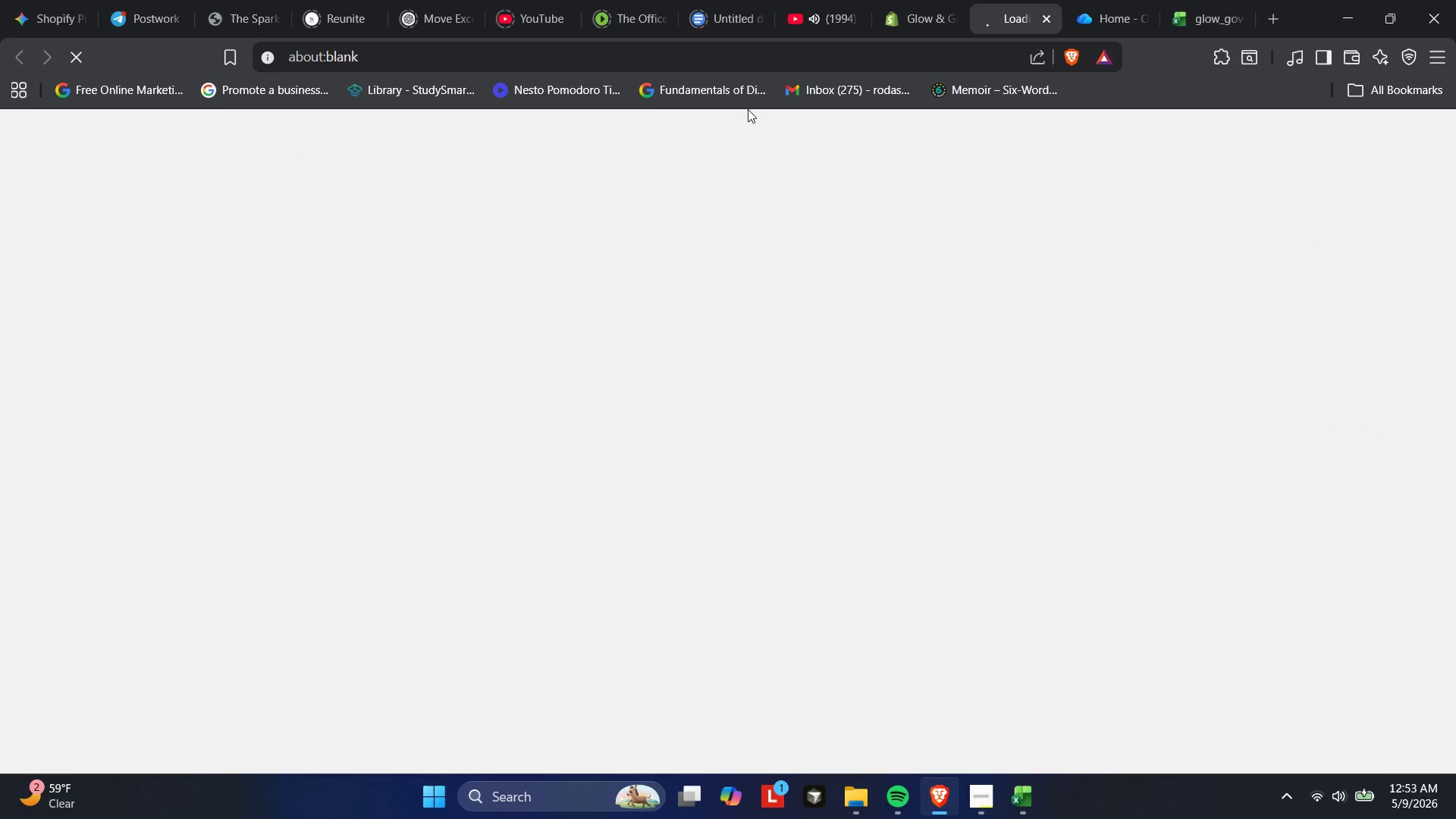 
left_click([797, 15])
 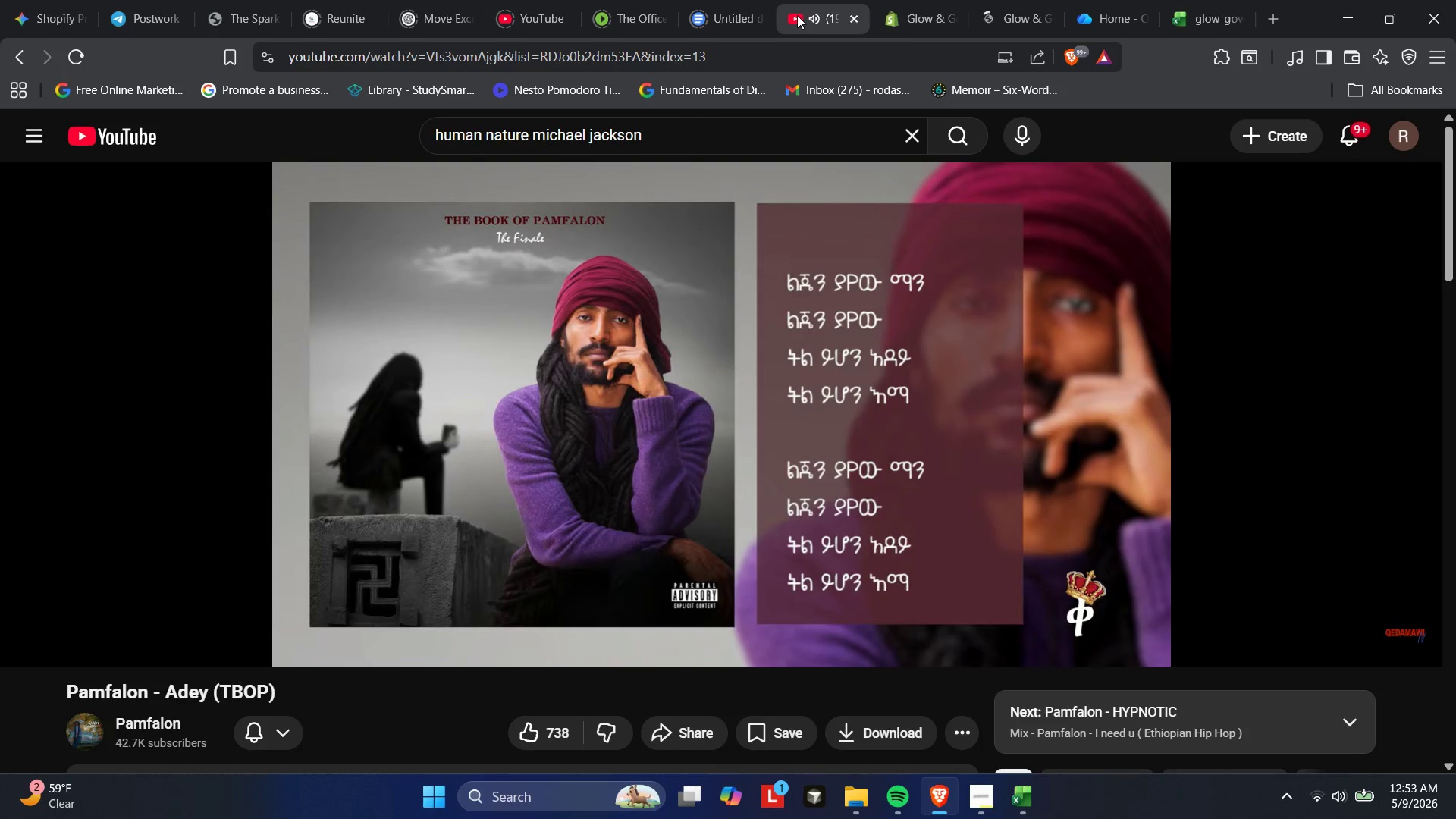 
scroll: coordinate [736, 458], scroll_direction: down, amount: 2.0
 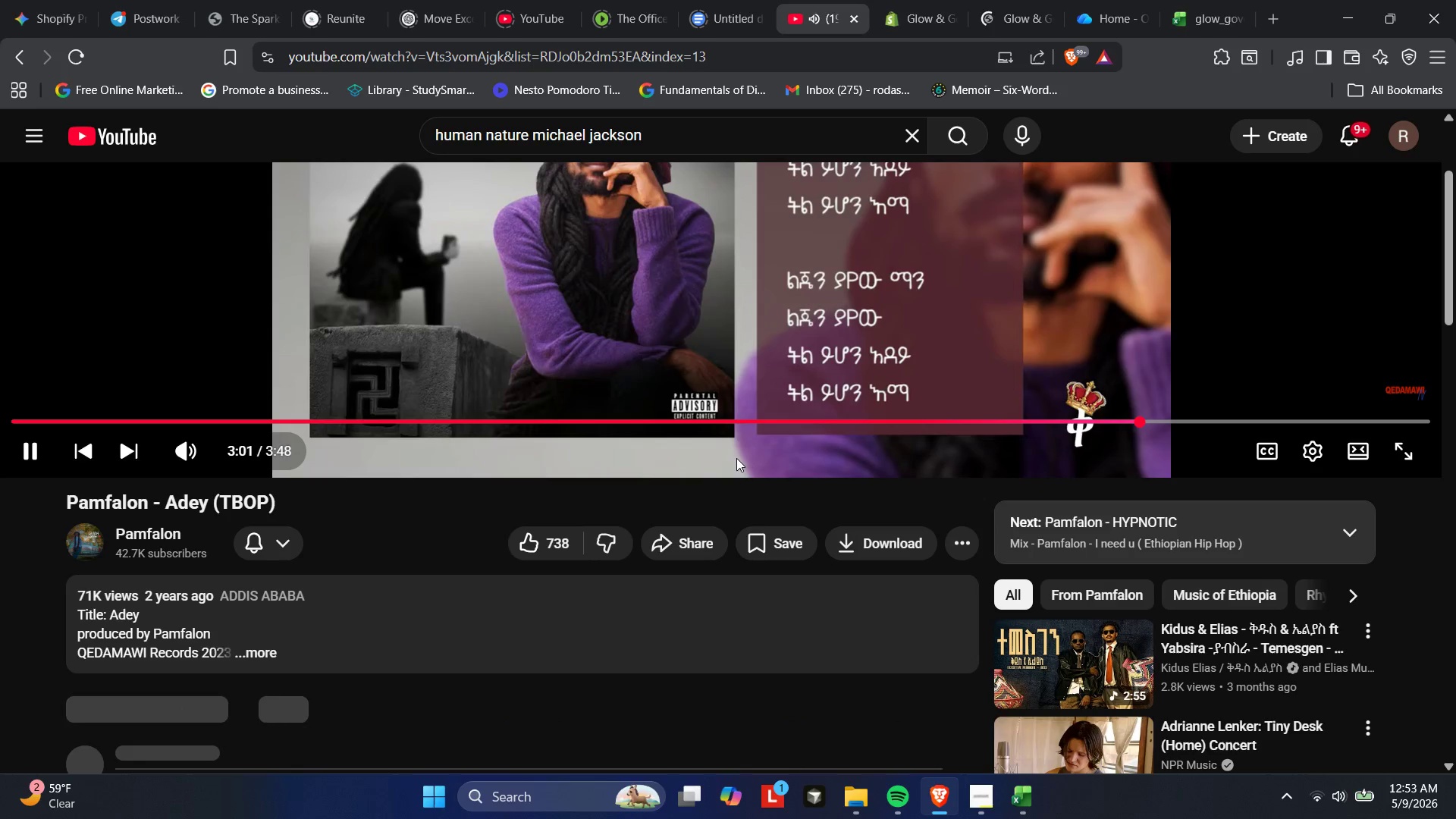 
scroll: coordinate [736, 458], scroll_direction: up, amount: 5.0
 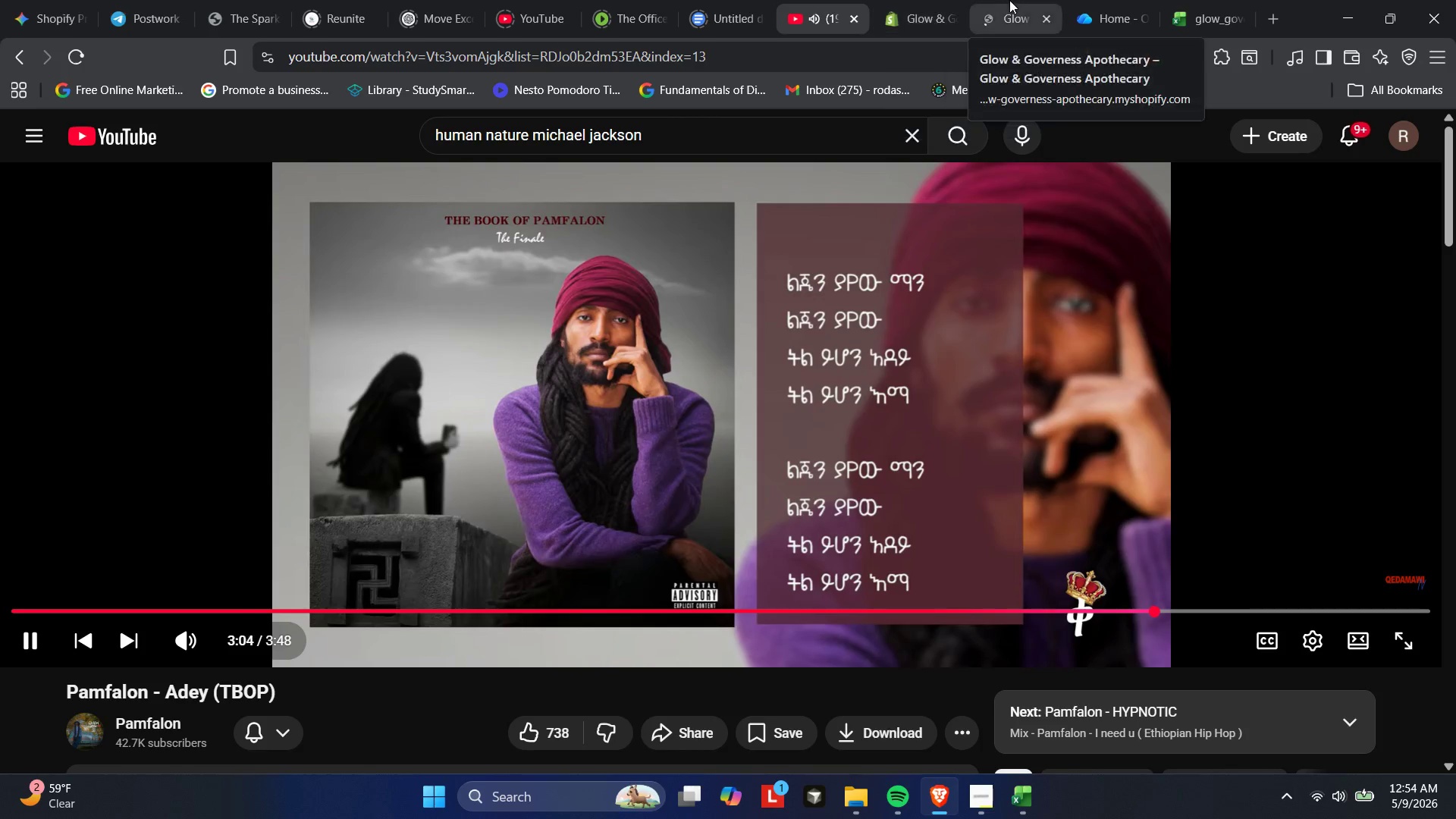 
left_click([988, 8])
 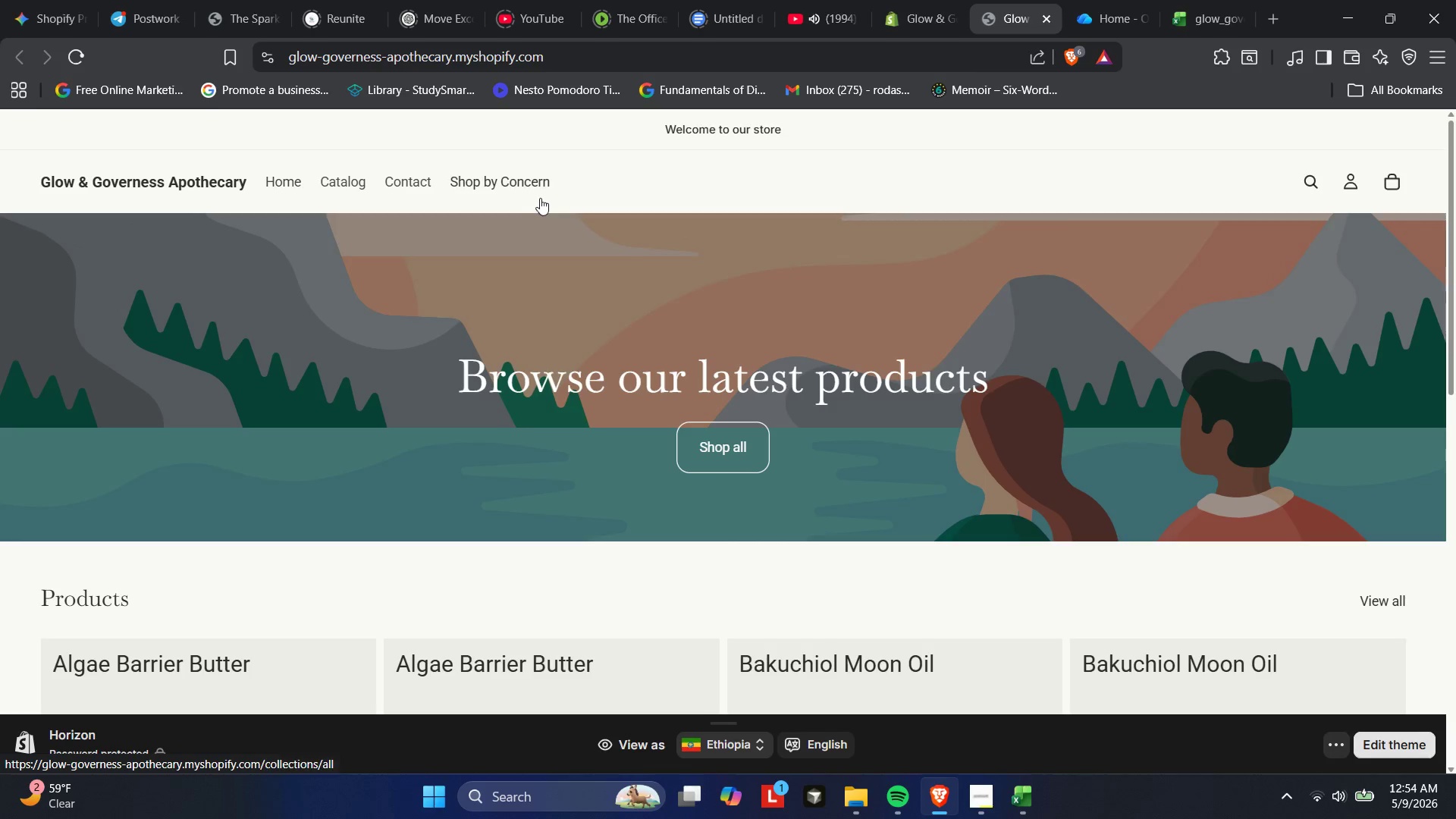 
wait(6.86)
 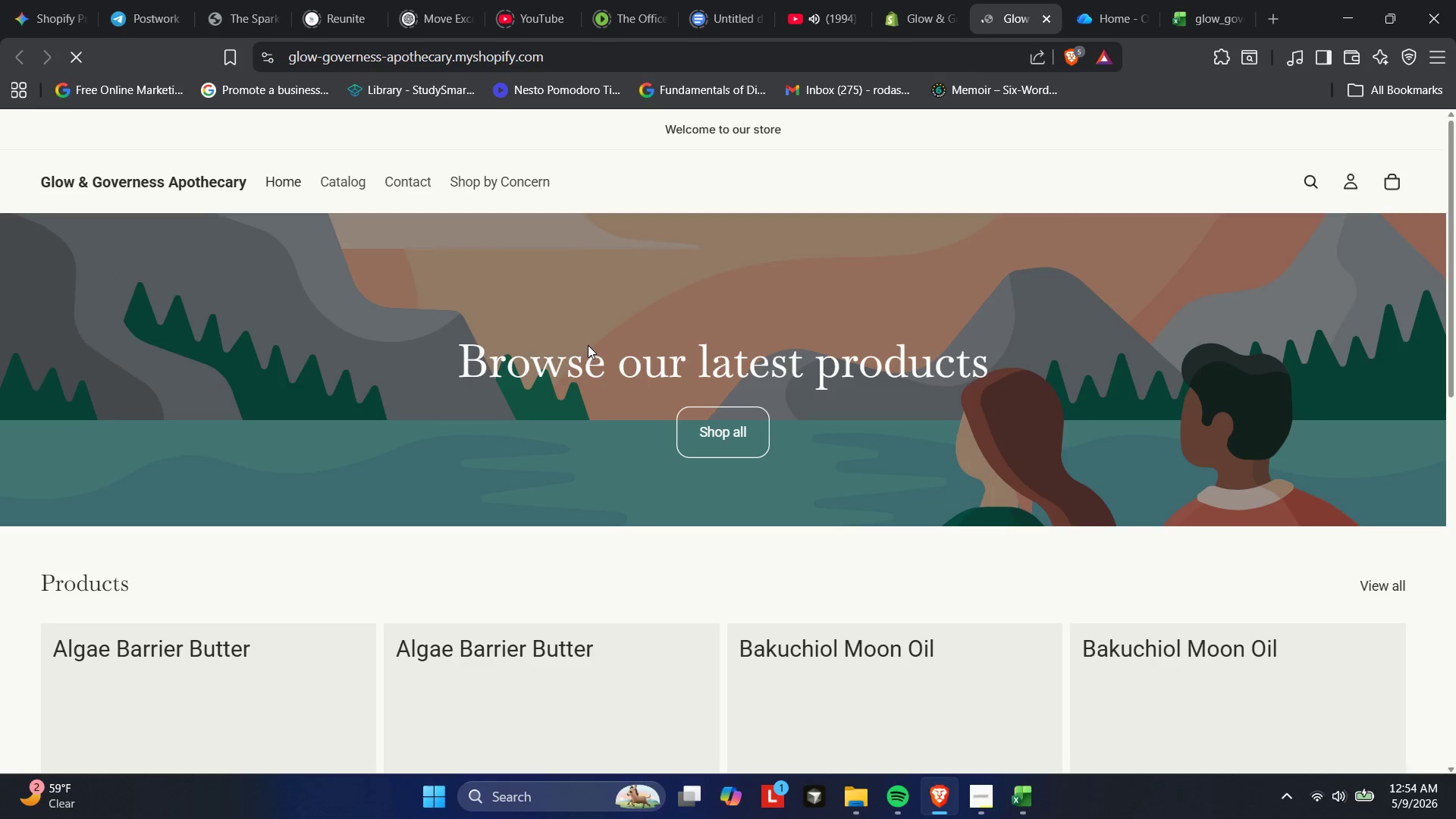 
left_click([491, 180])
 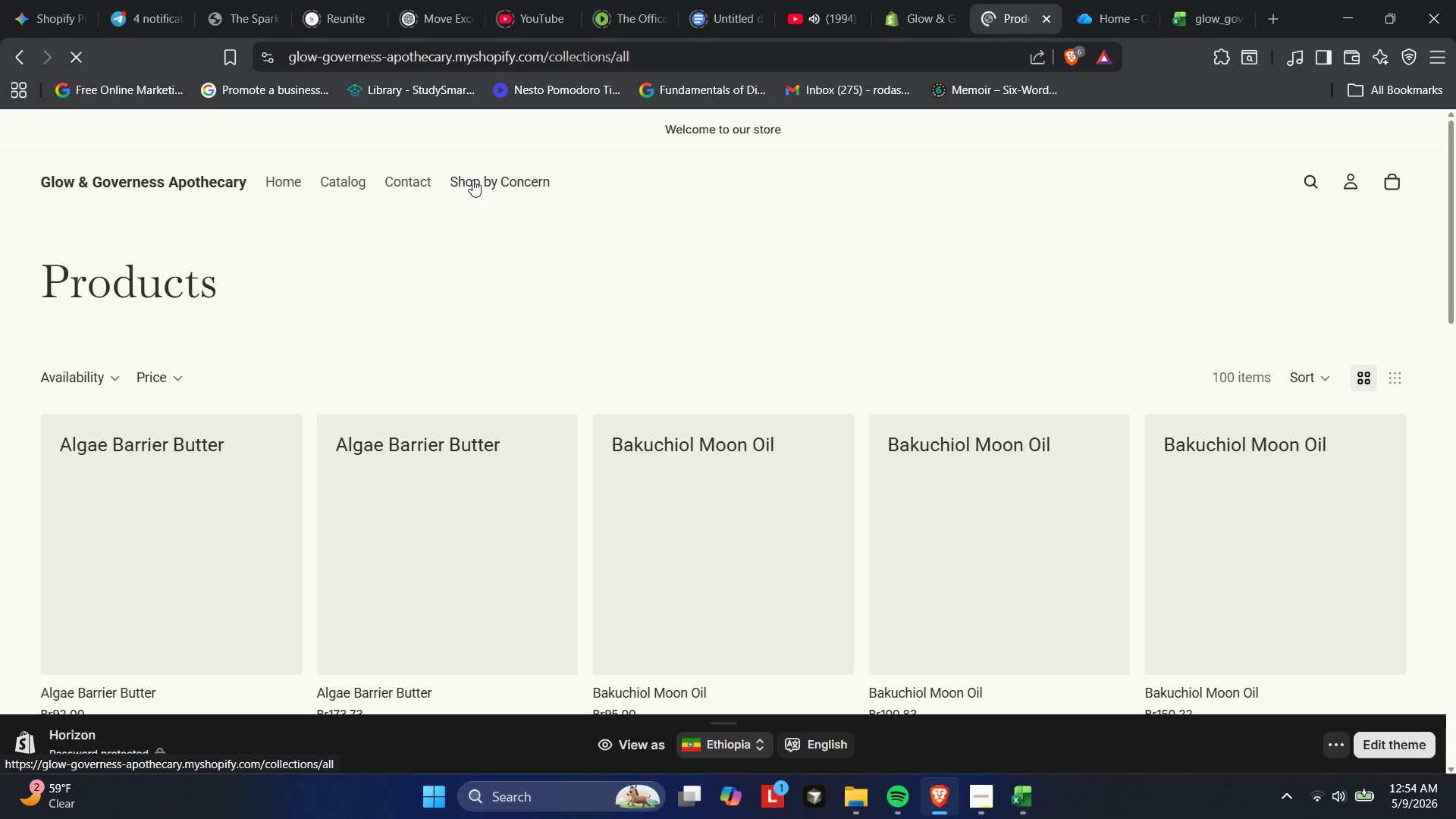 
left_click([466, 188])
 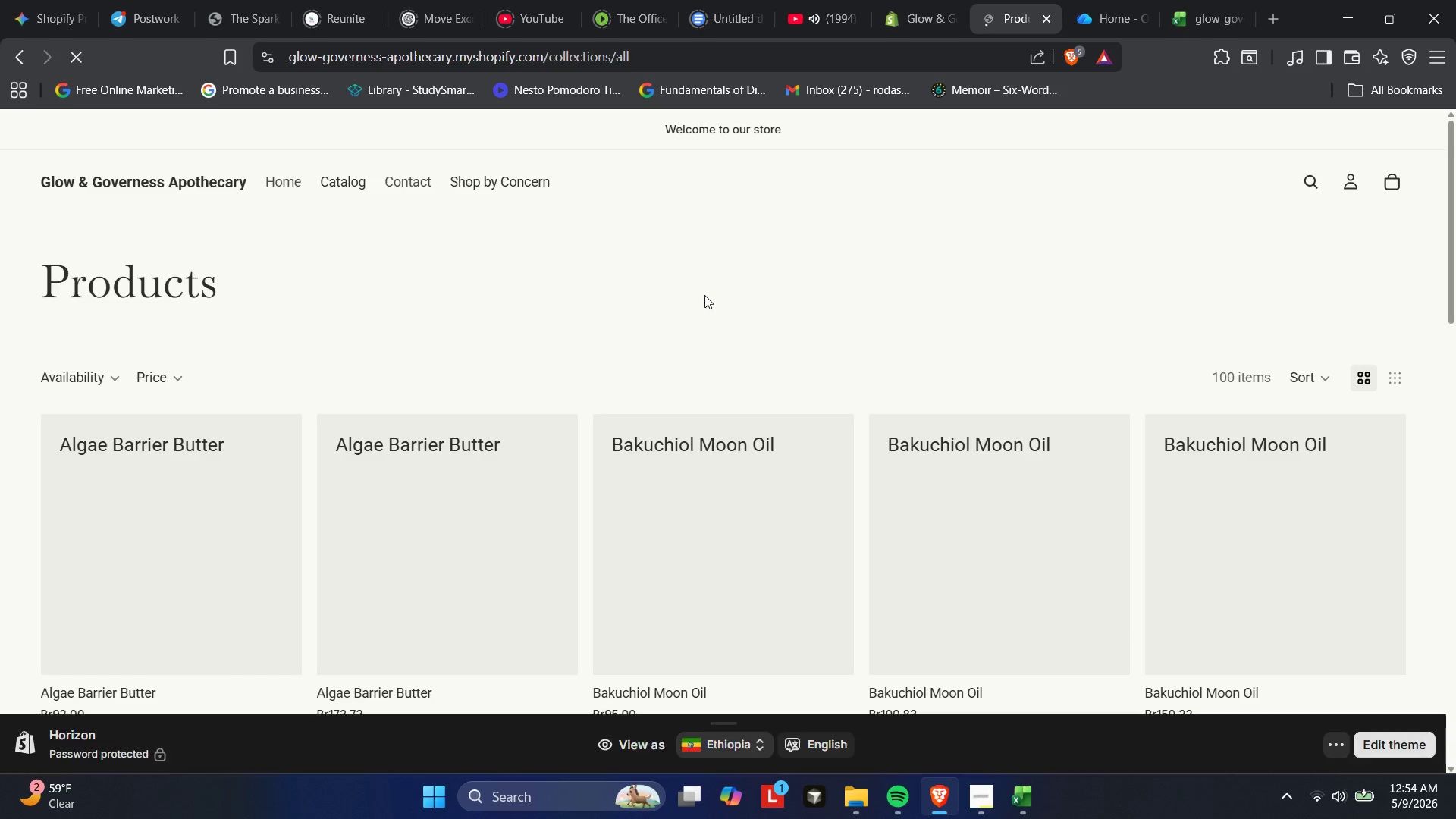 
scroll: coordinate [468, 315], scroll_direction: down, amount: 2.0
 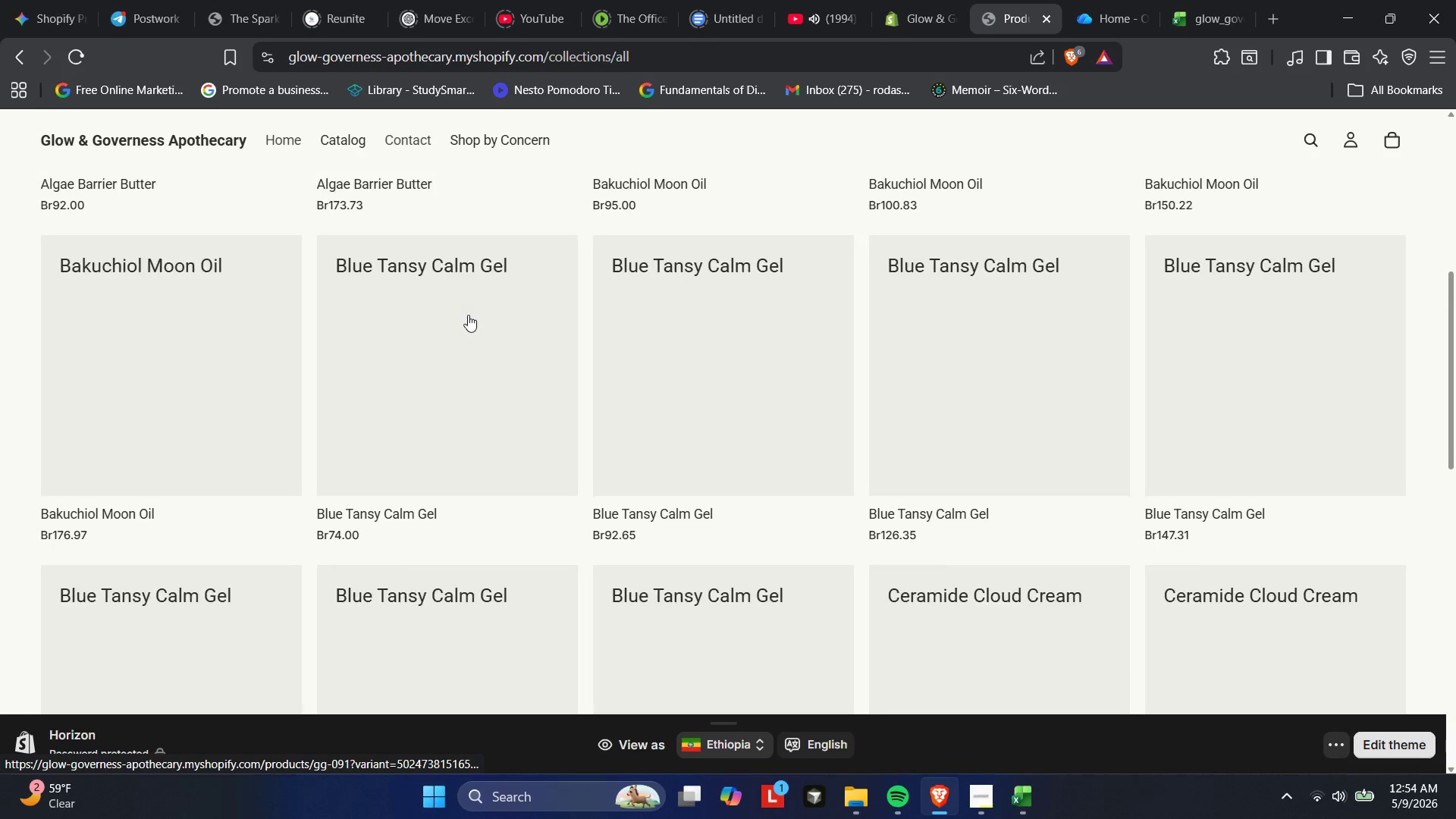 
scroll: coordinate [468, 315], scroll_direction: up, amount: 5.0
 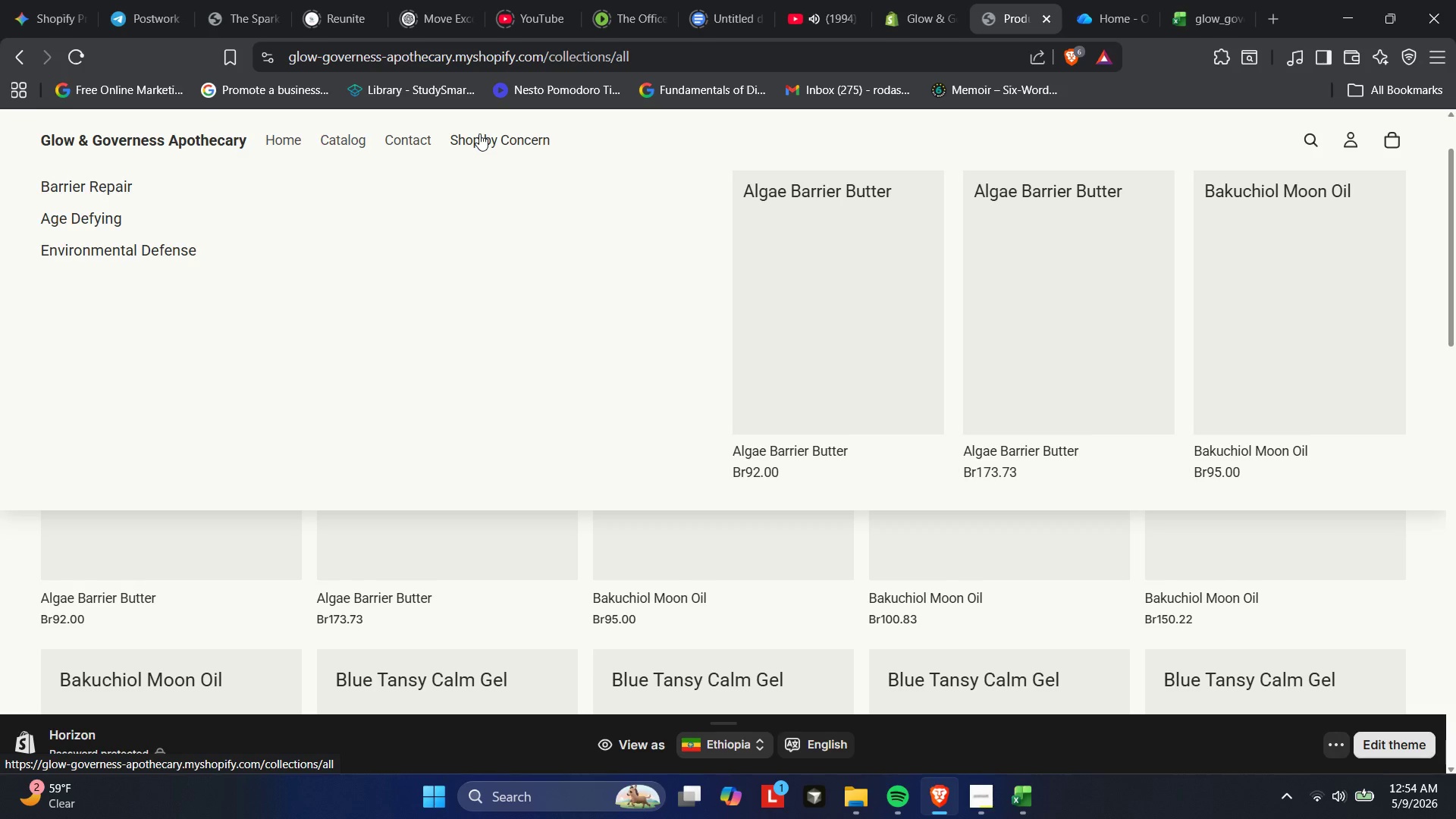 
wait(12.91)
 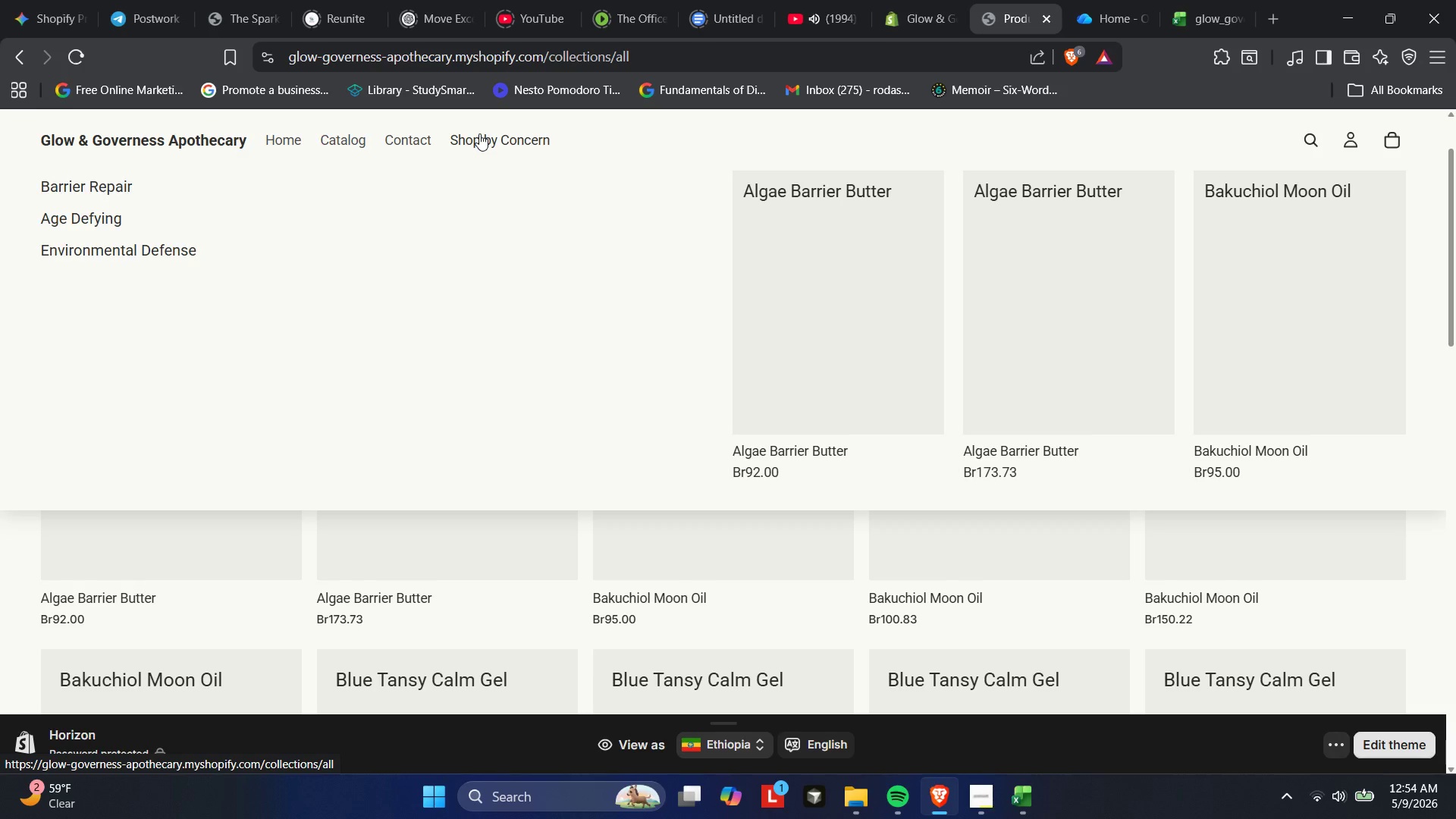 
left_click([46, 184])
 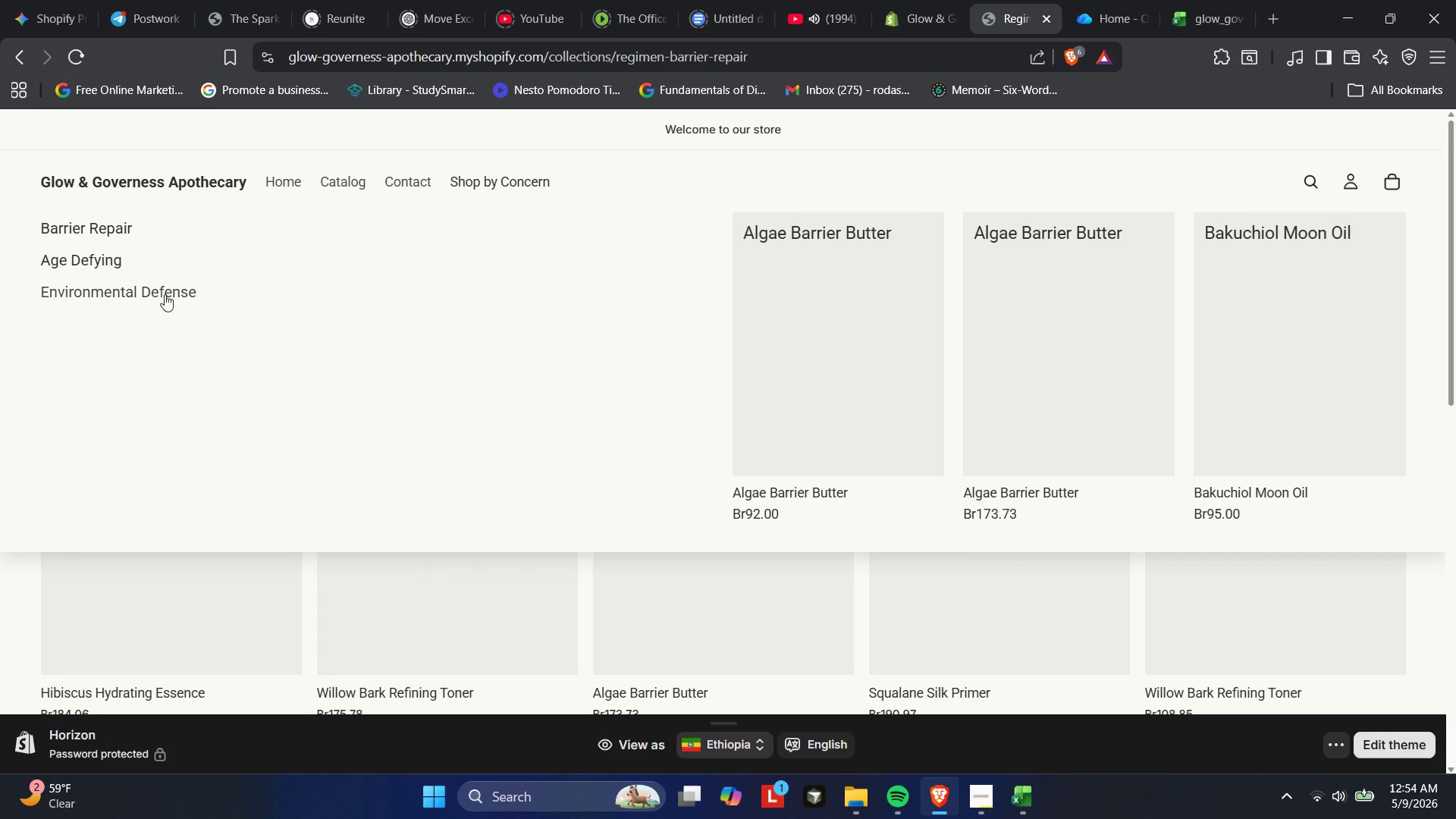 
wait(5.73)
 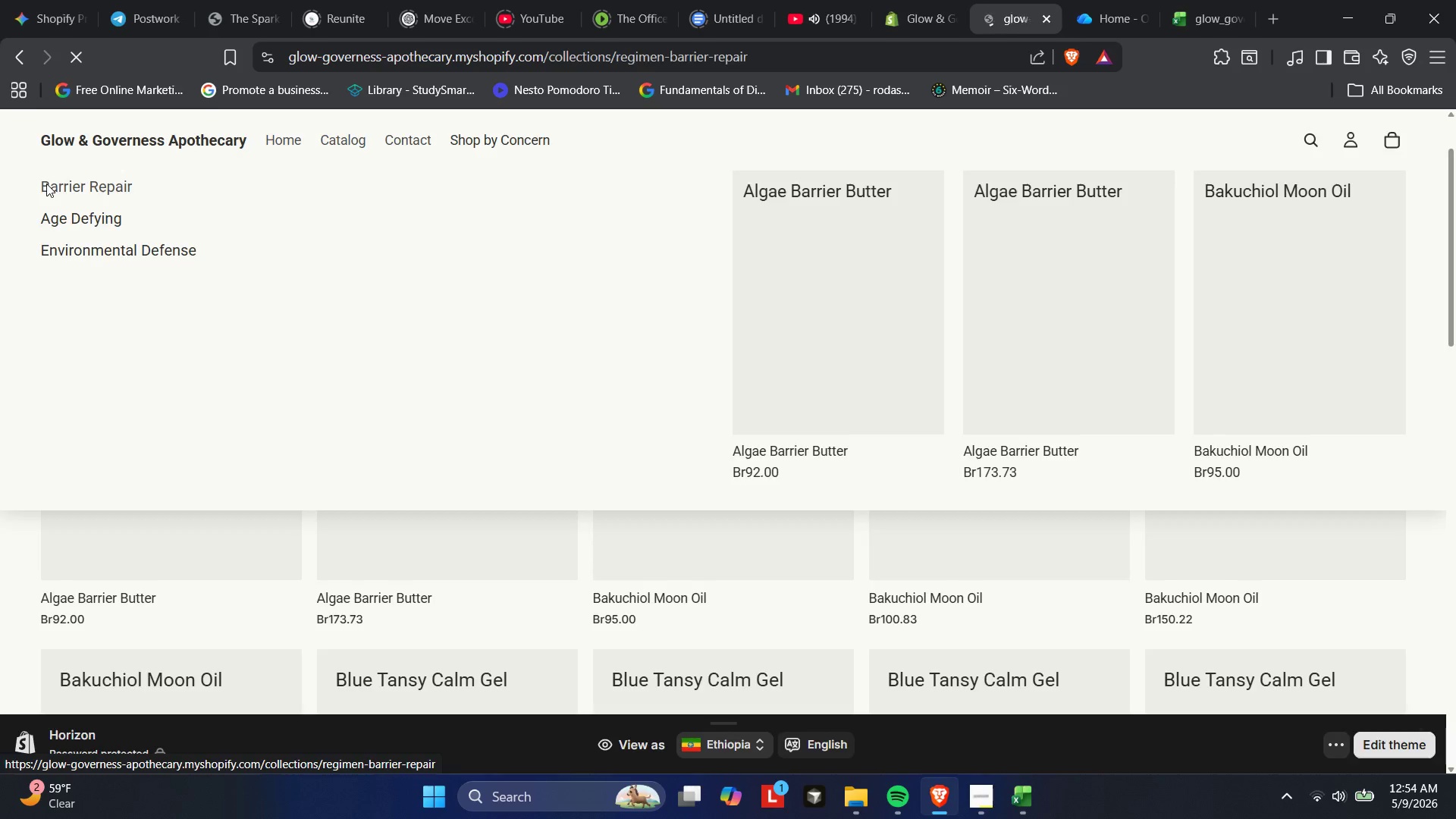 
scroll: coordinate [309, 357], scroll_direction: down, amount: 22.0
 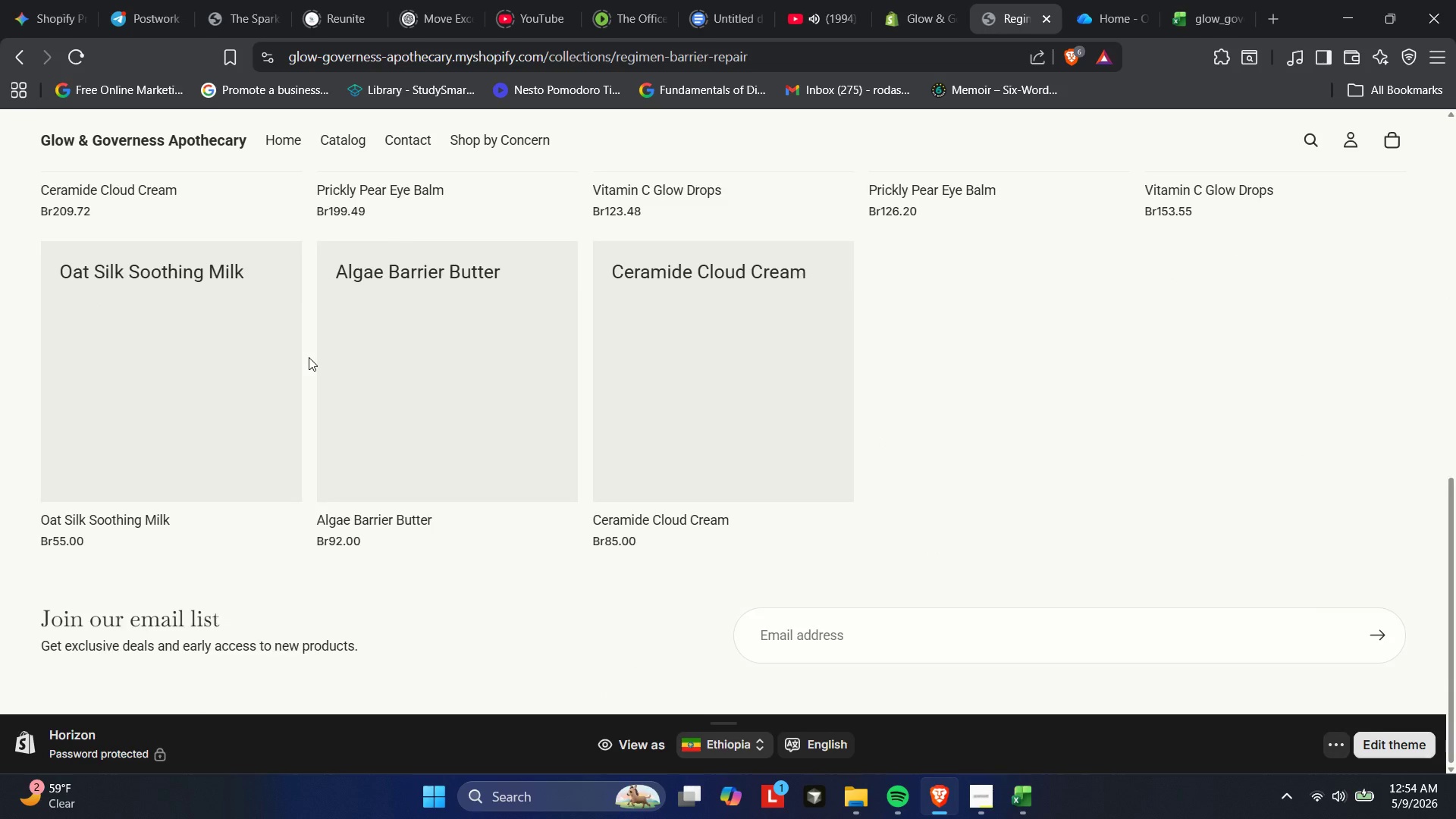 
scroll: coordinate [313, 352], scroll_direction: up, amount: 13.0
 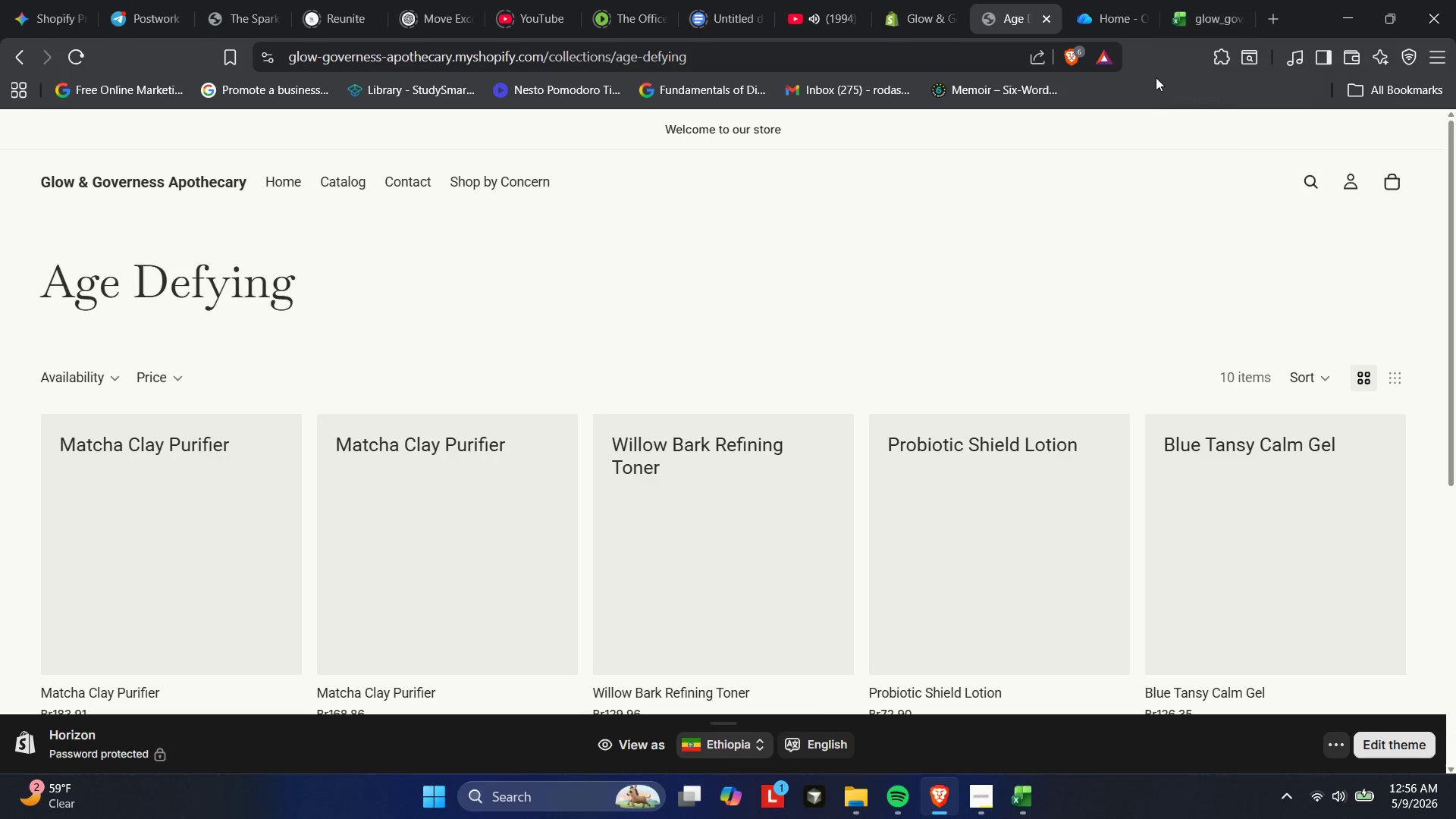 
wait(134.47)
 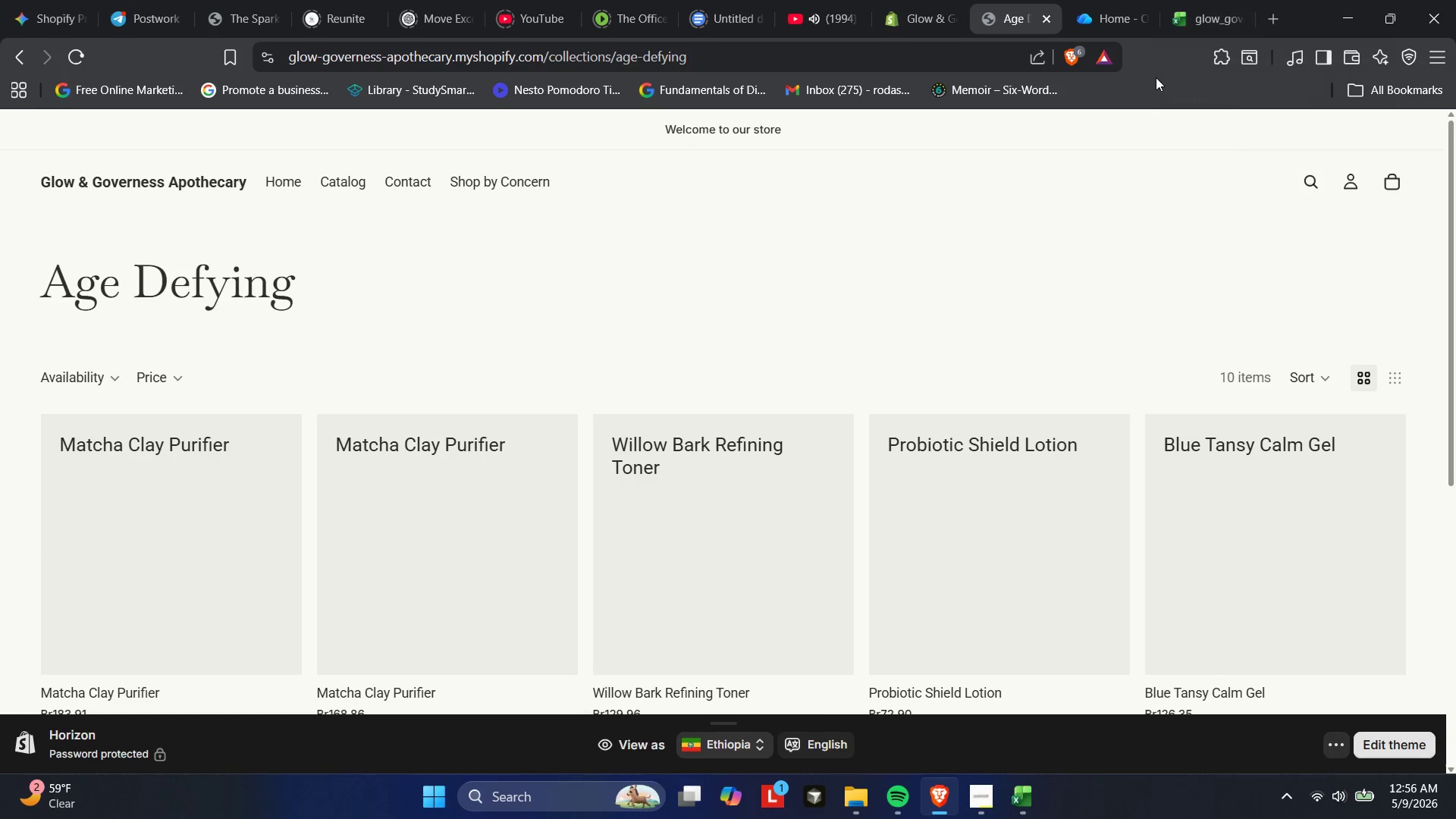 
scroll: coordinate [1451, 118], scroll_direction: down, amount: 15.0
 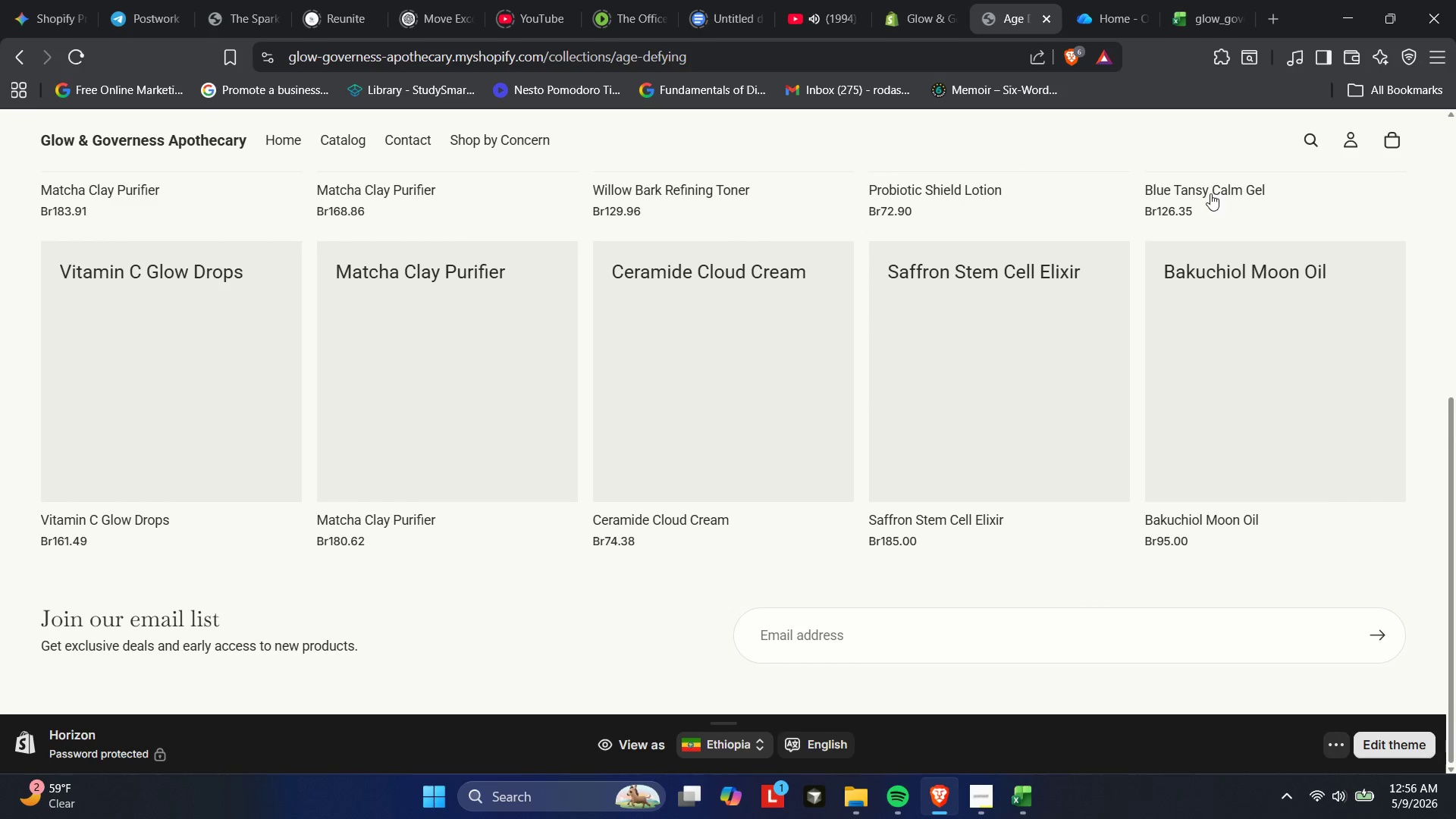 
scroll: coordinate [591, 193], scroll_direction: up, amount: 7.0
 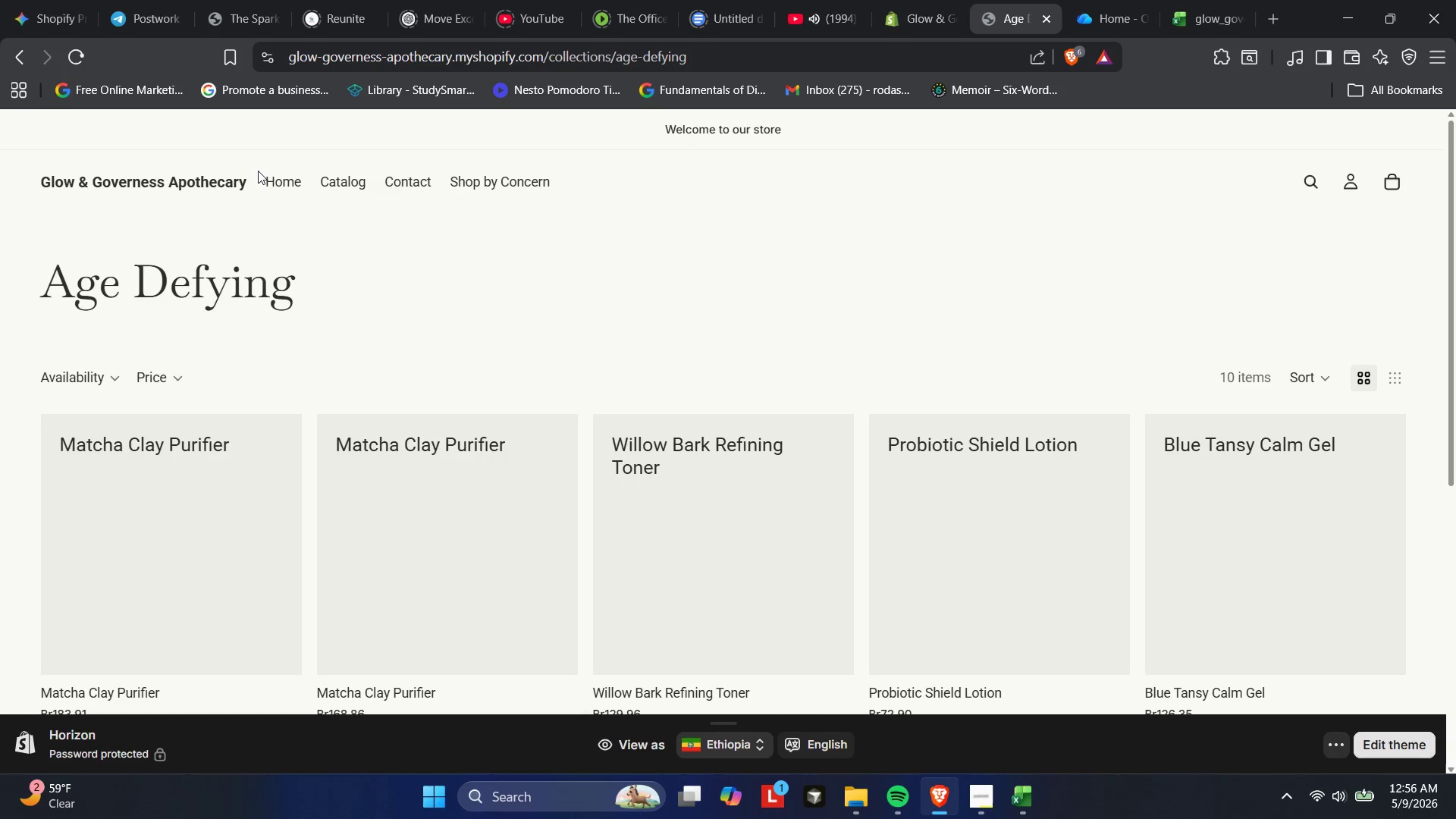 
left_click([270, 177])
 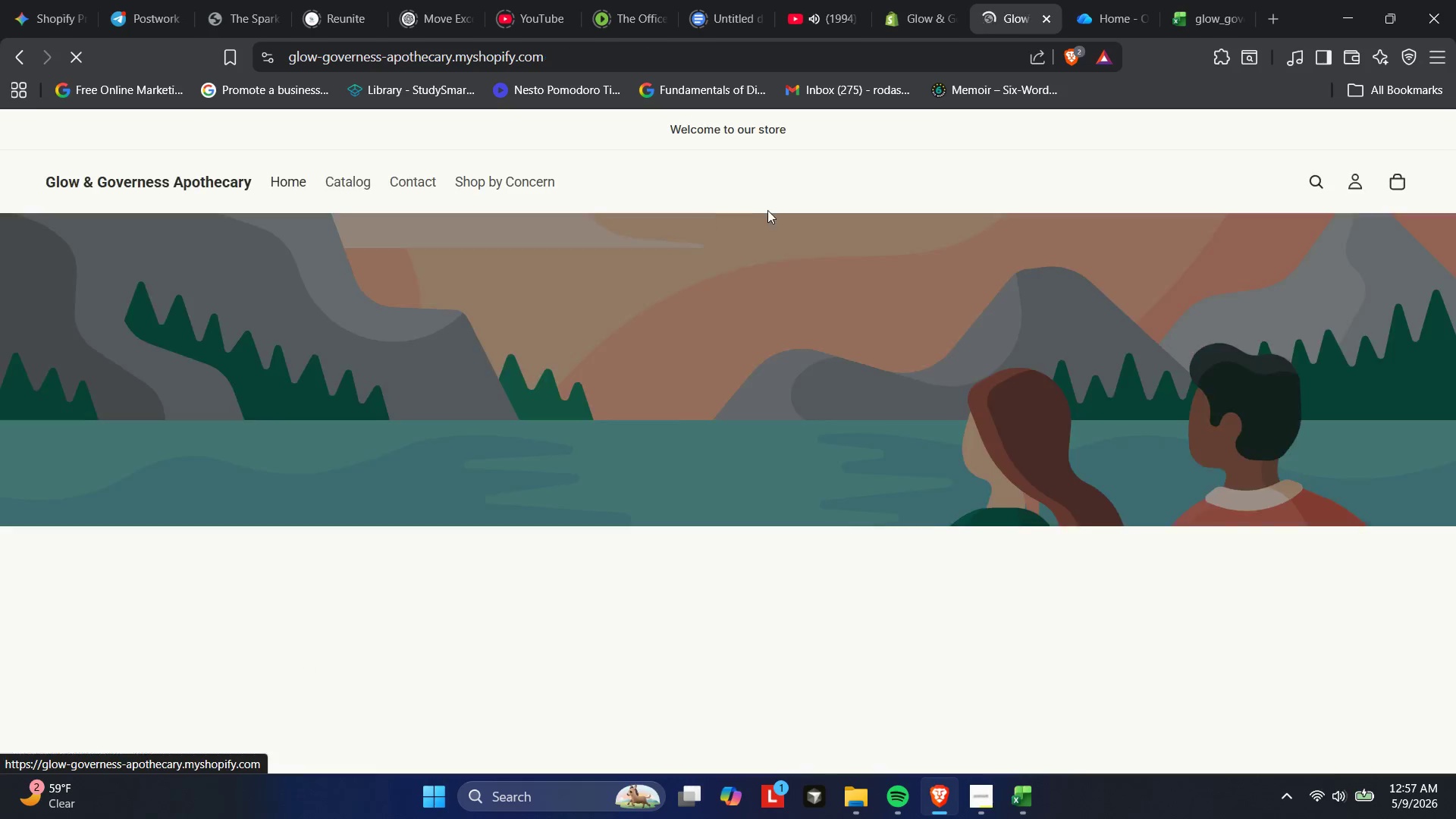 
scroll: coordinate [771, 207], scroll_direction: down, amount: 18.0
 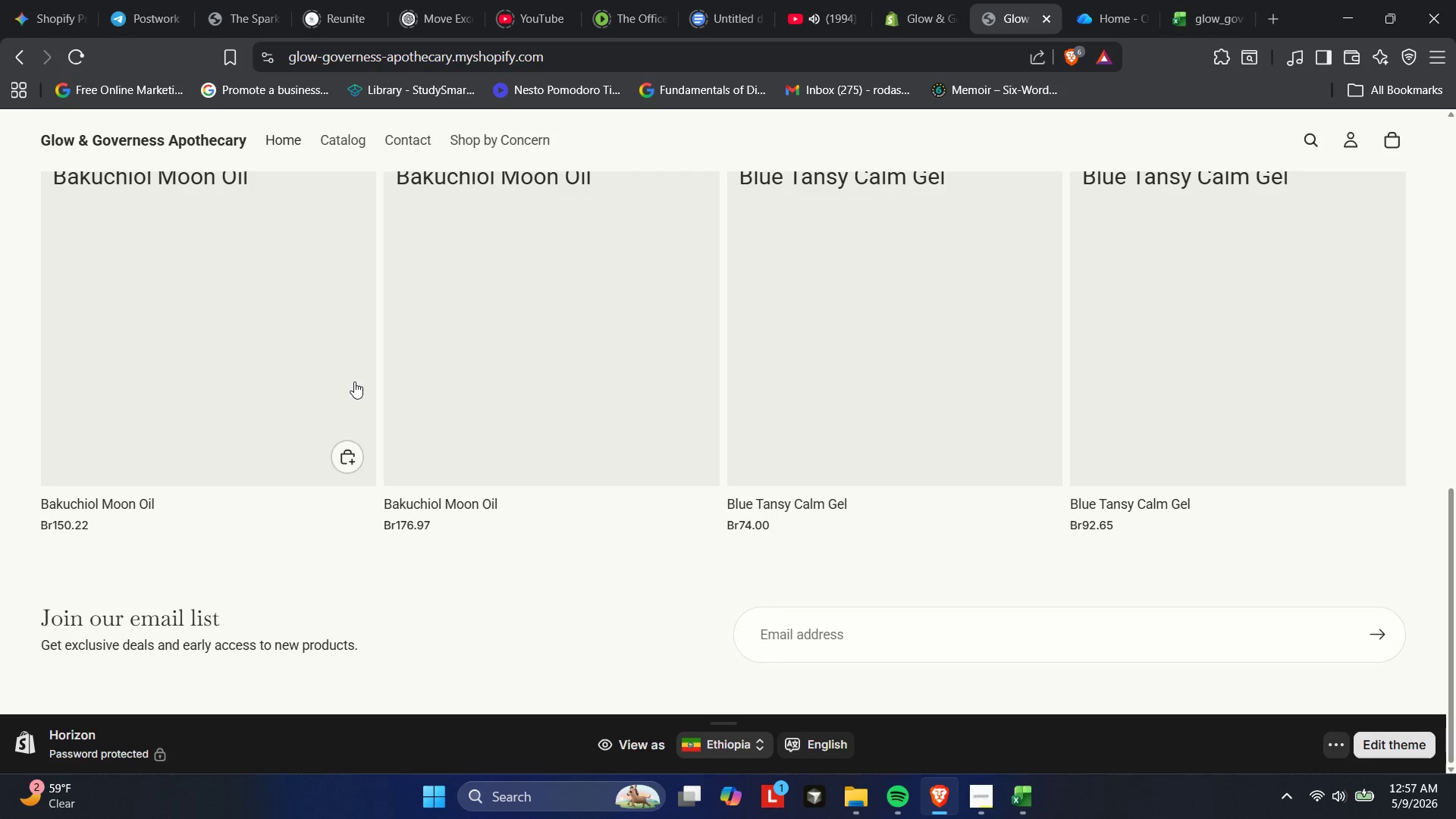 
mouse_move([449, 317])
 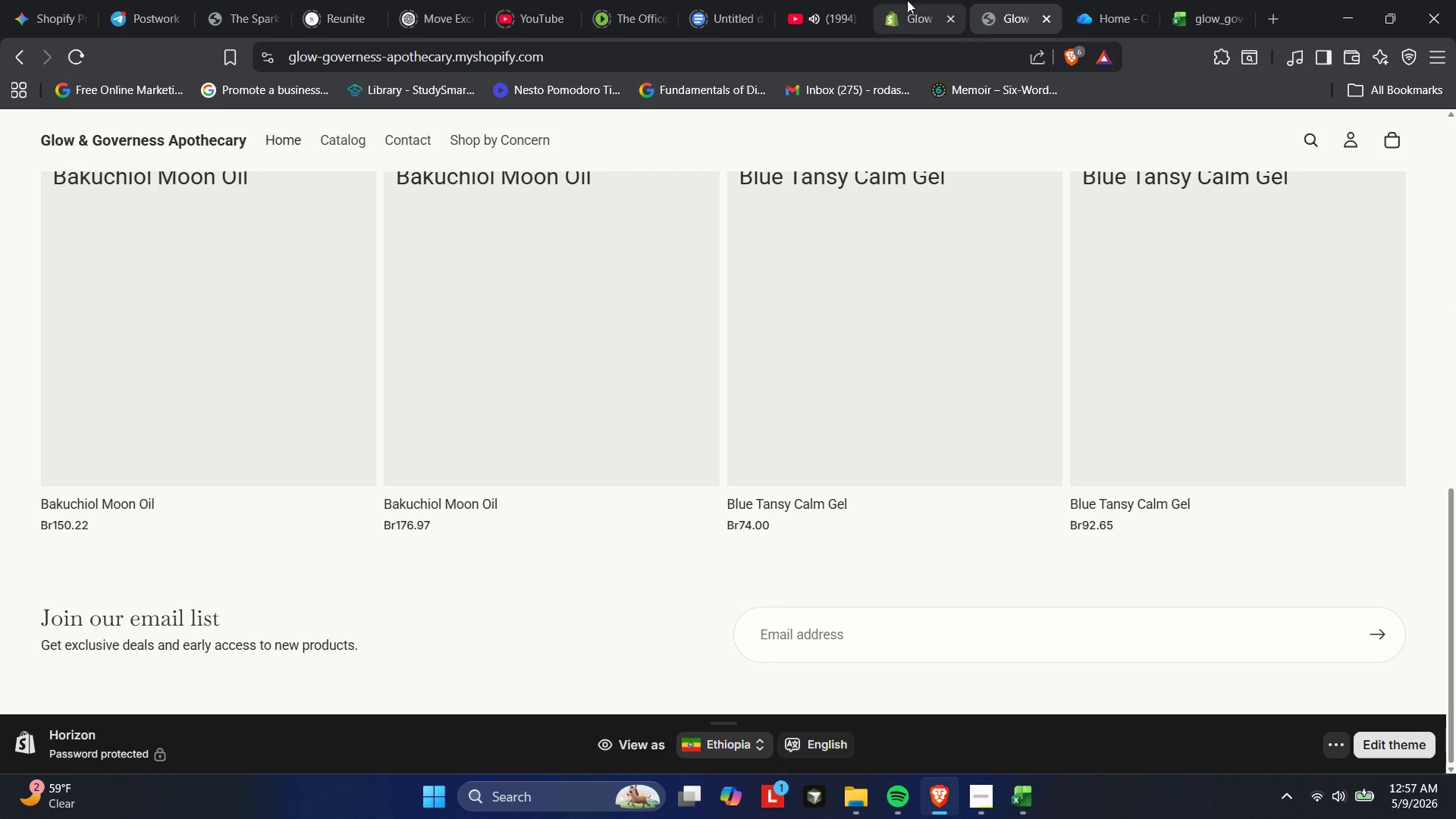 
left_click([914, 0])
 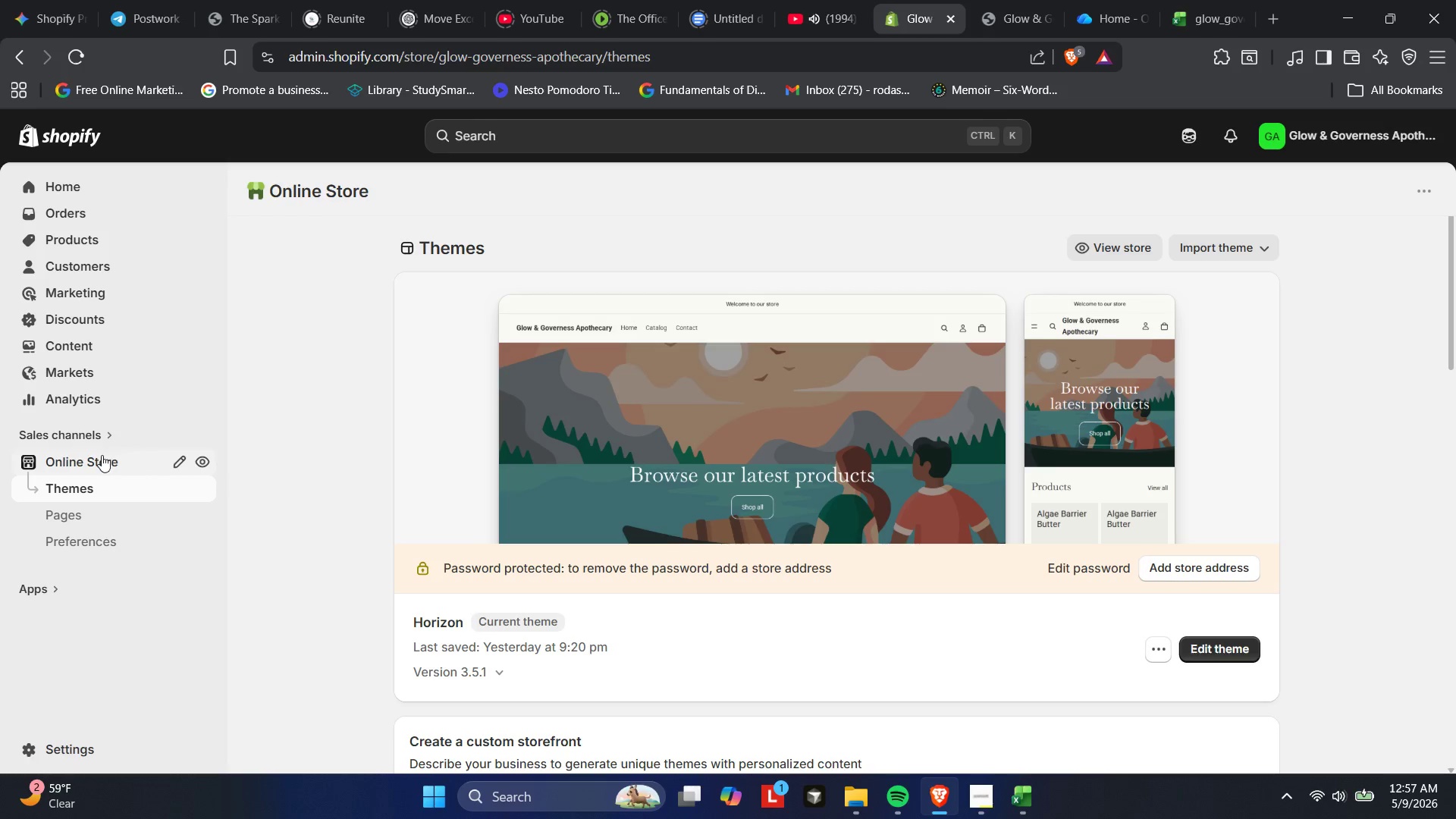 
left_click_drag(start_coordinate=[467, 482], to_coordinate=[863, 520])
 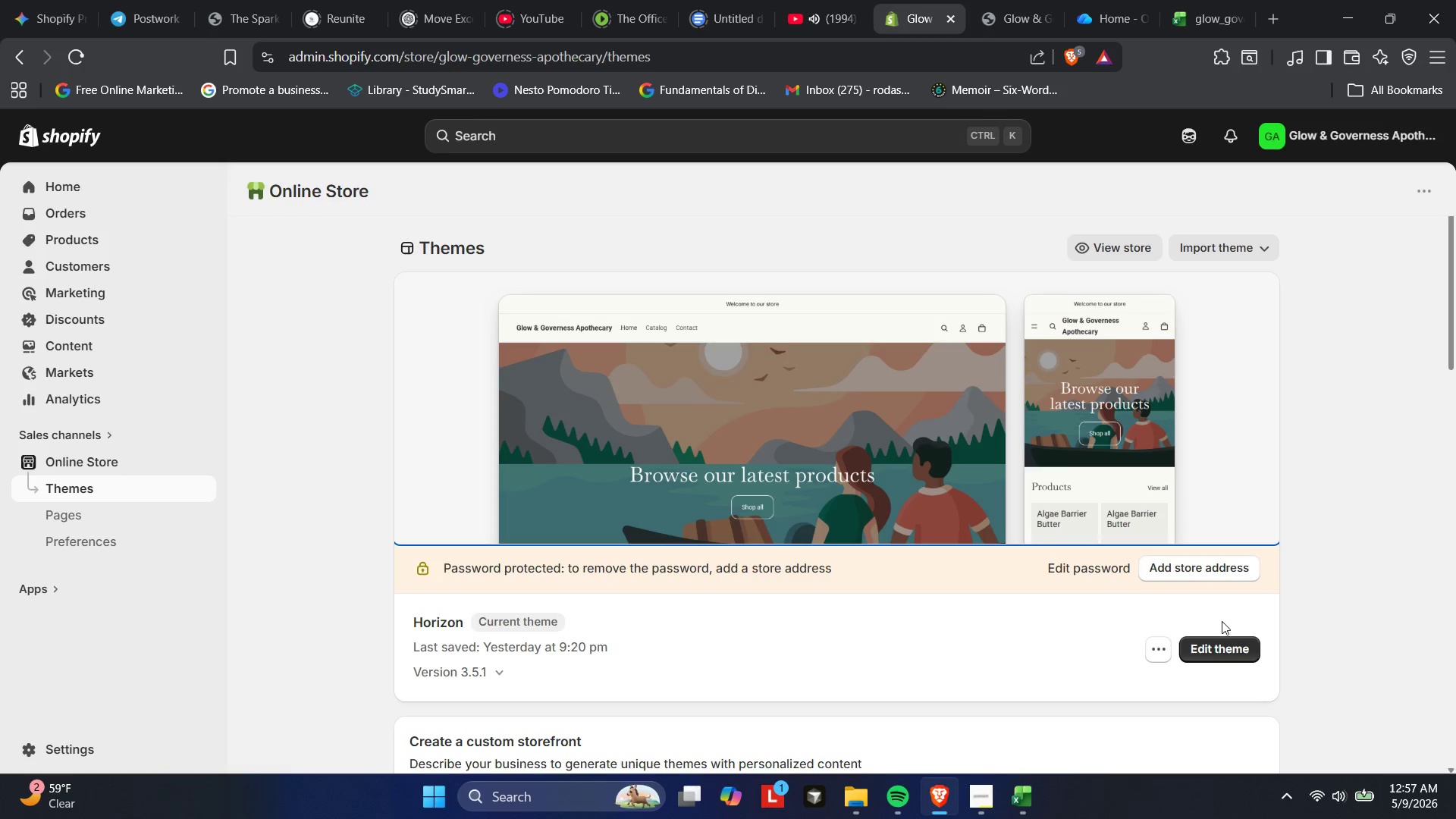 
left_click([1206, 645])
 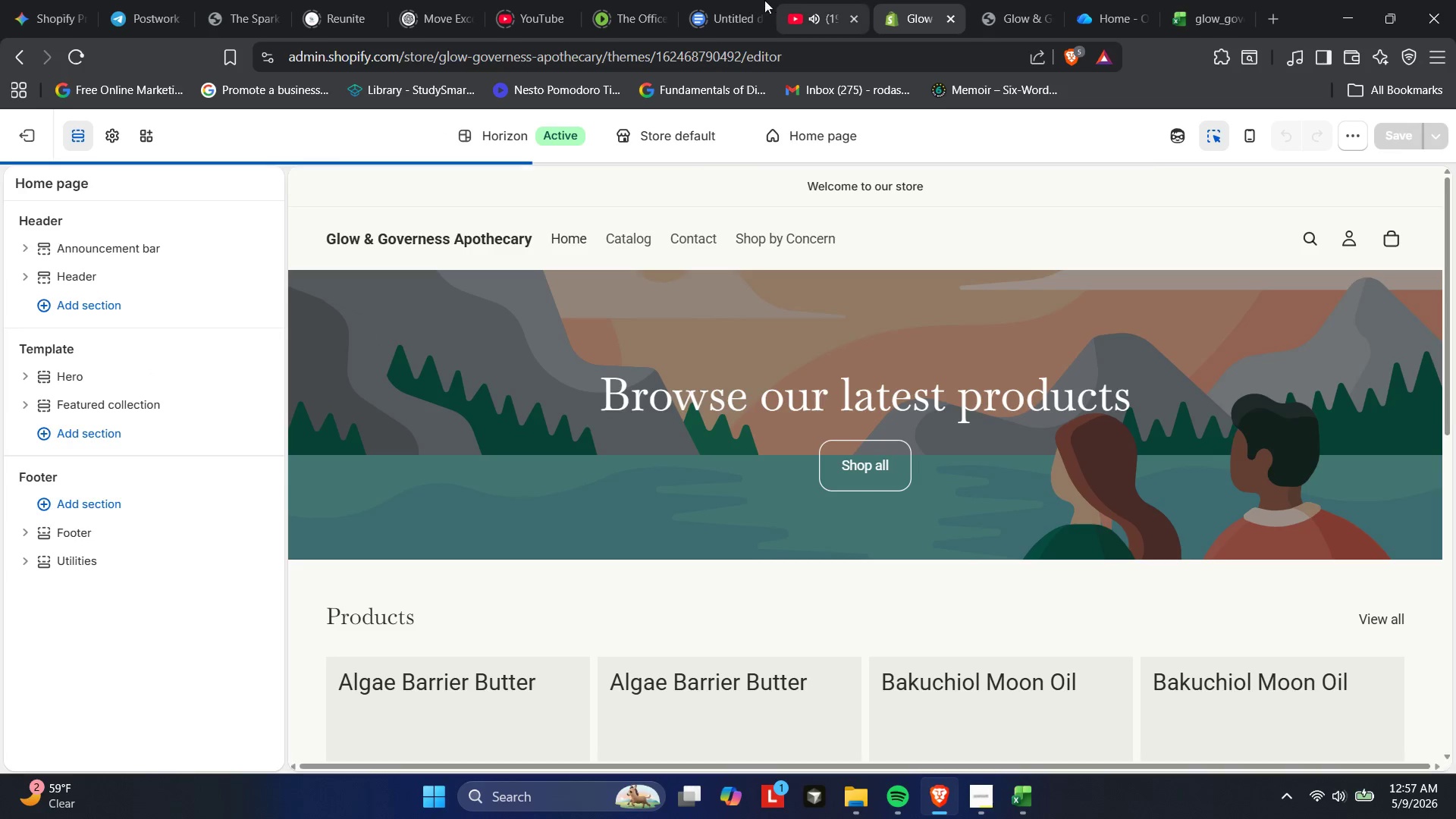 
left_click([786, 0])
 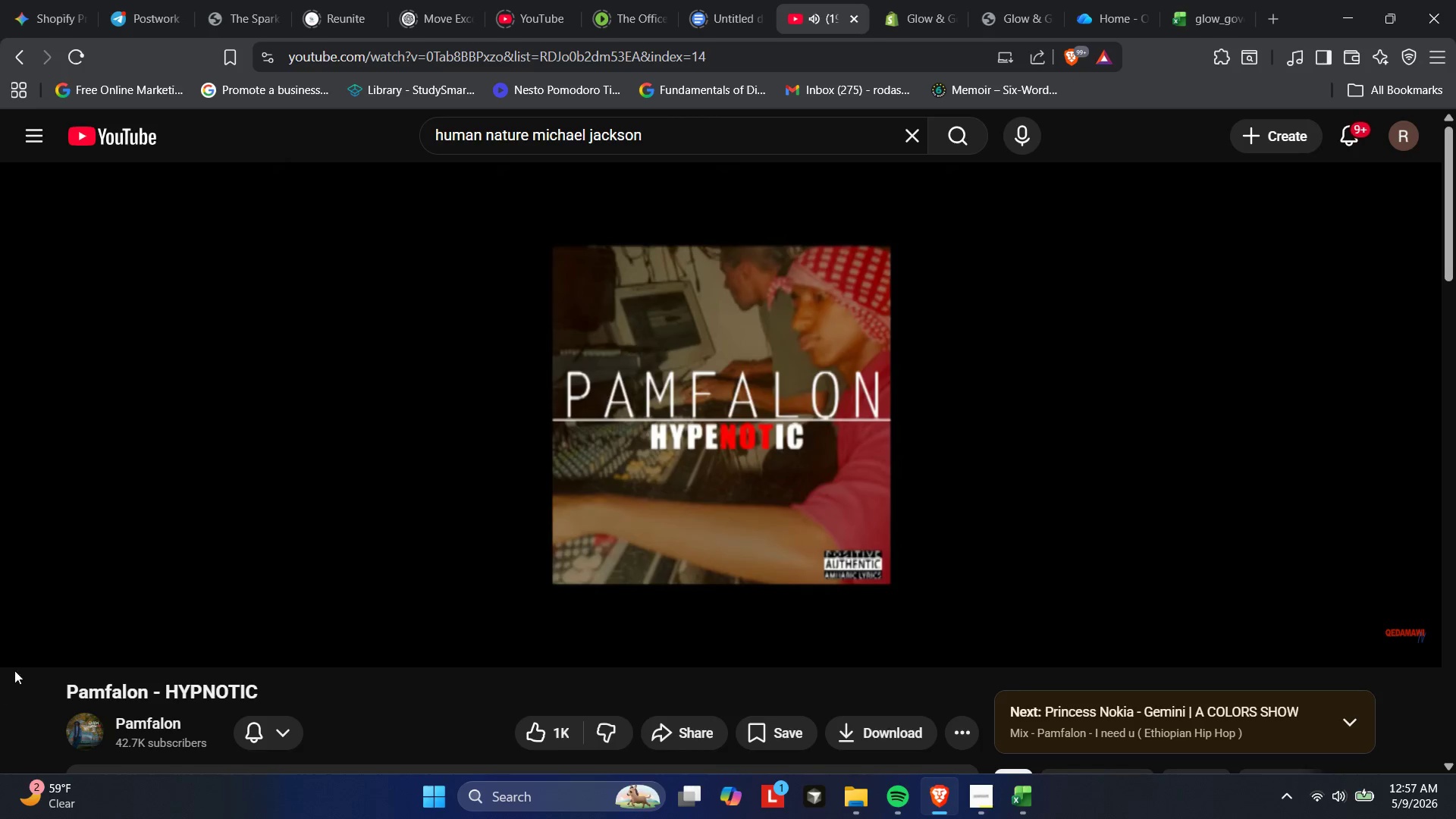 
wait(5.05)
 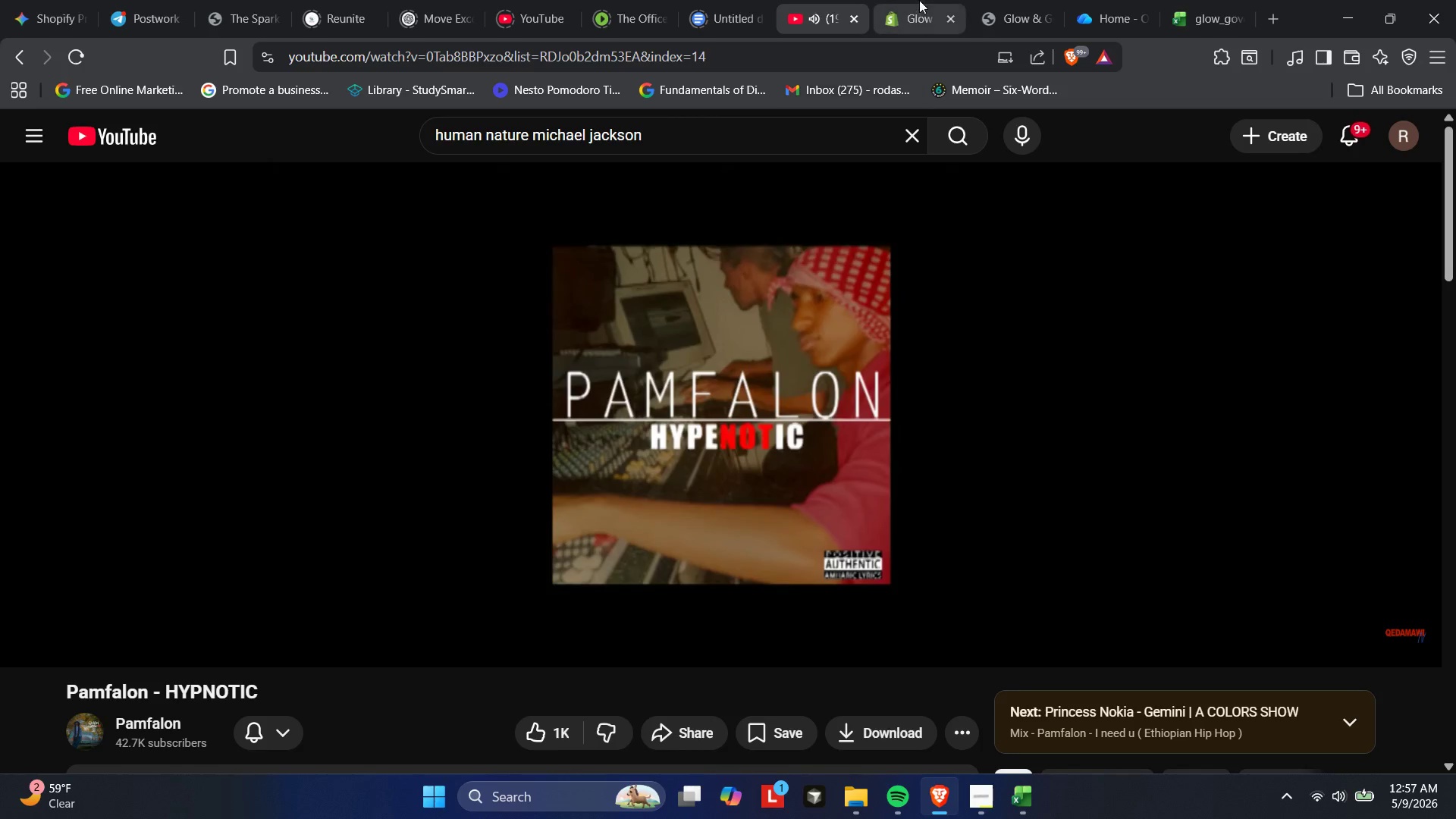 
left_click([24, 610])
 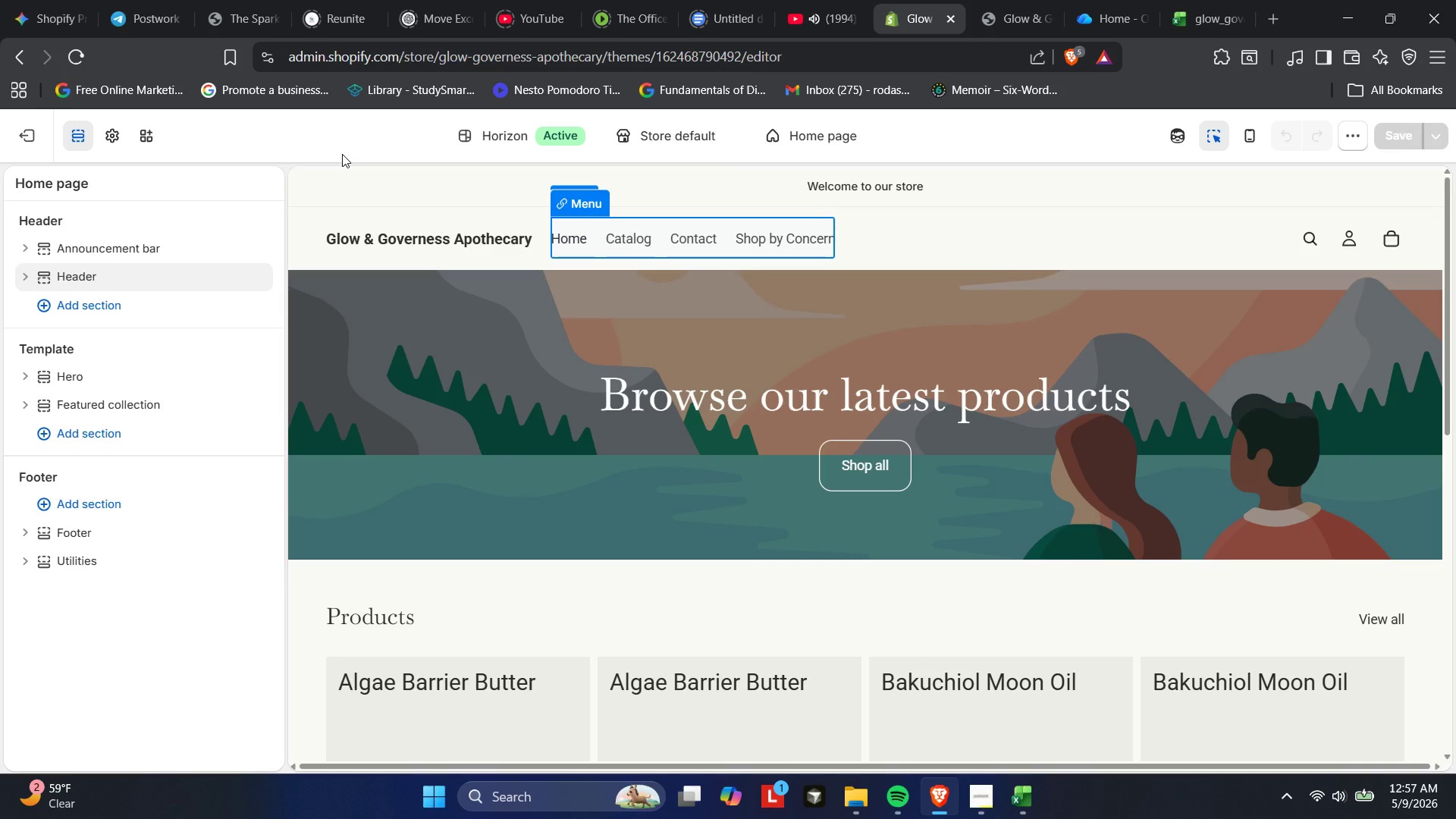 
wait(38.59)
 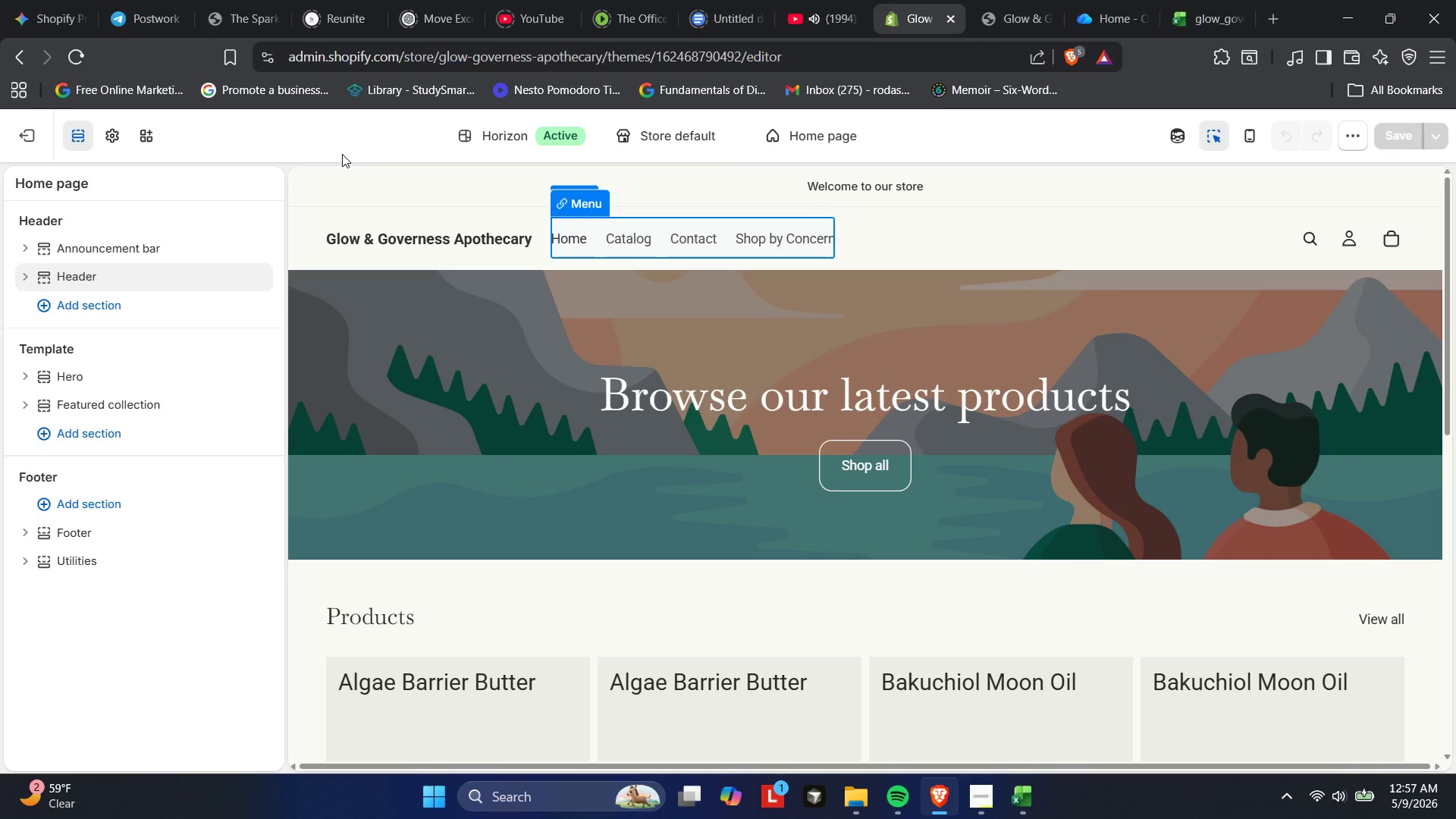 
scroll: coordinate [281, 126], scroll_direction: down, amount: 1.0
 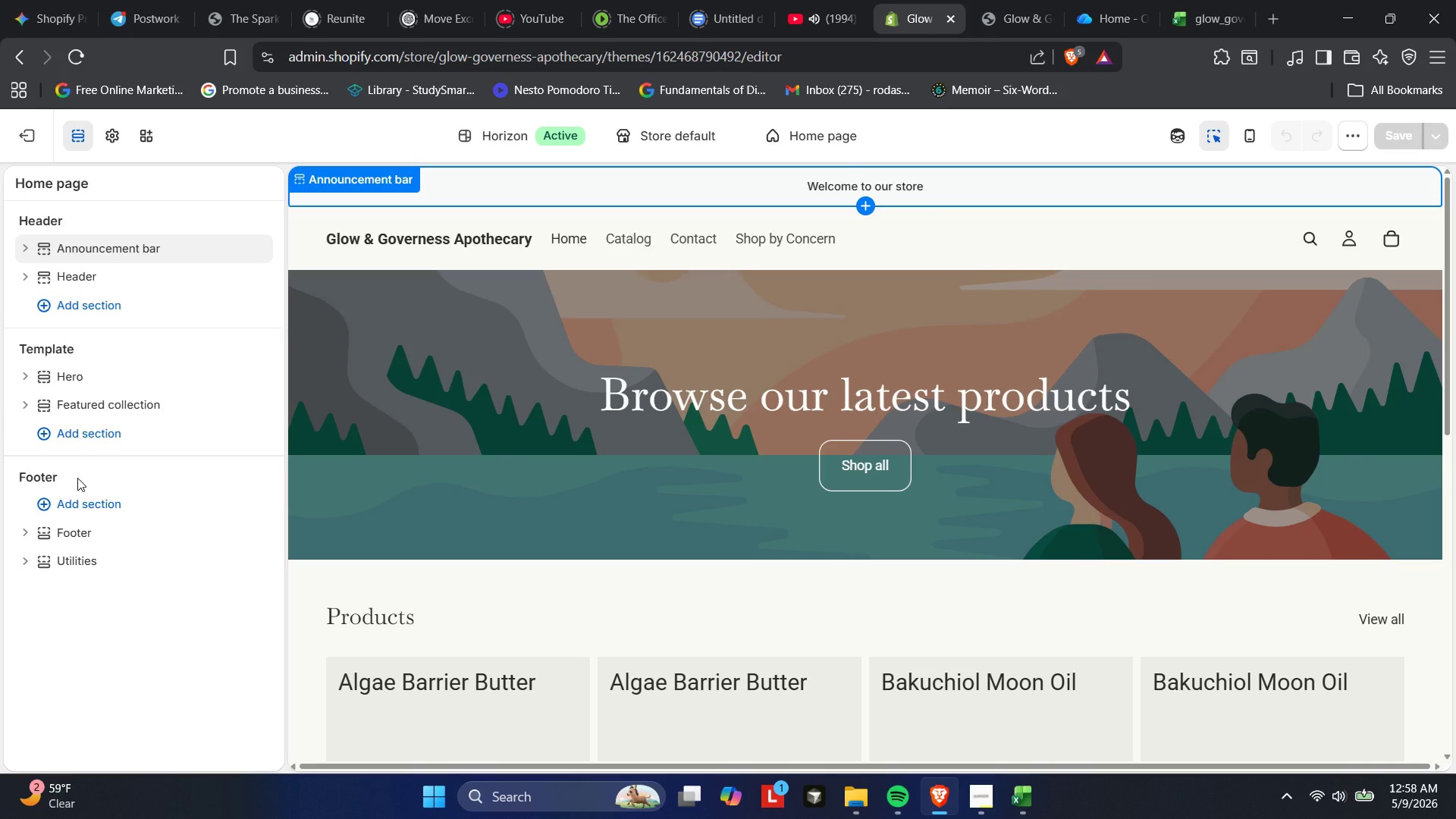 
mouse_move([80, 484])
 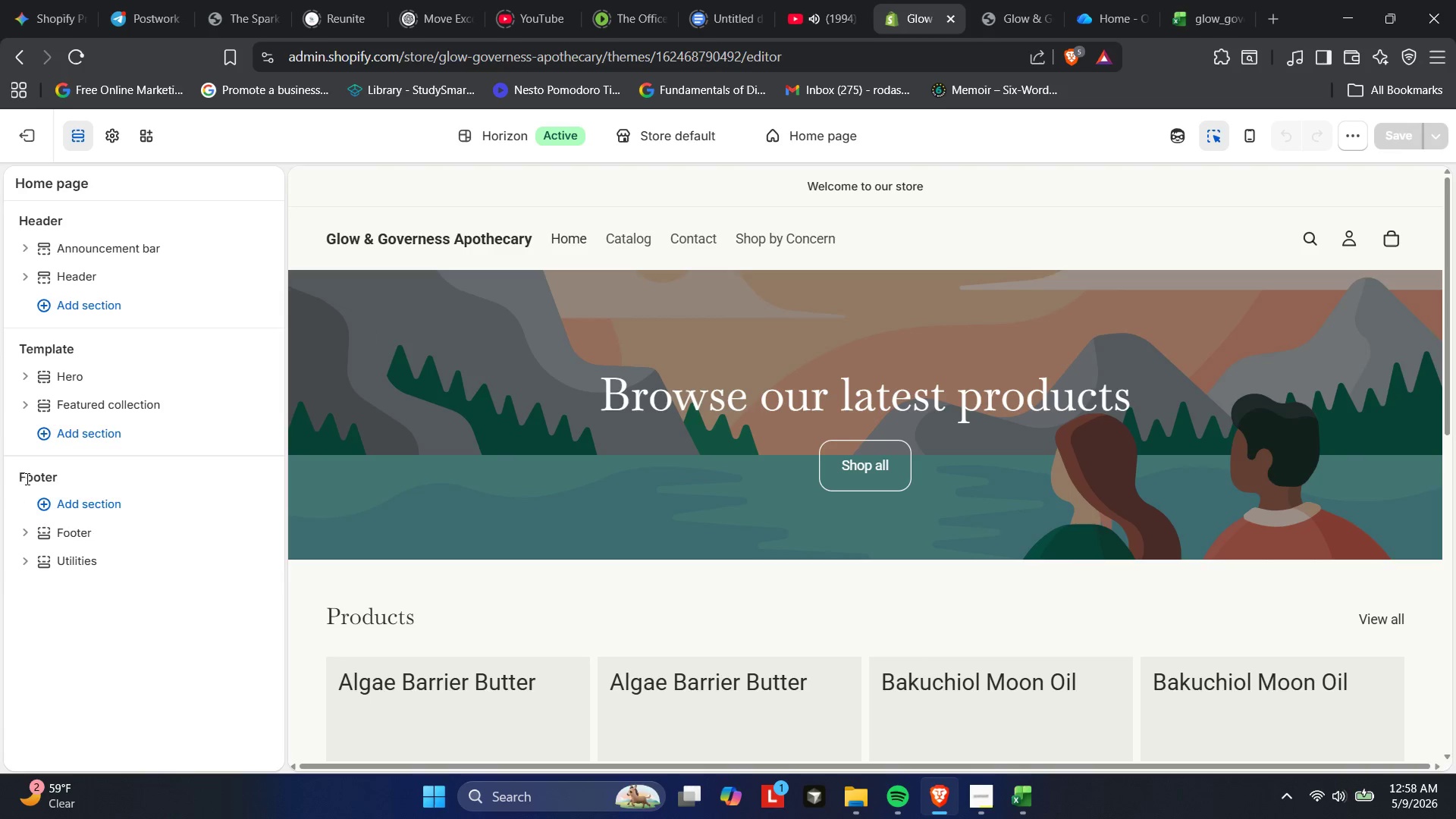 
left_click([27, 479])
 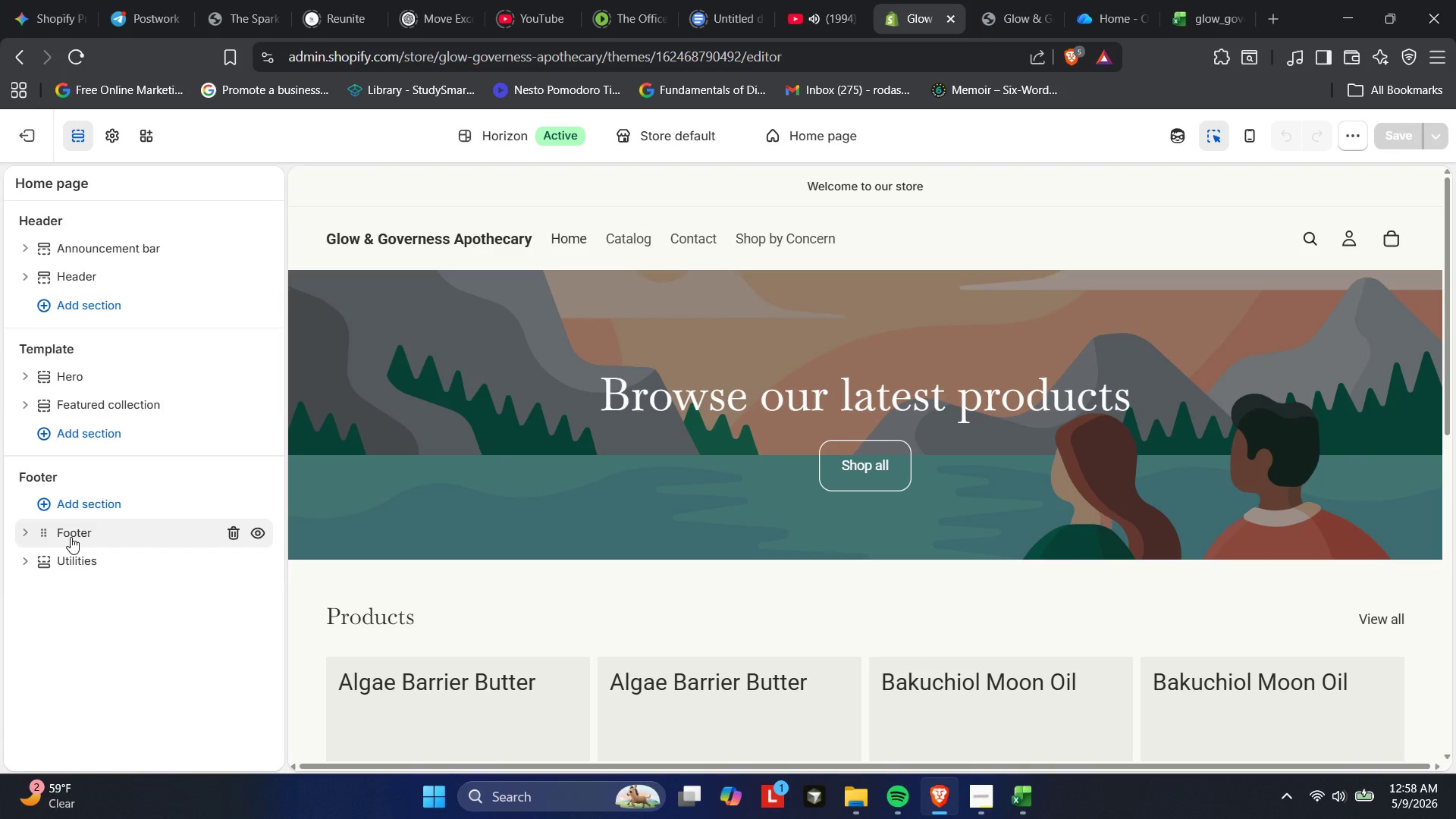 
wait(5.91)
 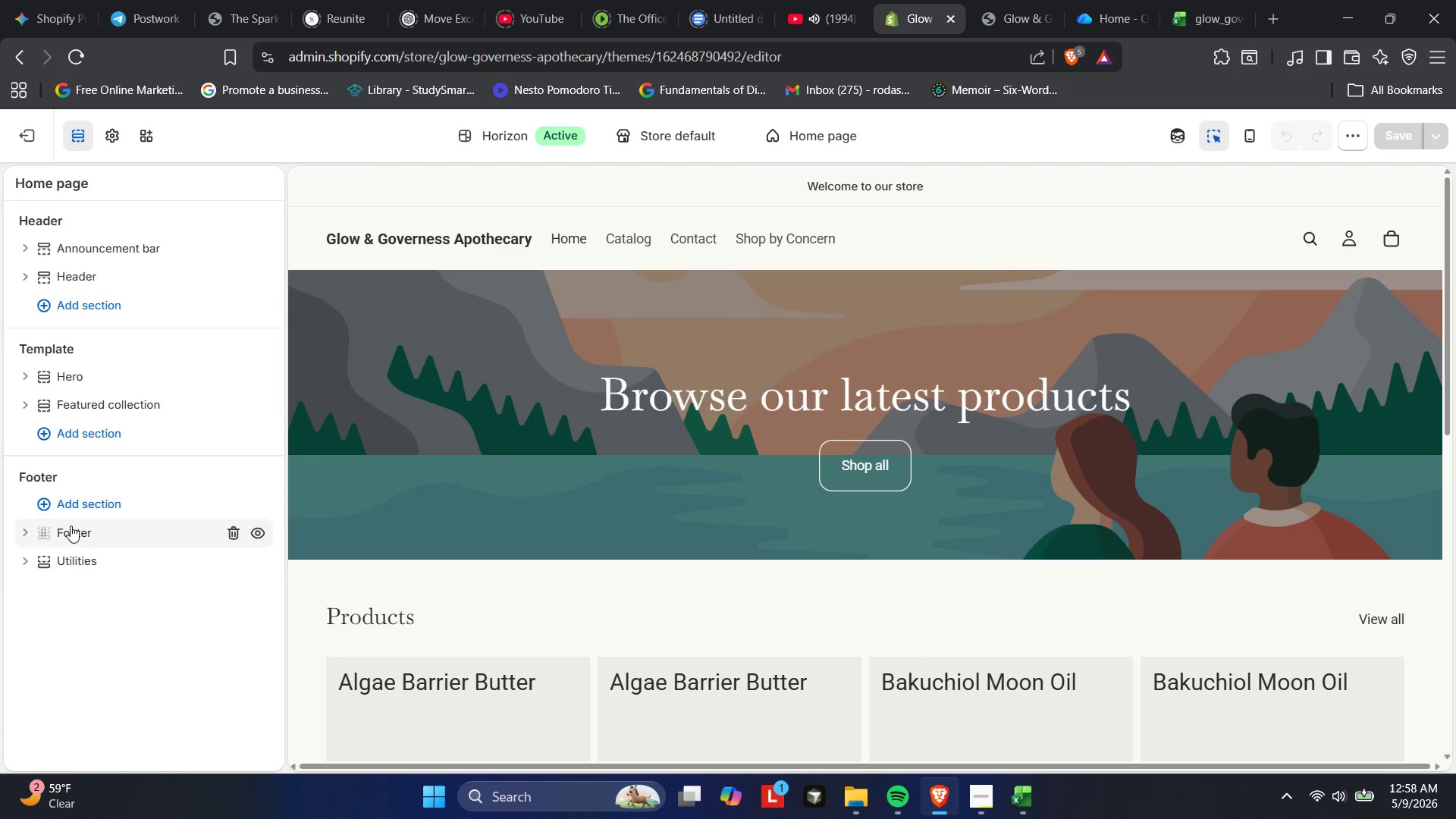 
left_click([71, 537])
 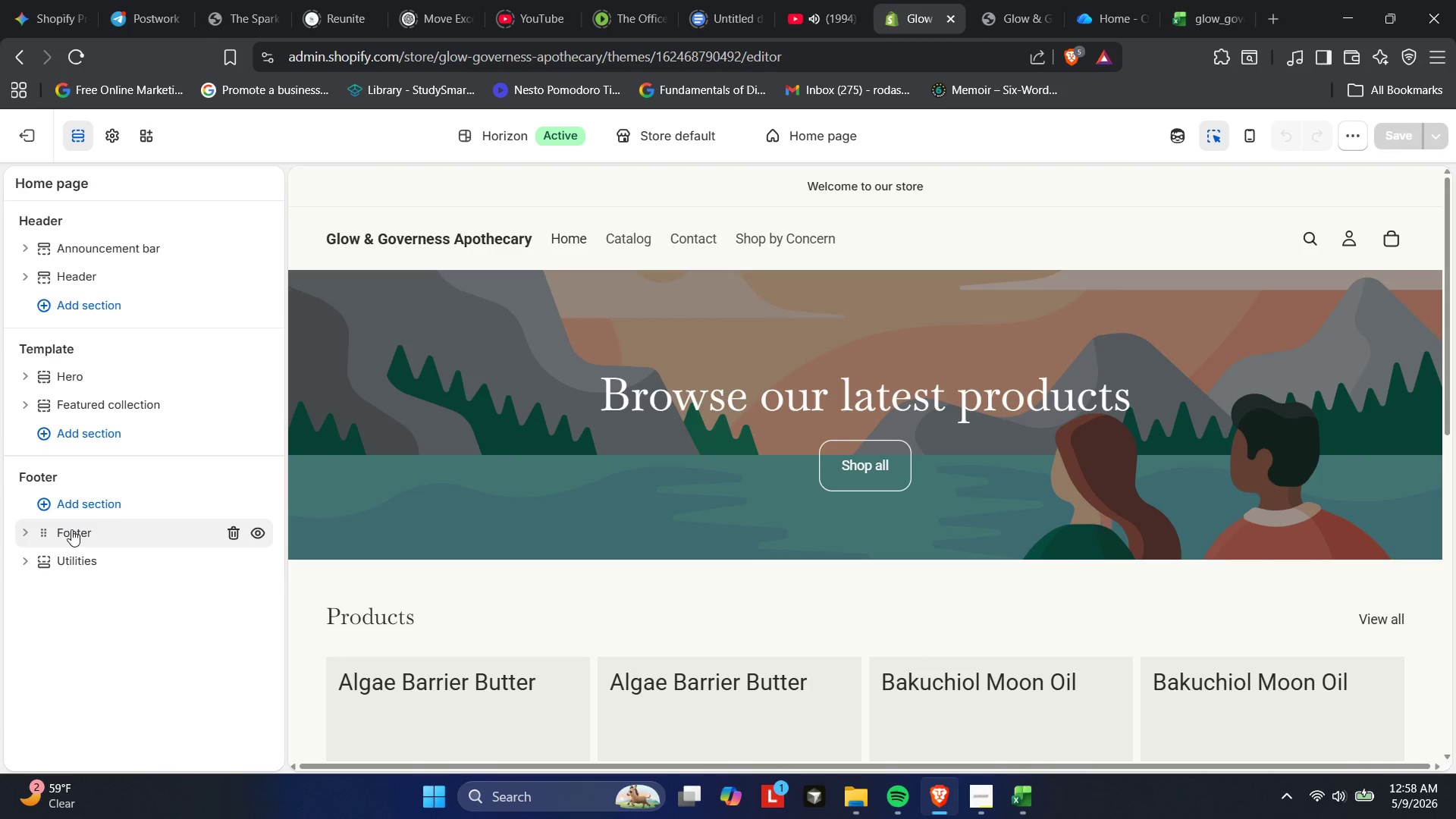 
wait(5.28)
 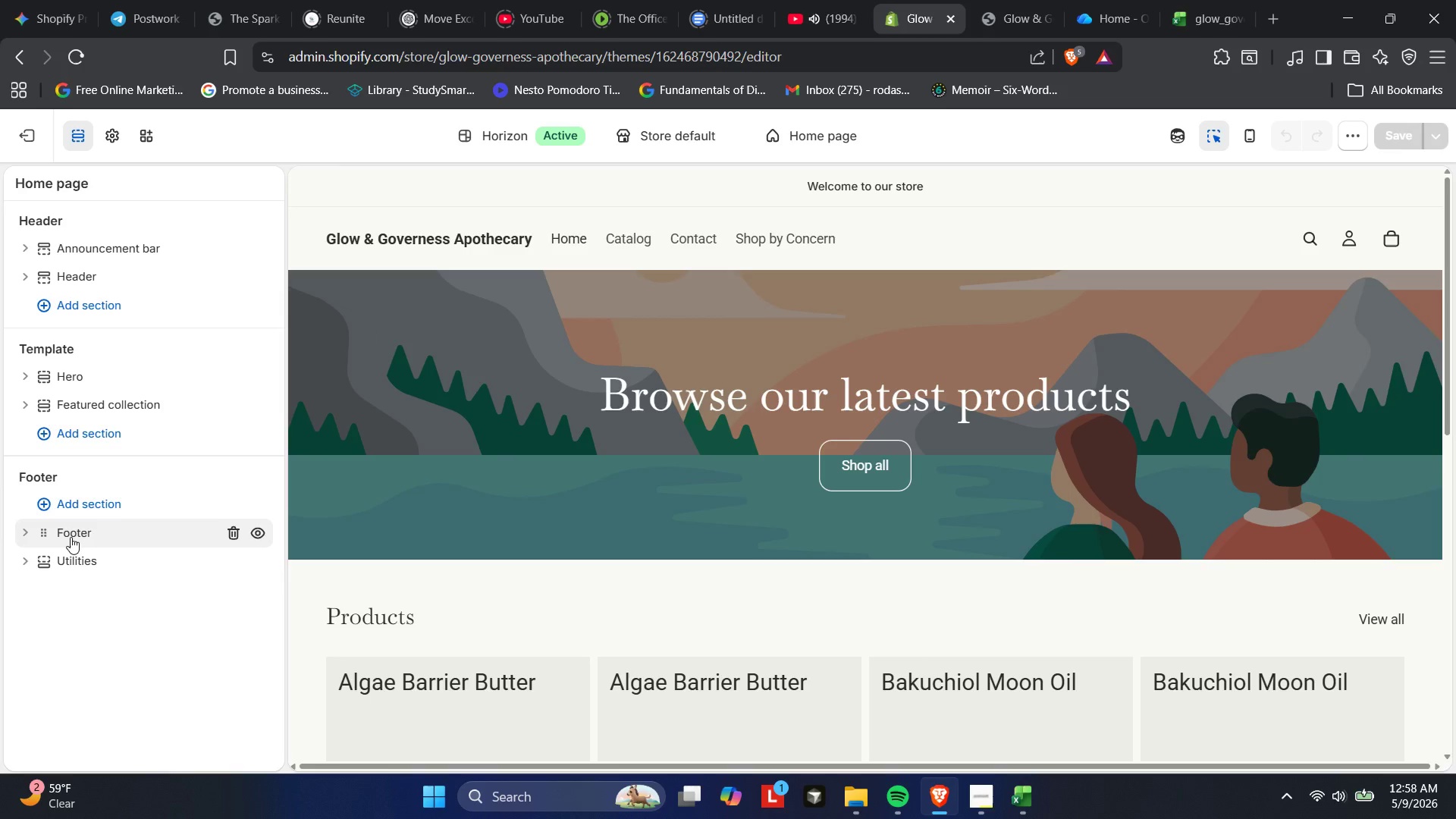 
left_click([71, 529])
 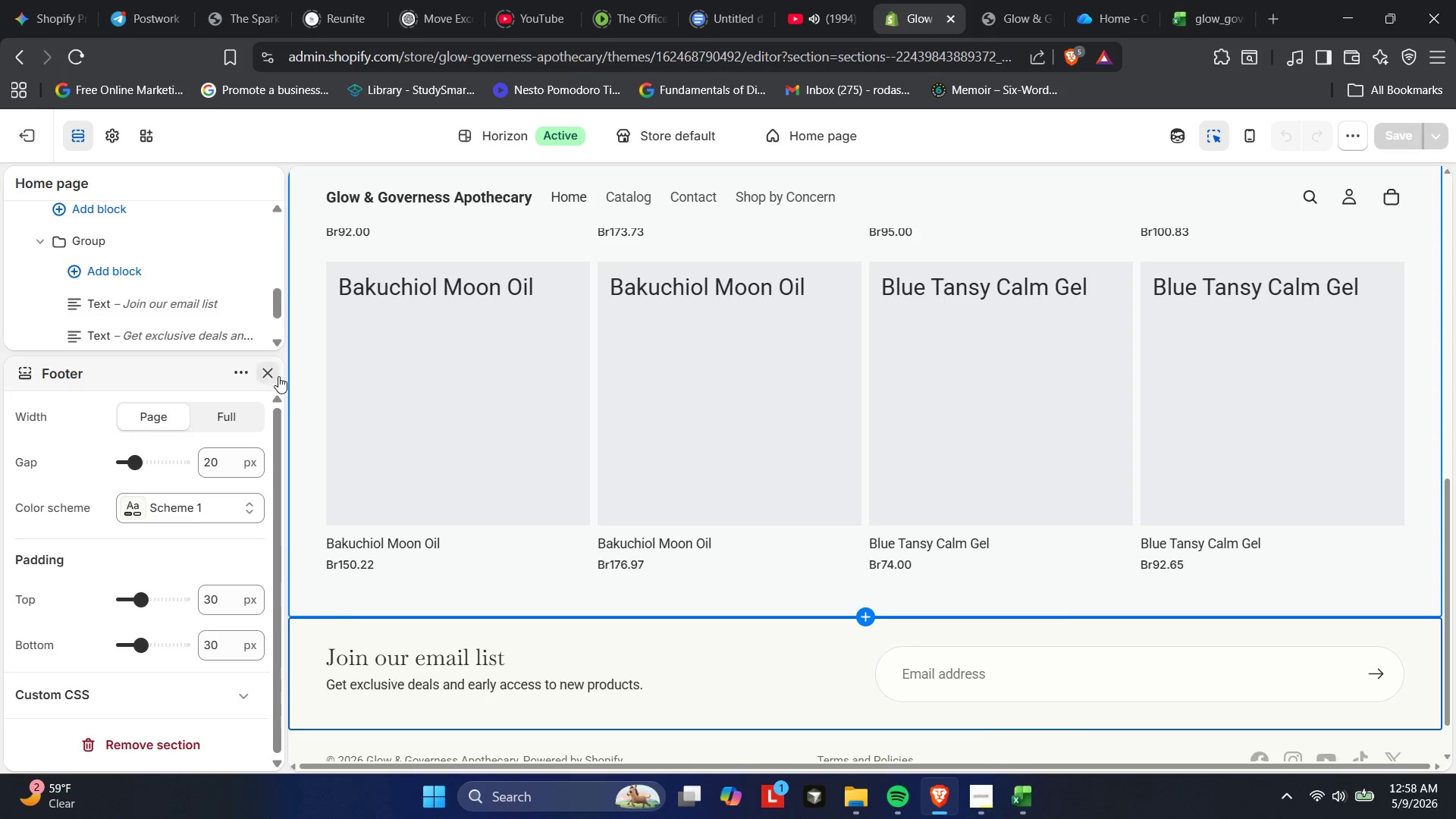 
left_click([270, 374])
 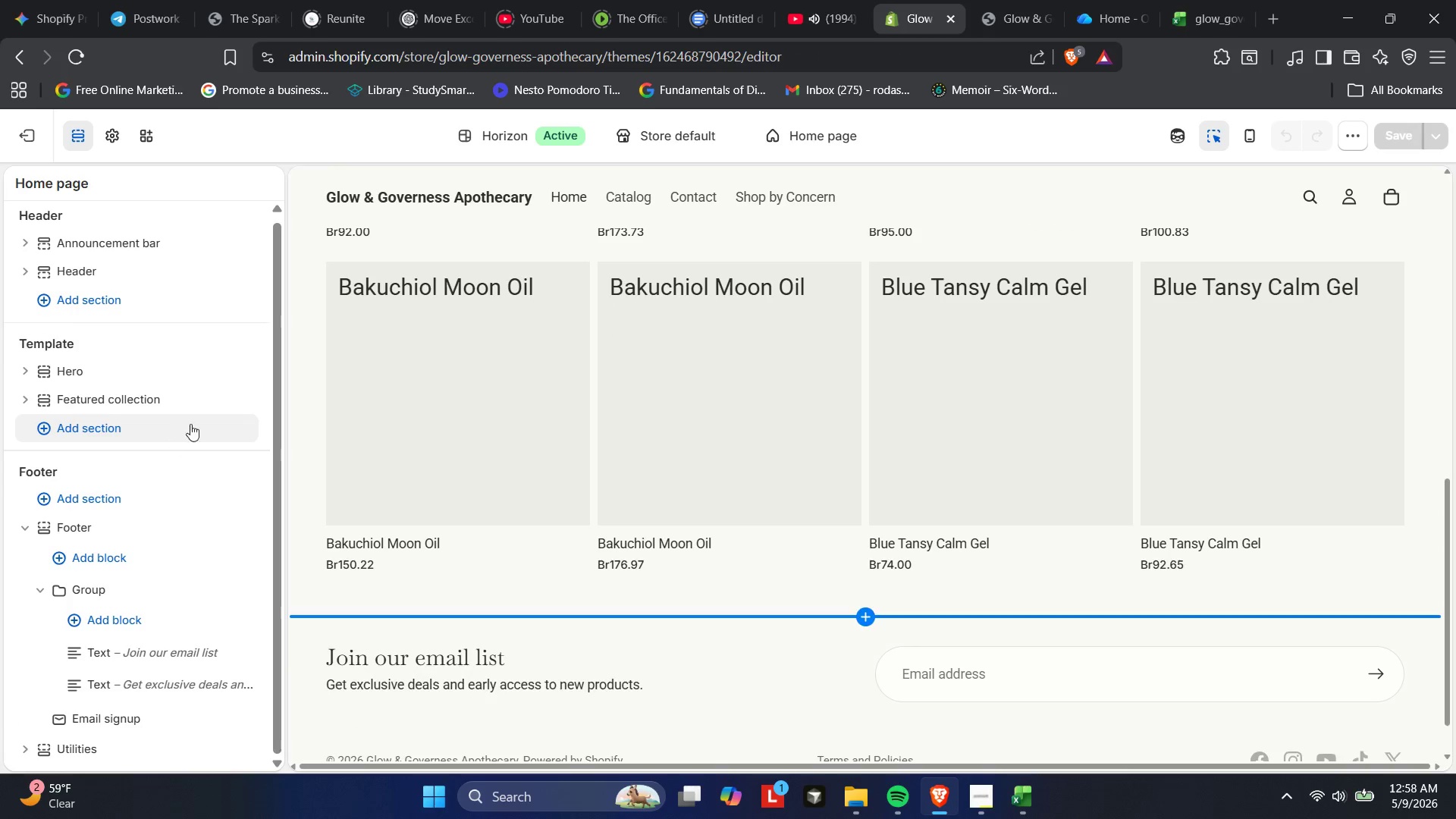 
scroll: coordinate [201, 433], scroll_direction: down, amount: 4.0
 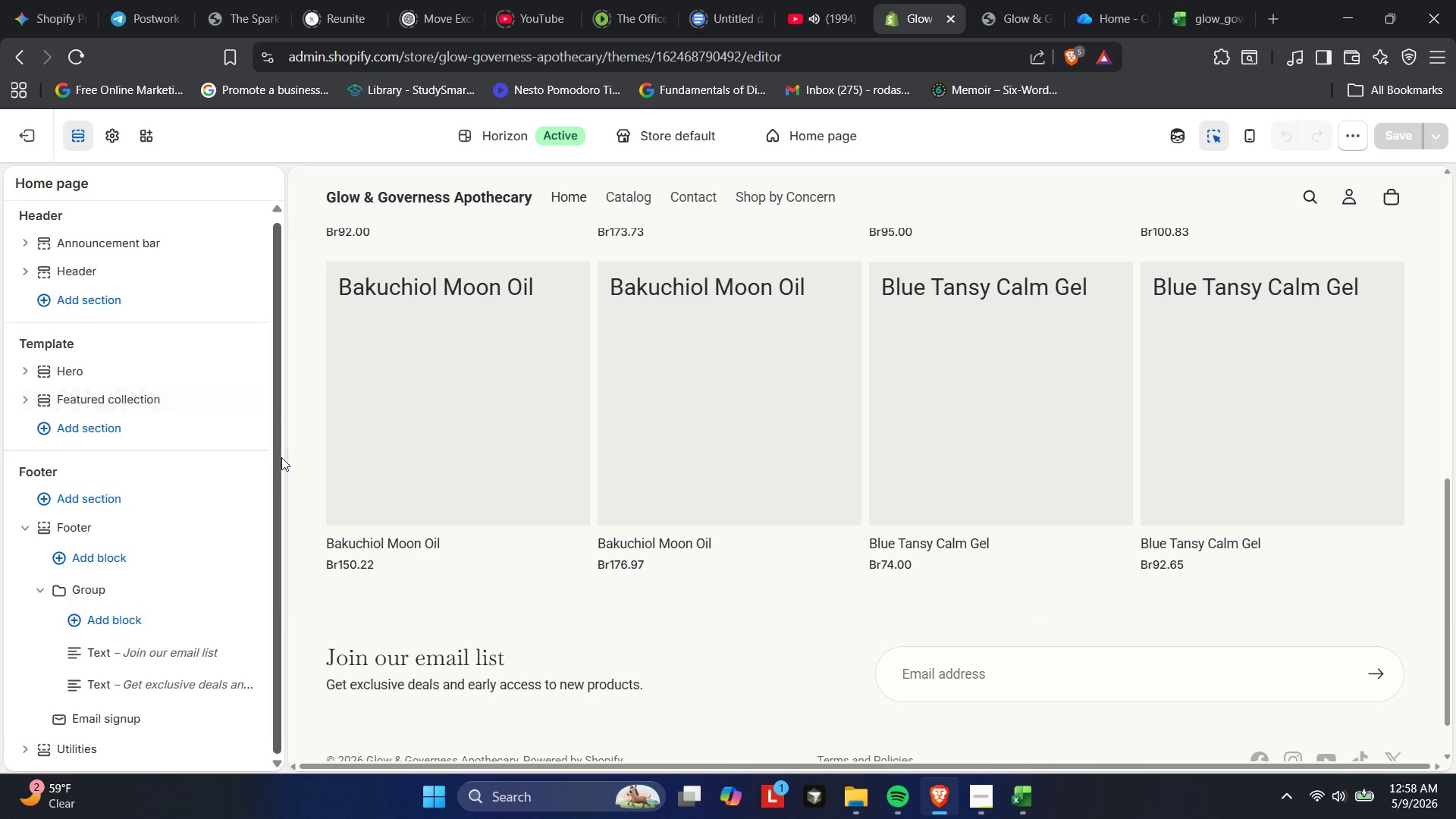 
left_click_drag(start_coordinate=[274, 463], to_coordinate=[271, 480])
 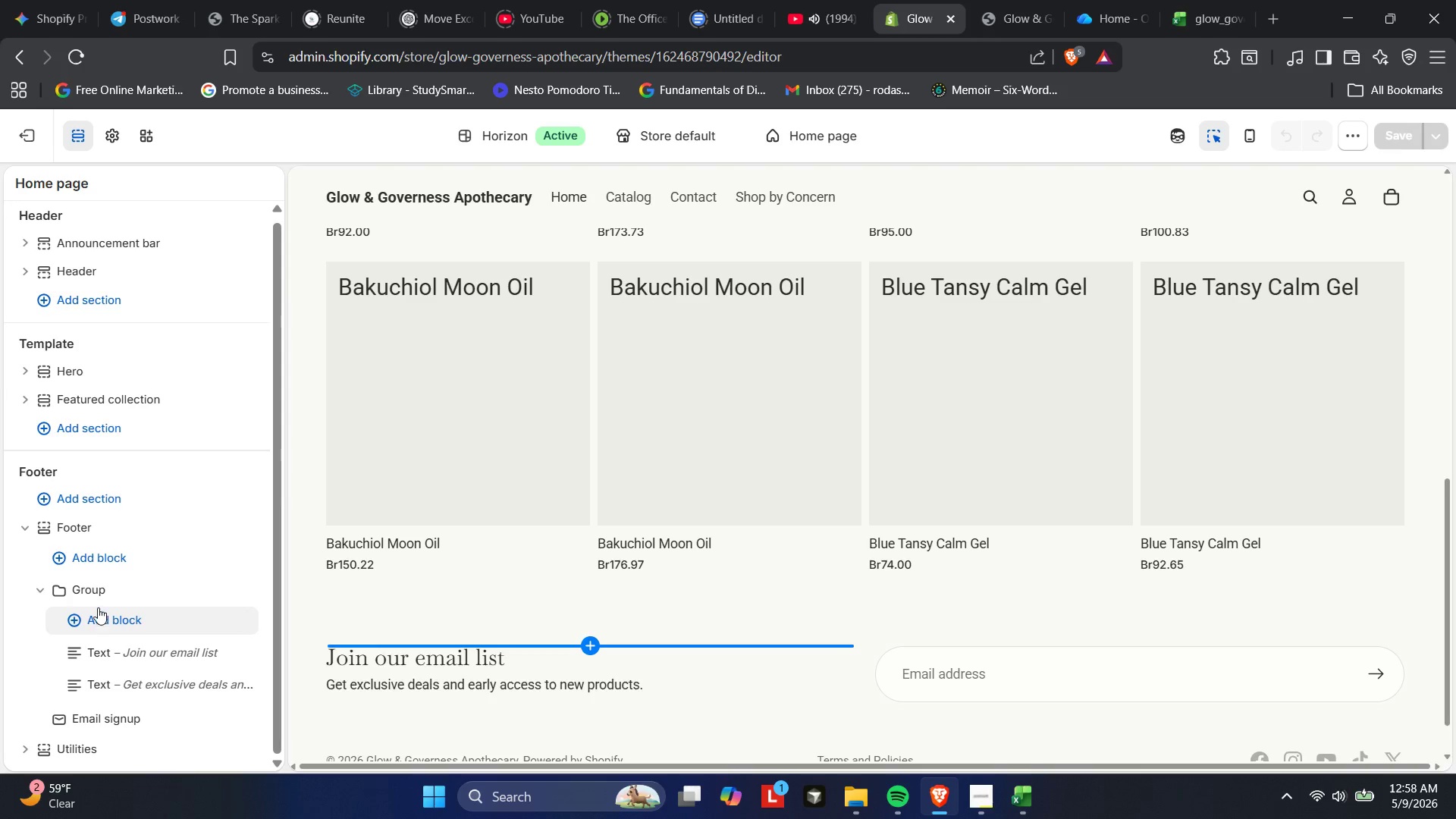 
wait(24.59)
 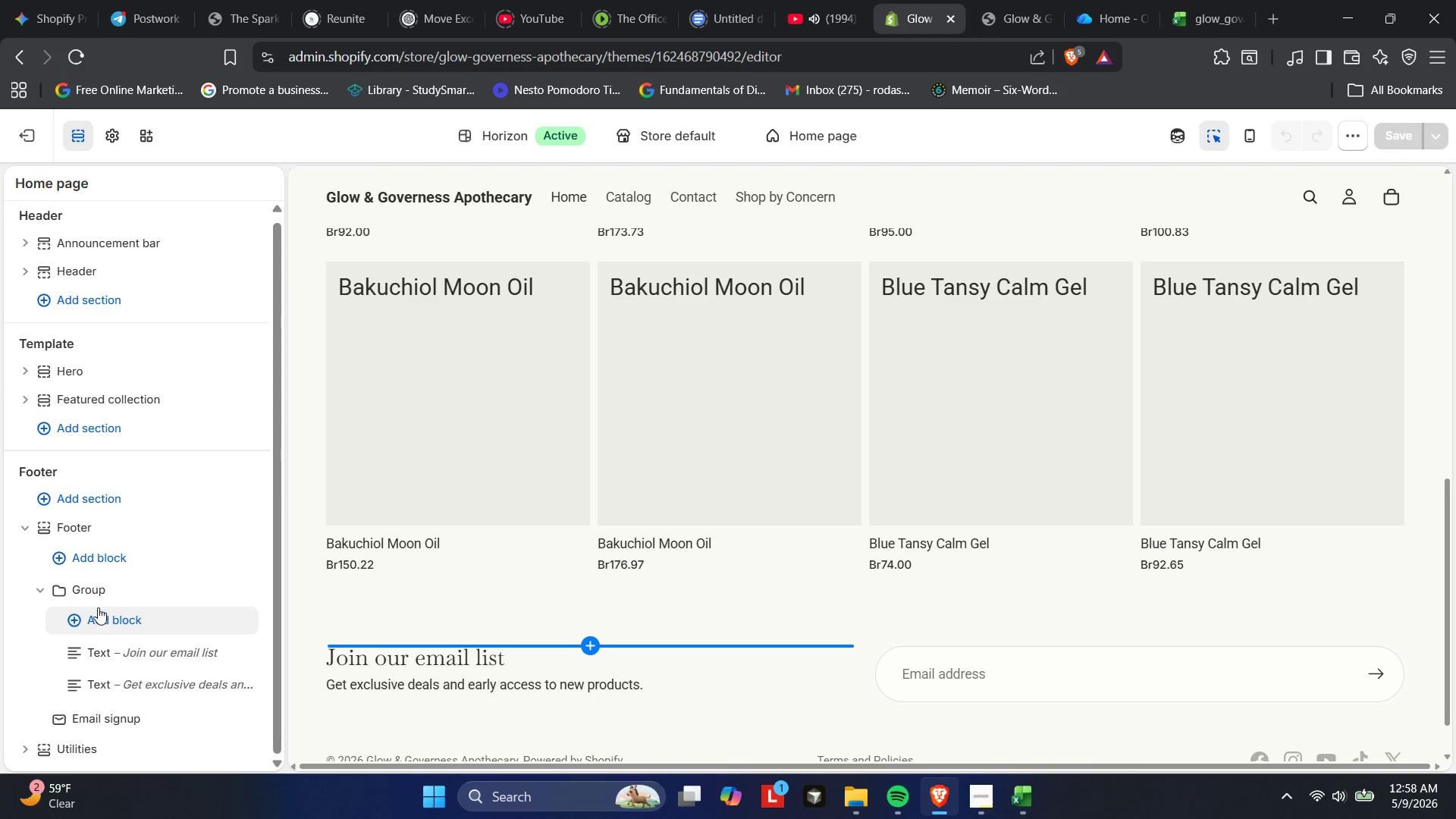 
left_click([88, 556])
 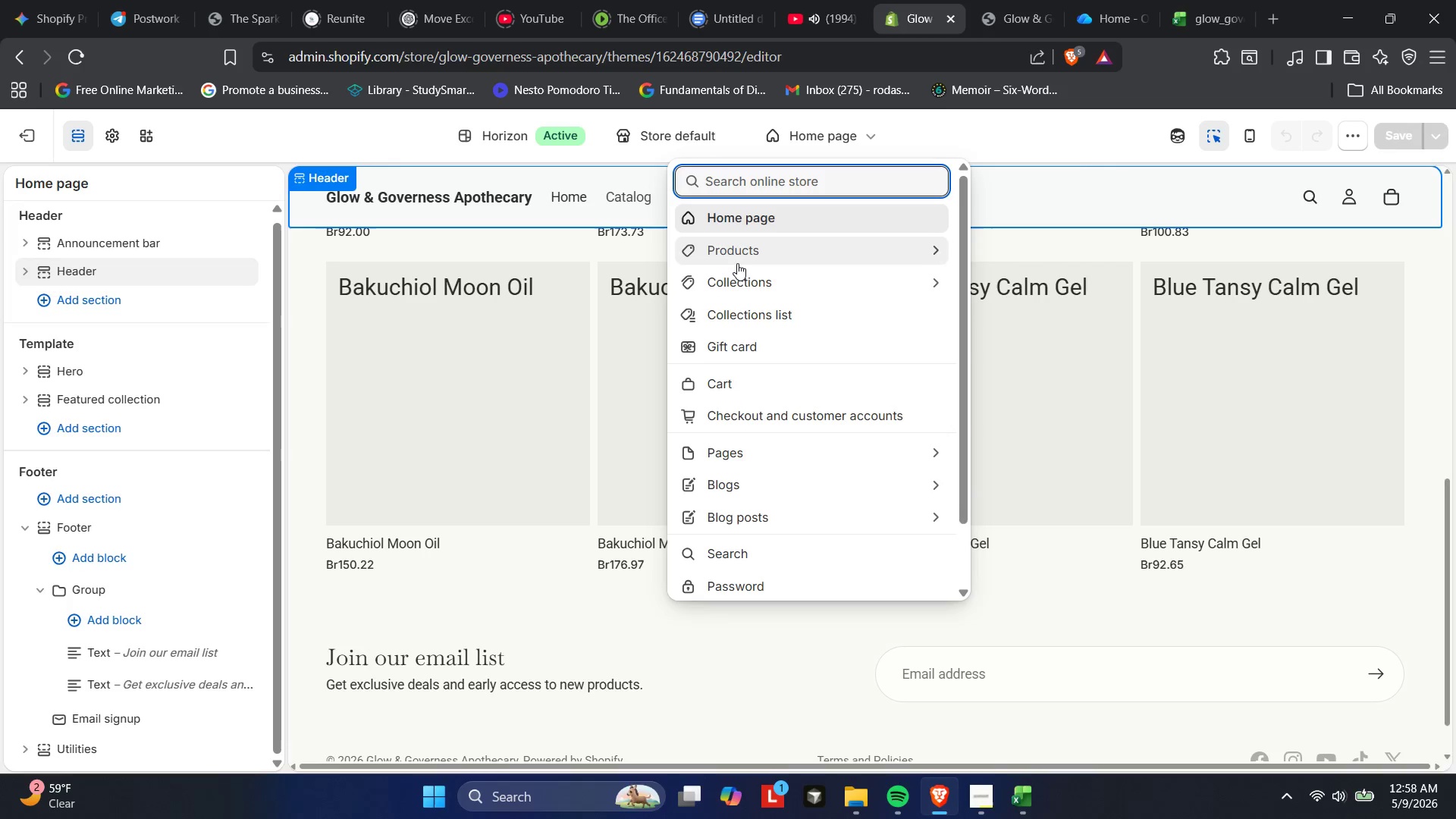 
wait(5.39)
 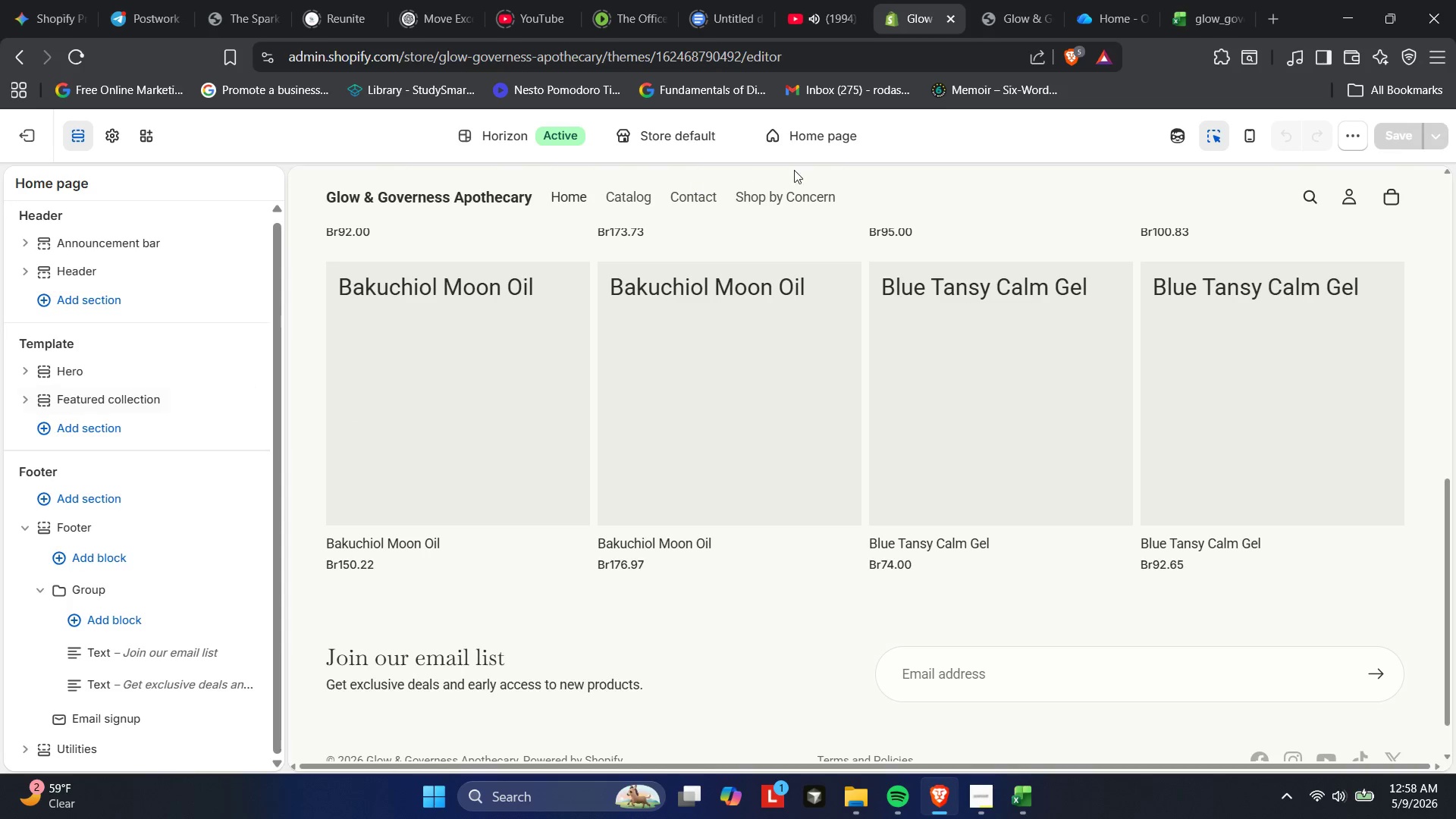 
scroll: coordinate [727, 293], scroll_direction: down, amount: 2.0
 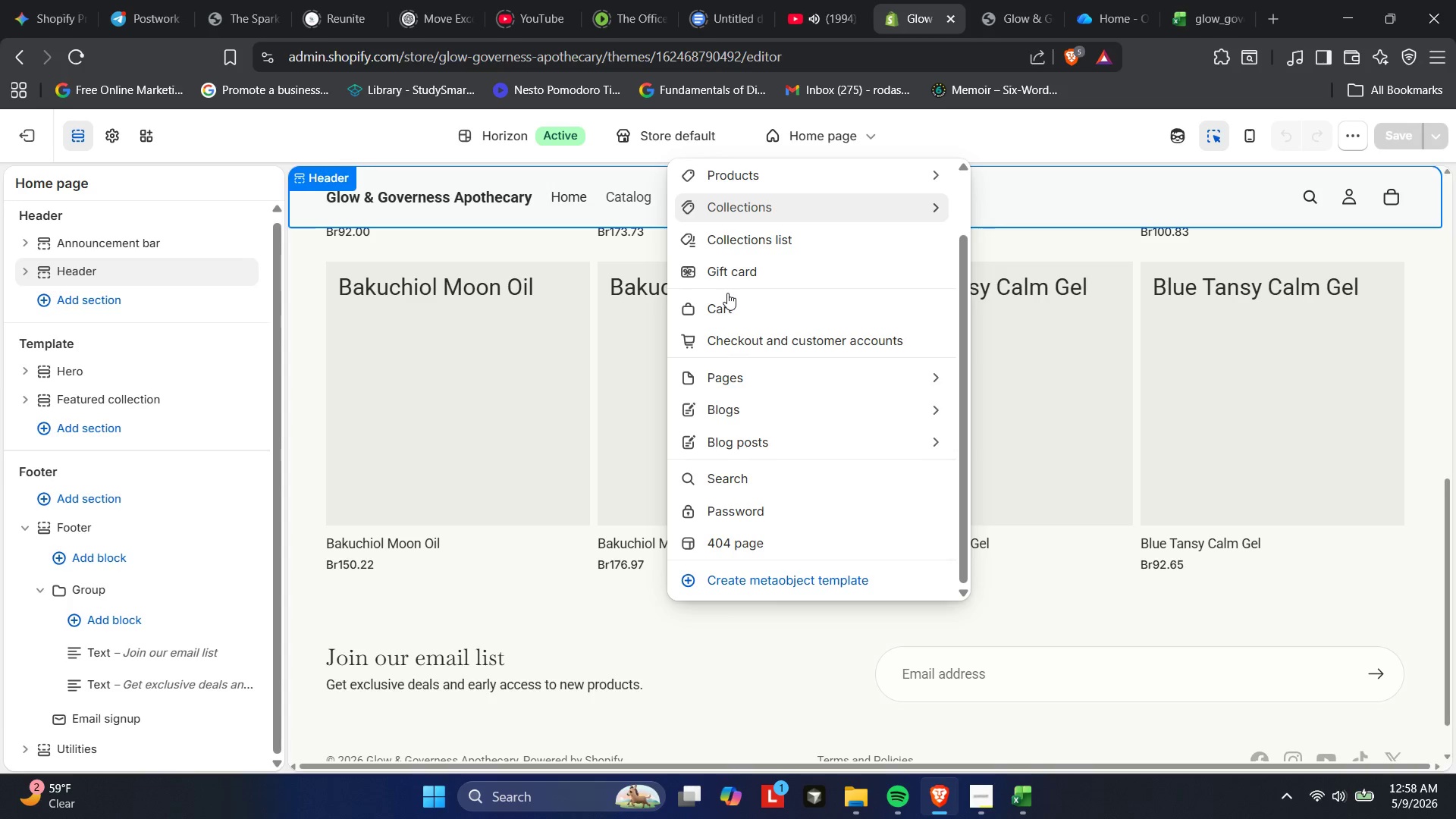 
scroll: coordinate [727, 293], scroll_direction: up, amount: 1.0
 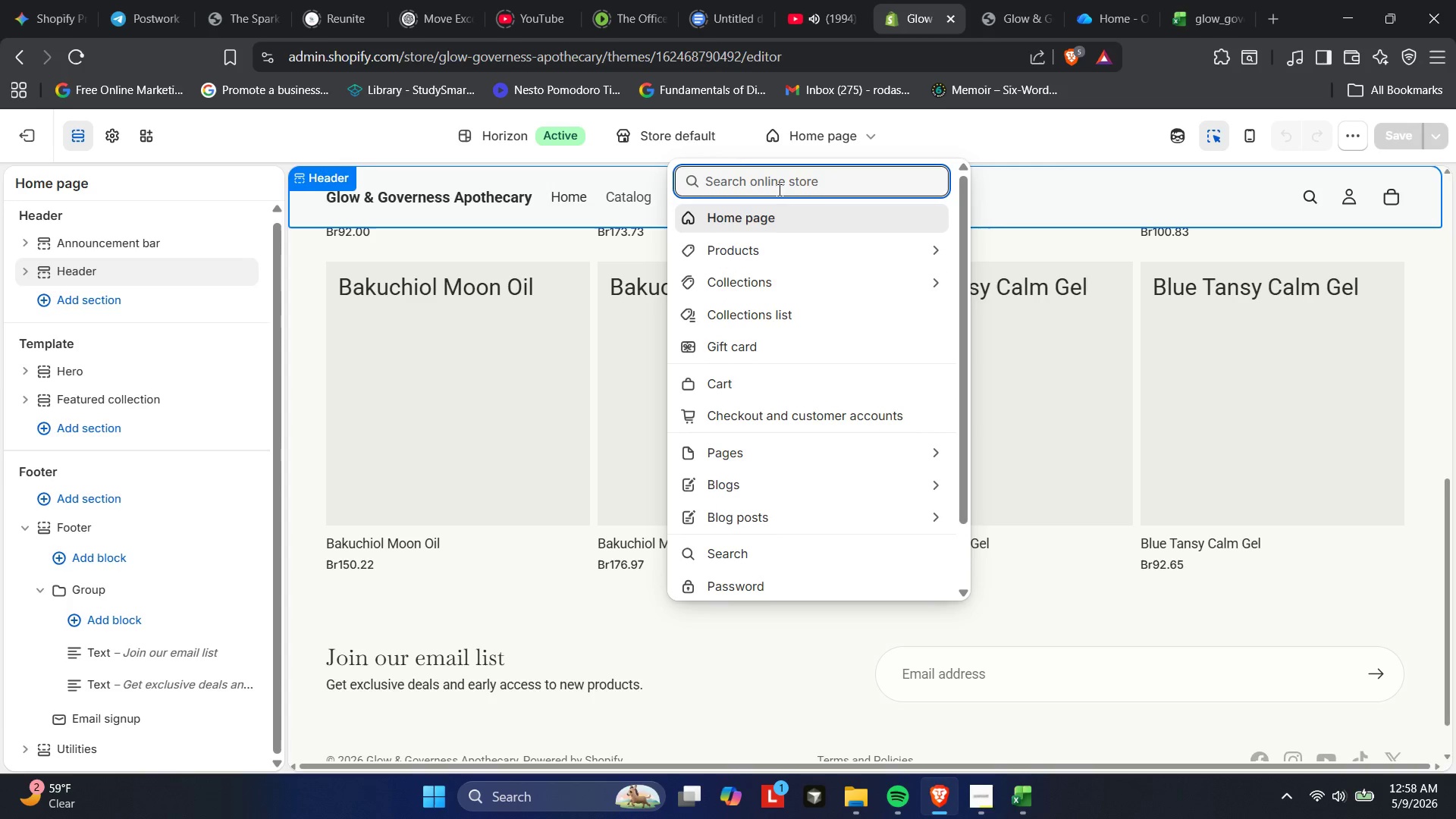 
left_click([778, 190])
 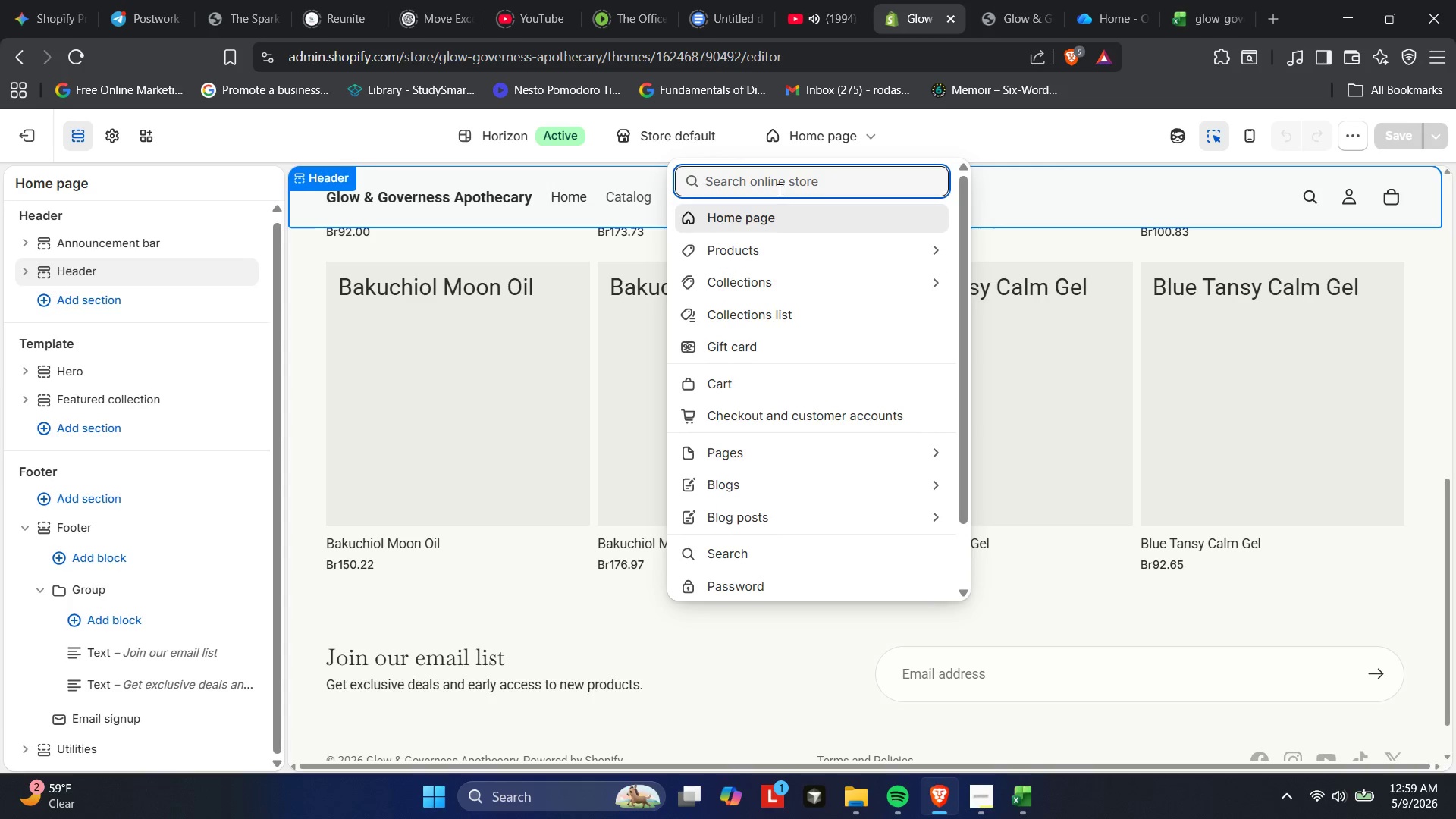 
type(c)
key(Backspace)
type(foo)
 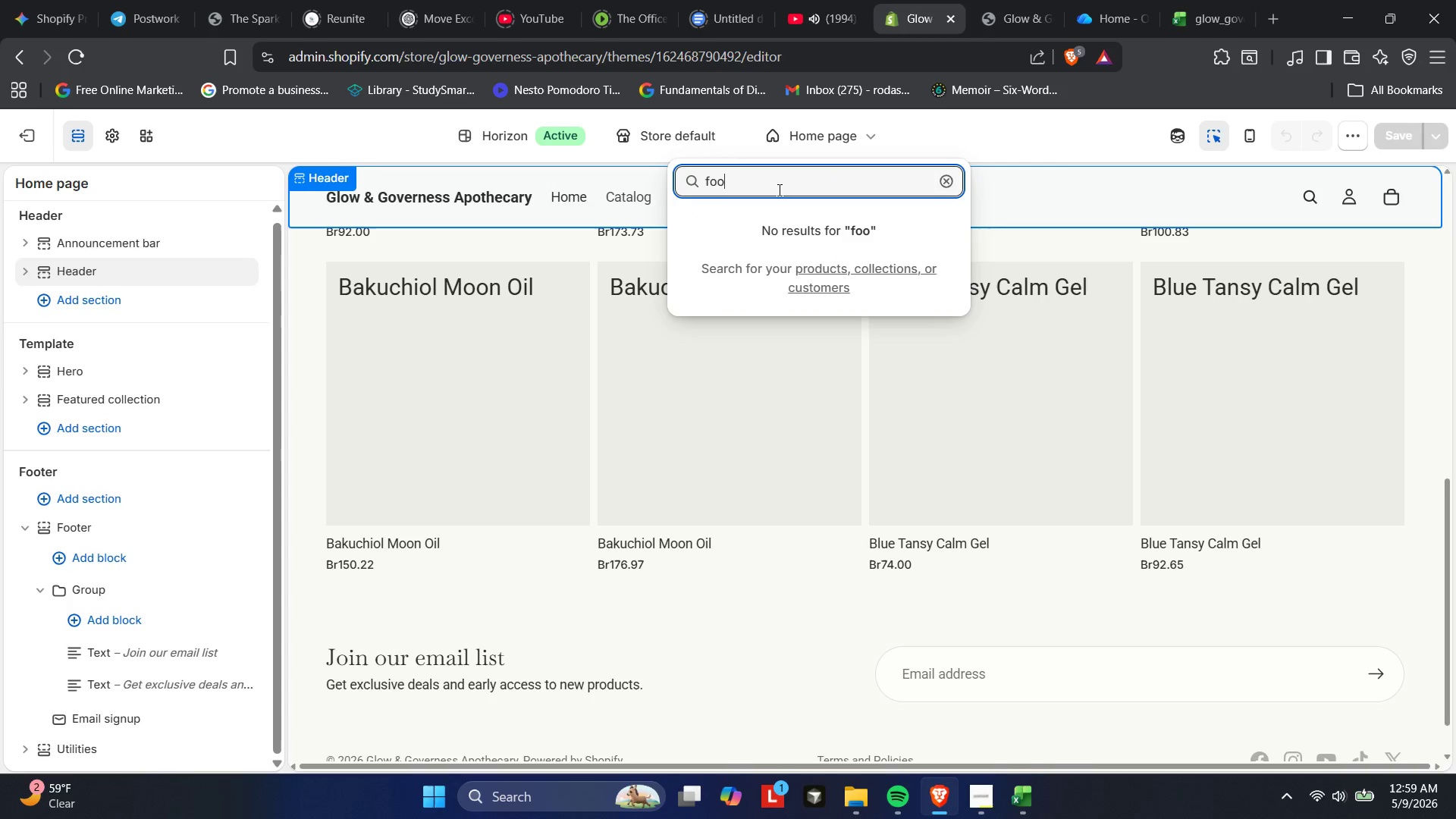 
hold_key(key=Backspace, duration=0.78)
 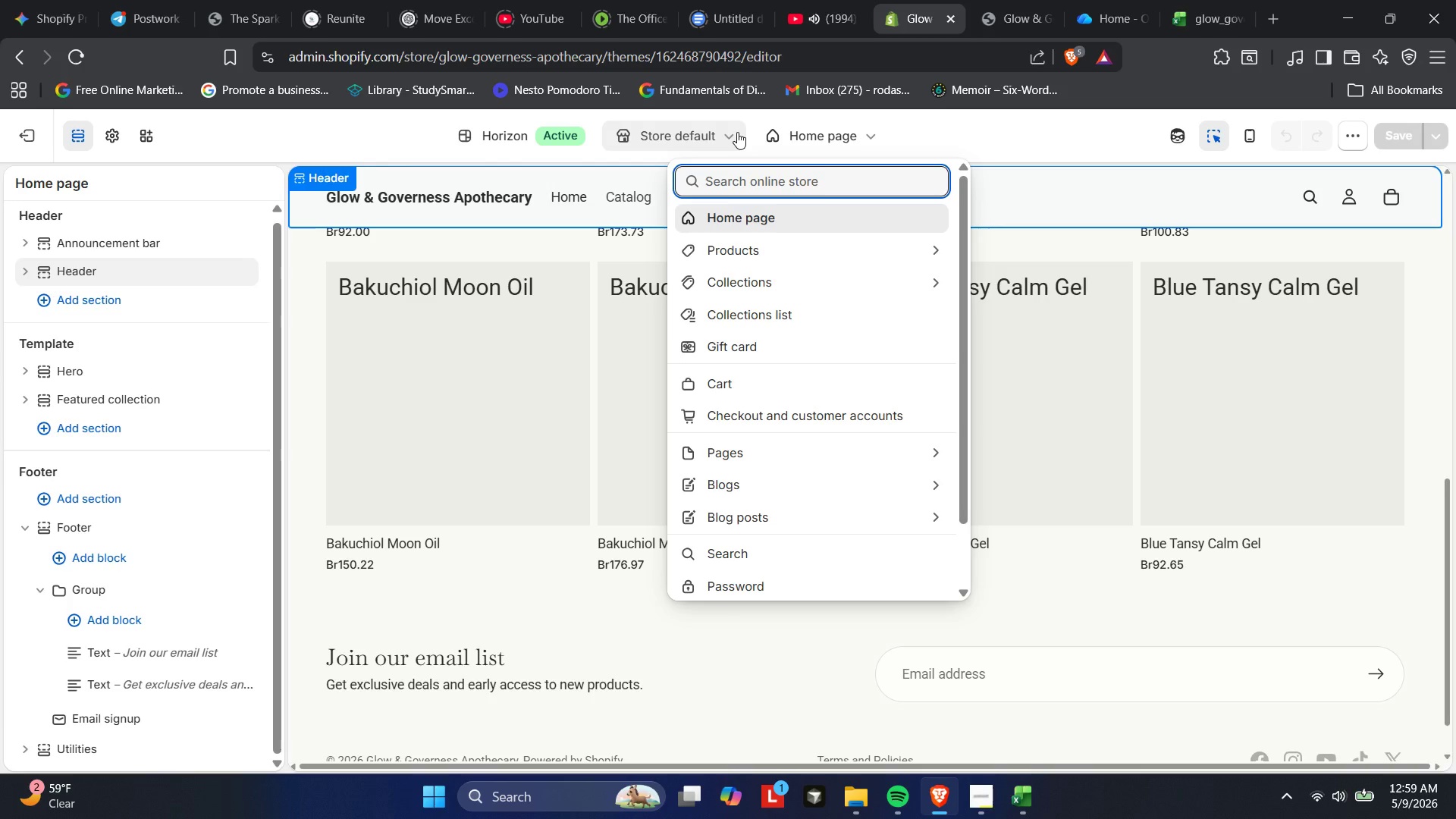 
wait(13.19)
 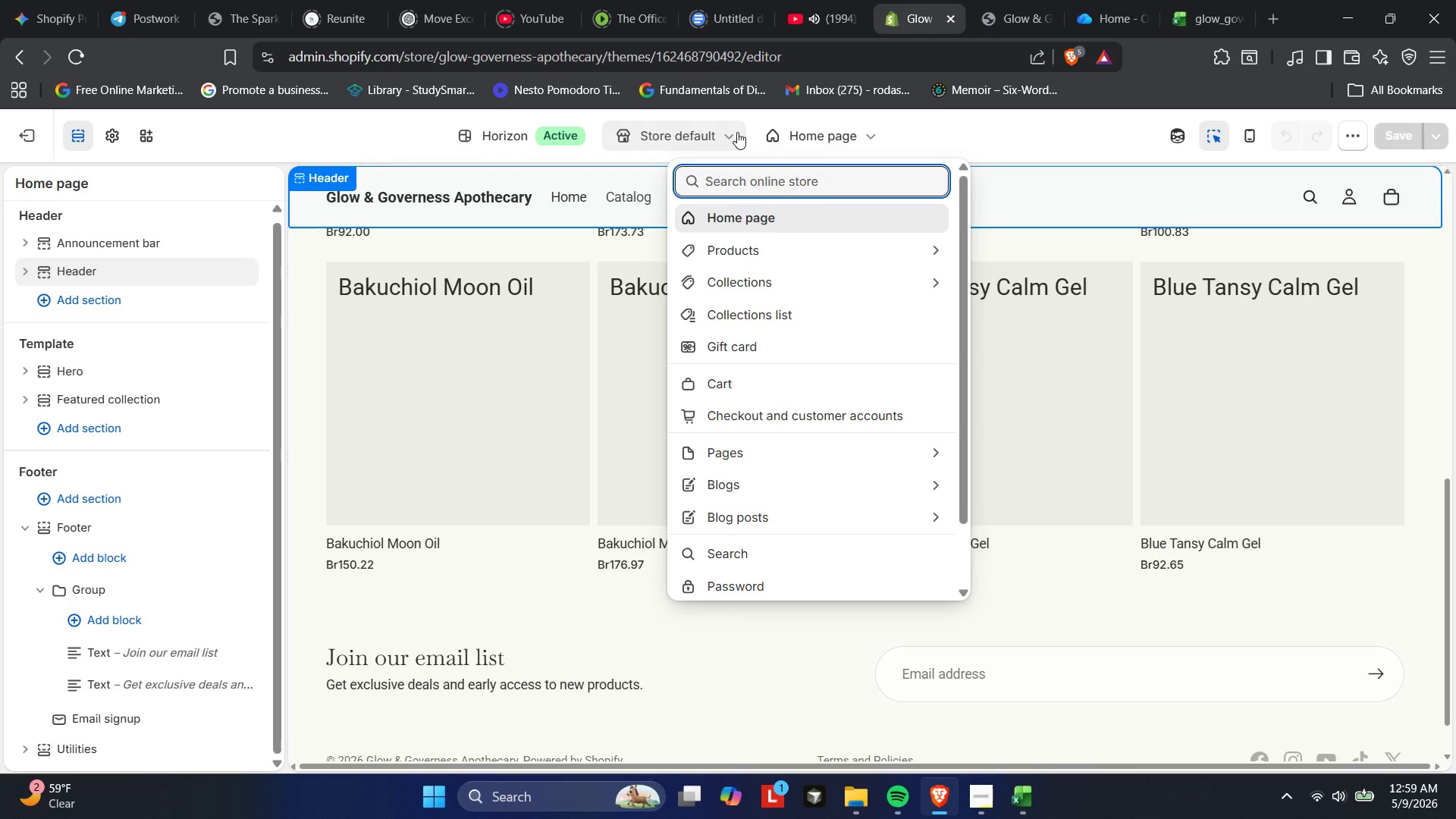 
left_click([25, 142])
 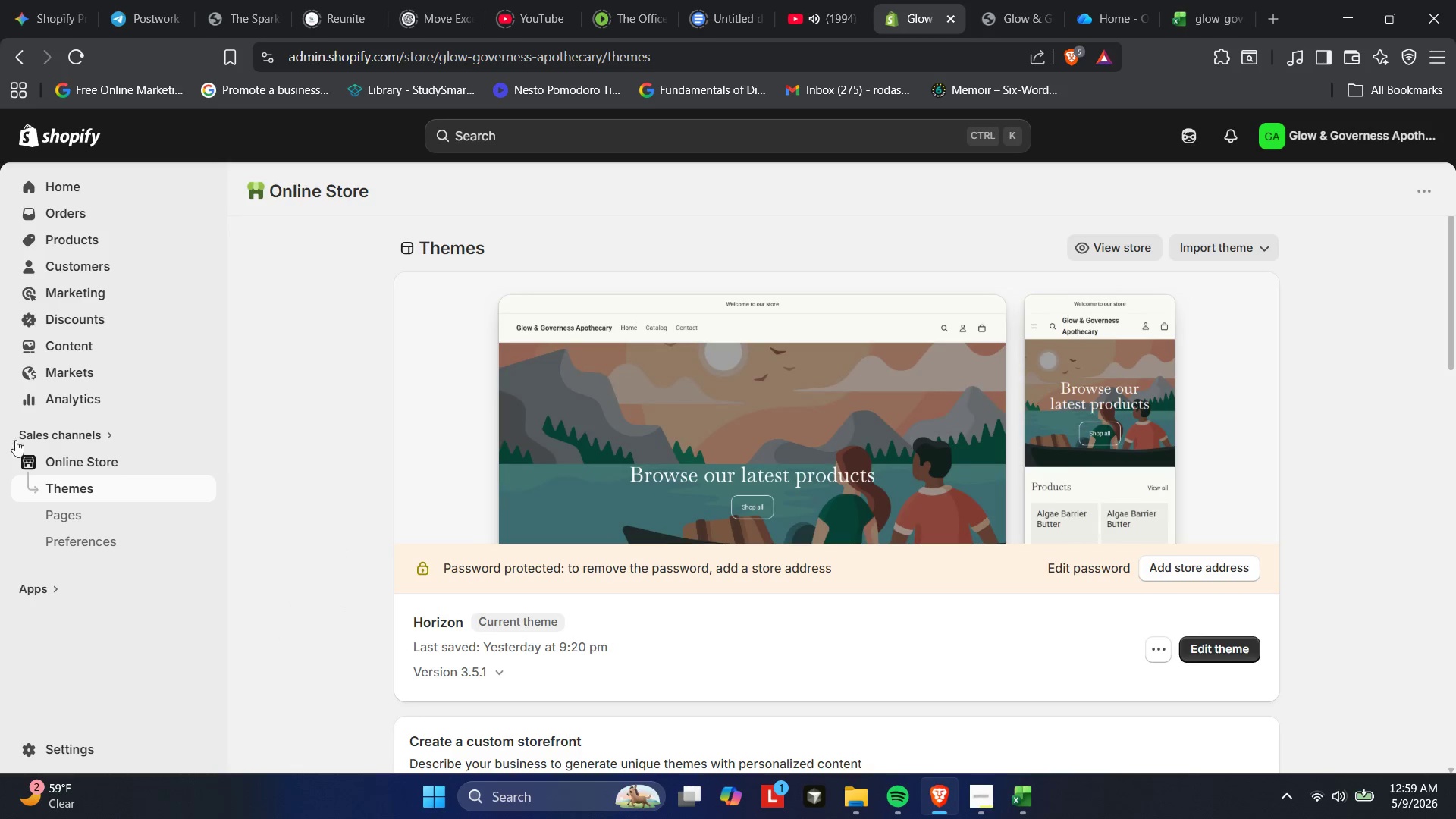 
left_click([71, 356])
 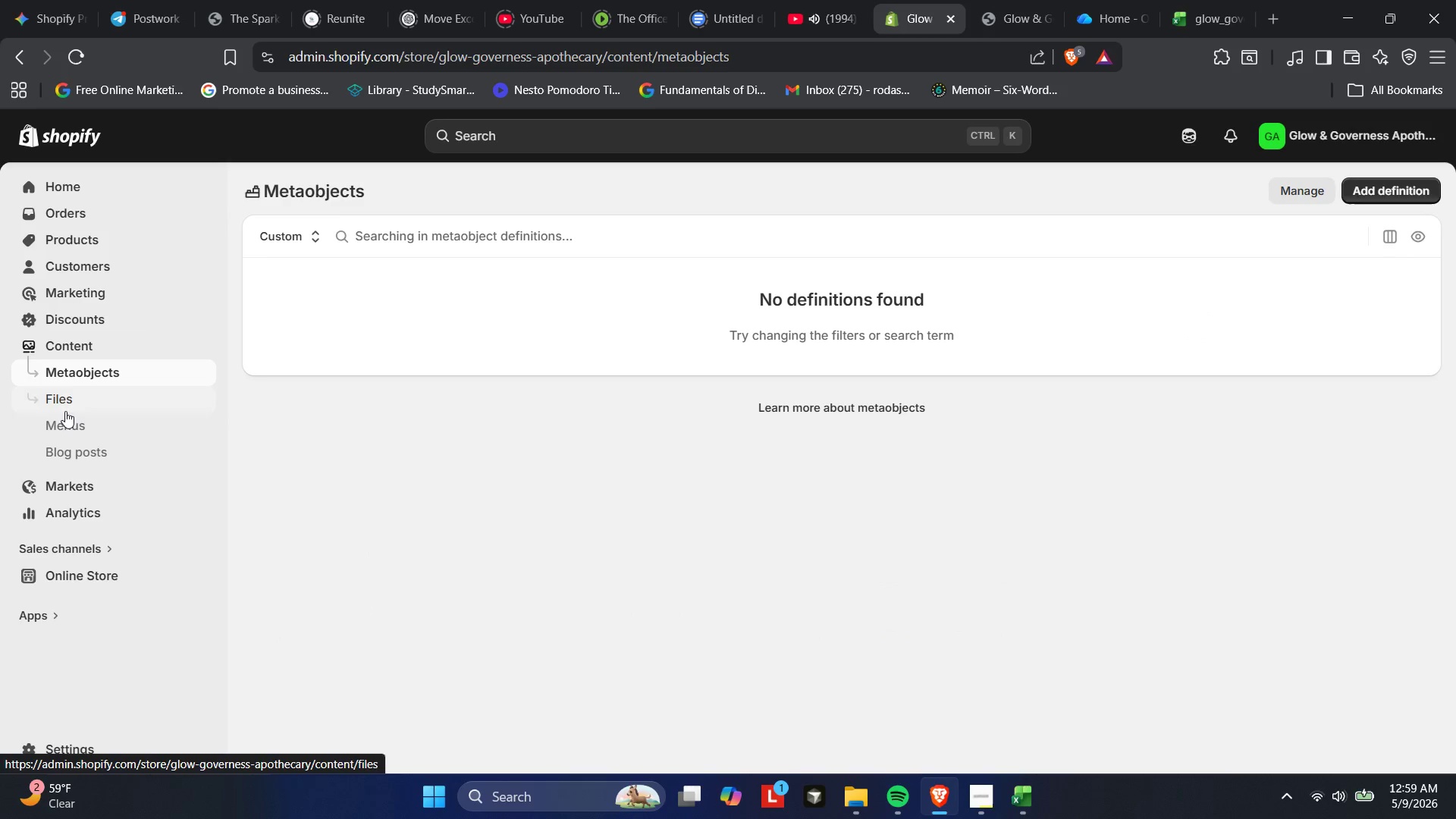 
left_click([65, 420])
 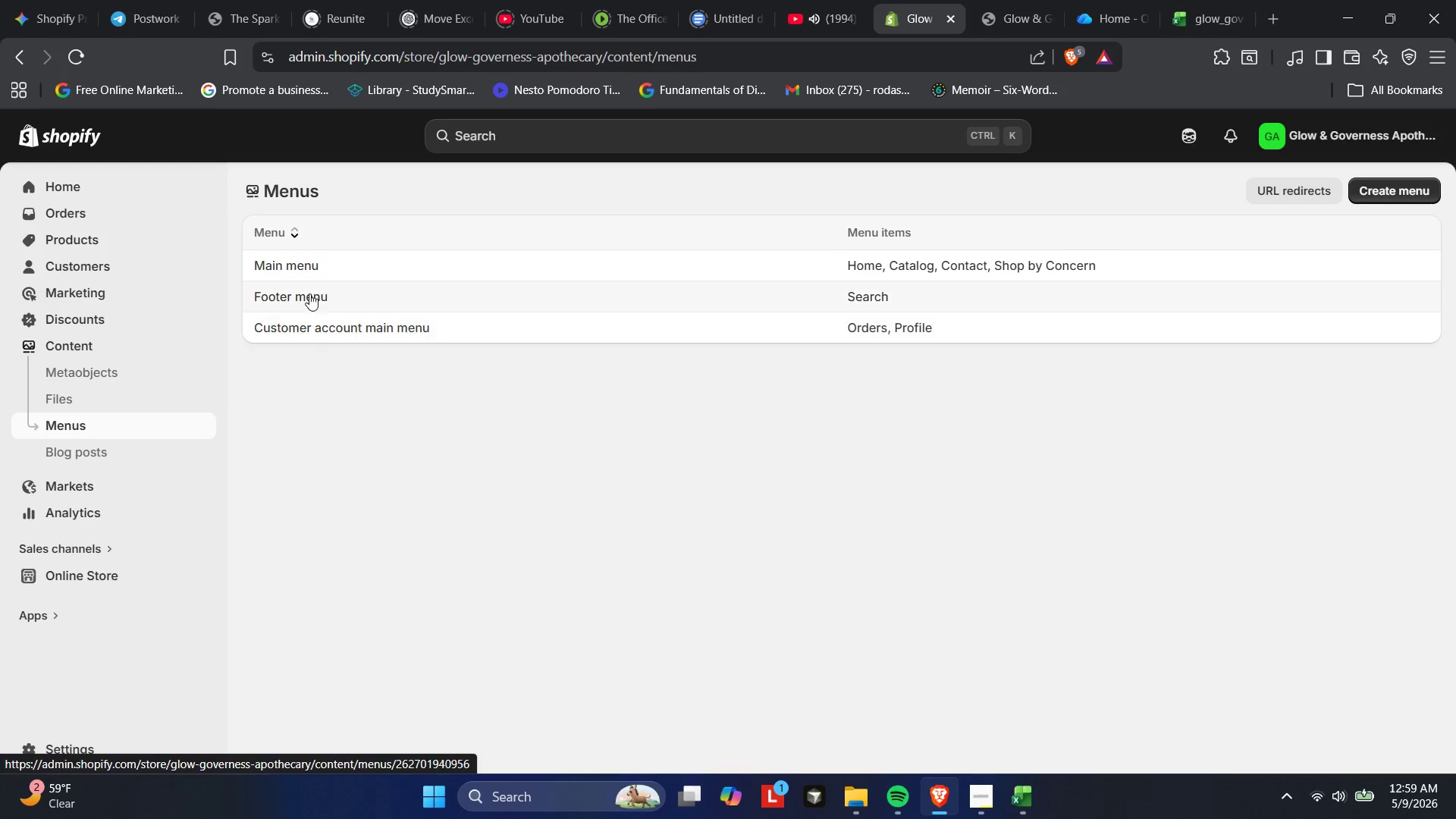 
left_click([315, 292])
 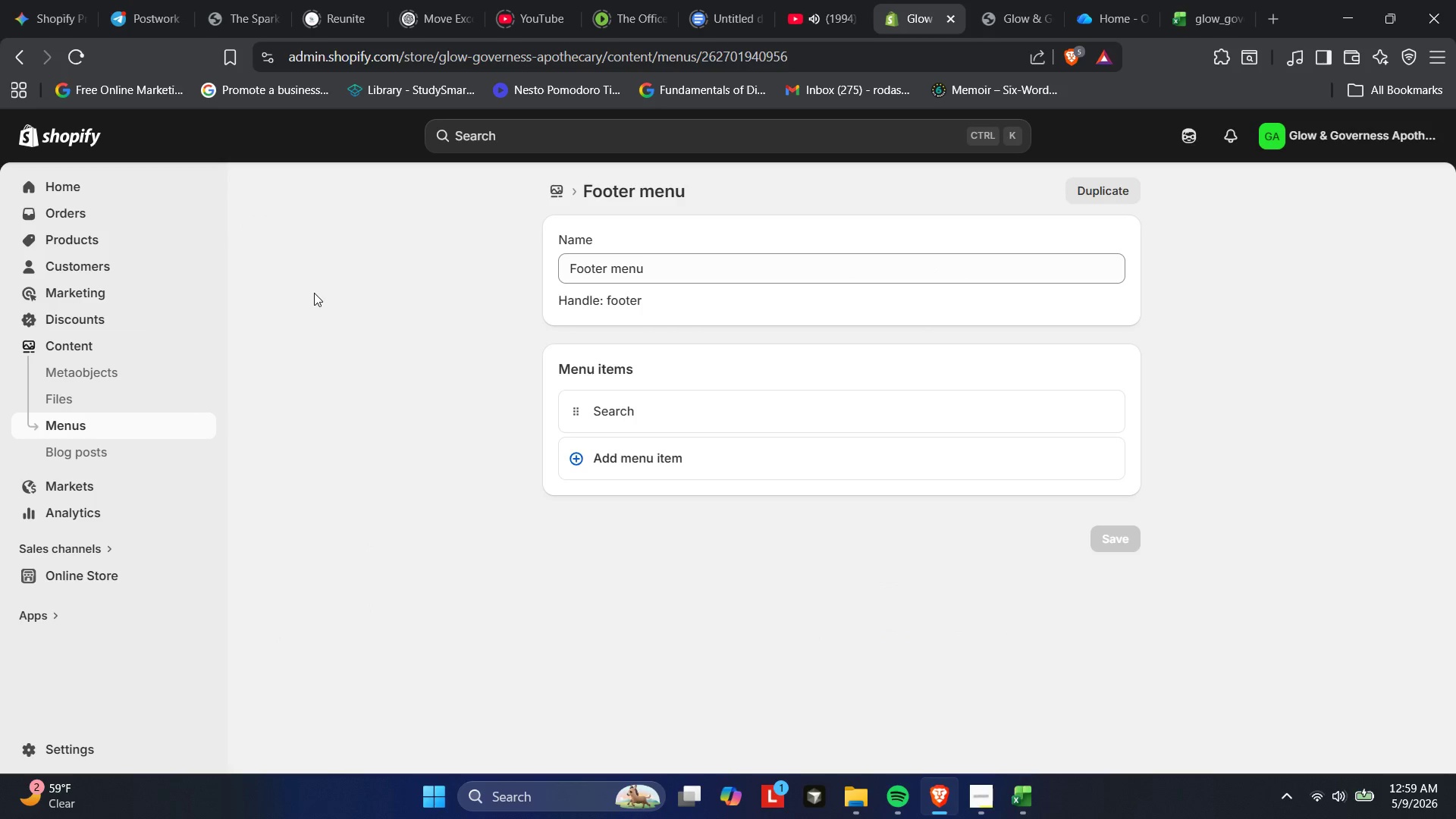 
mouse_move([458, 288])
 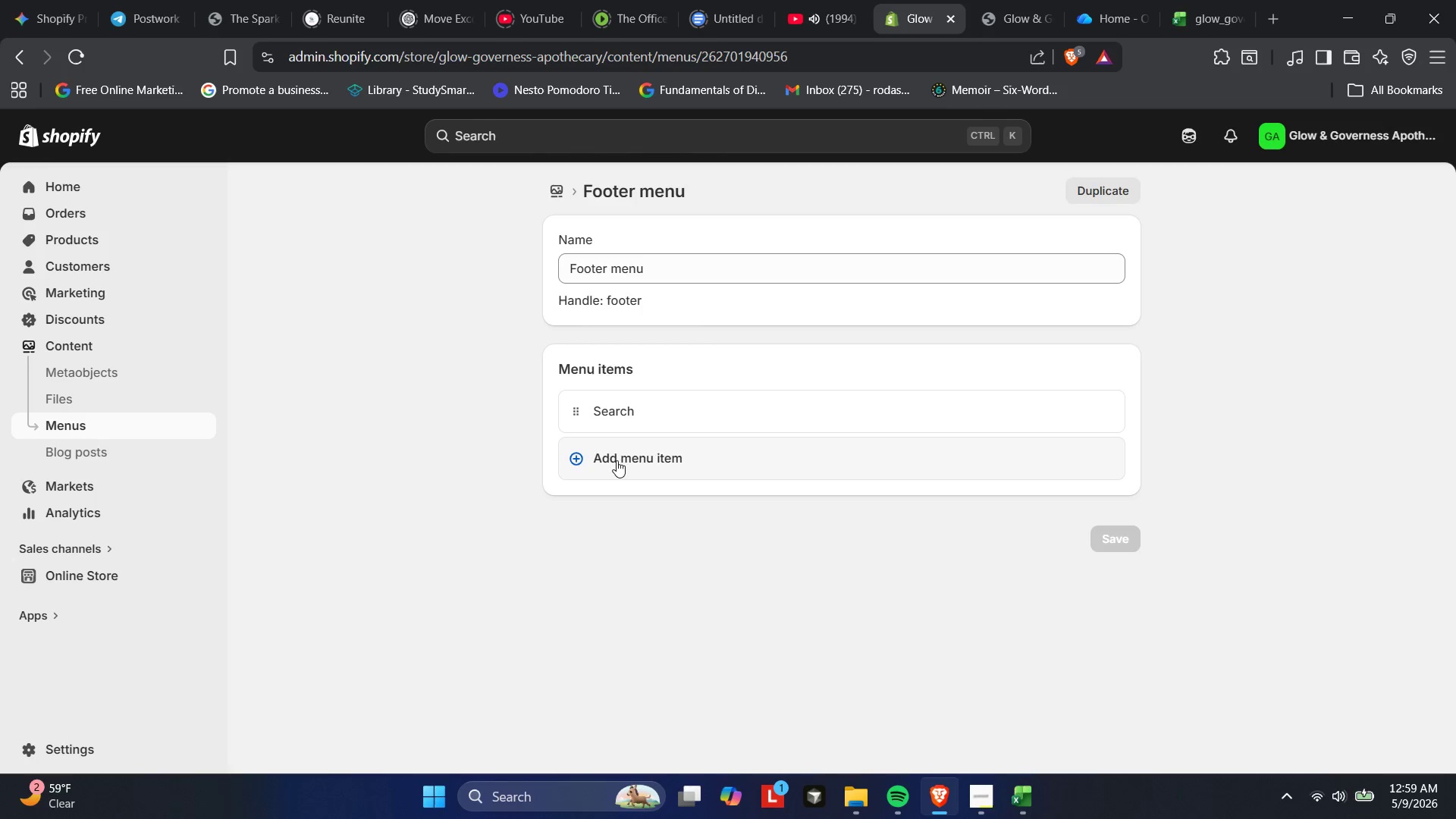 
left_click([617, 460])
 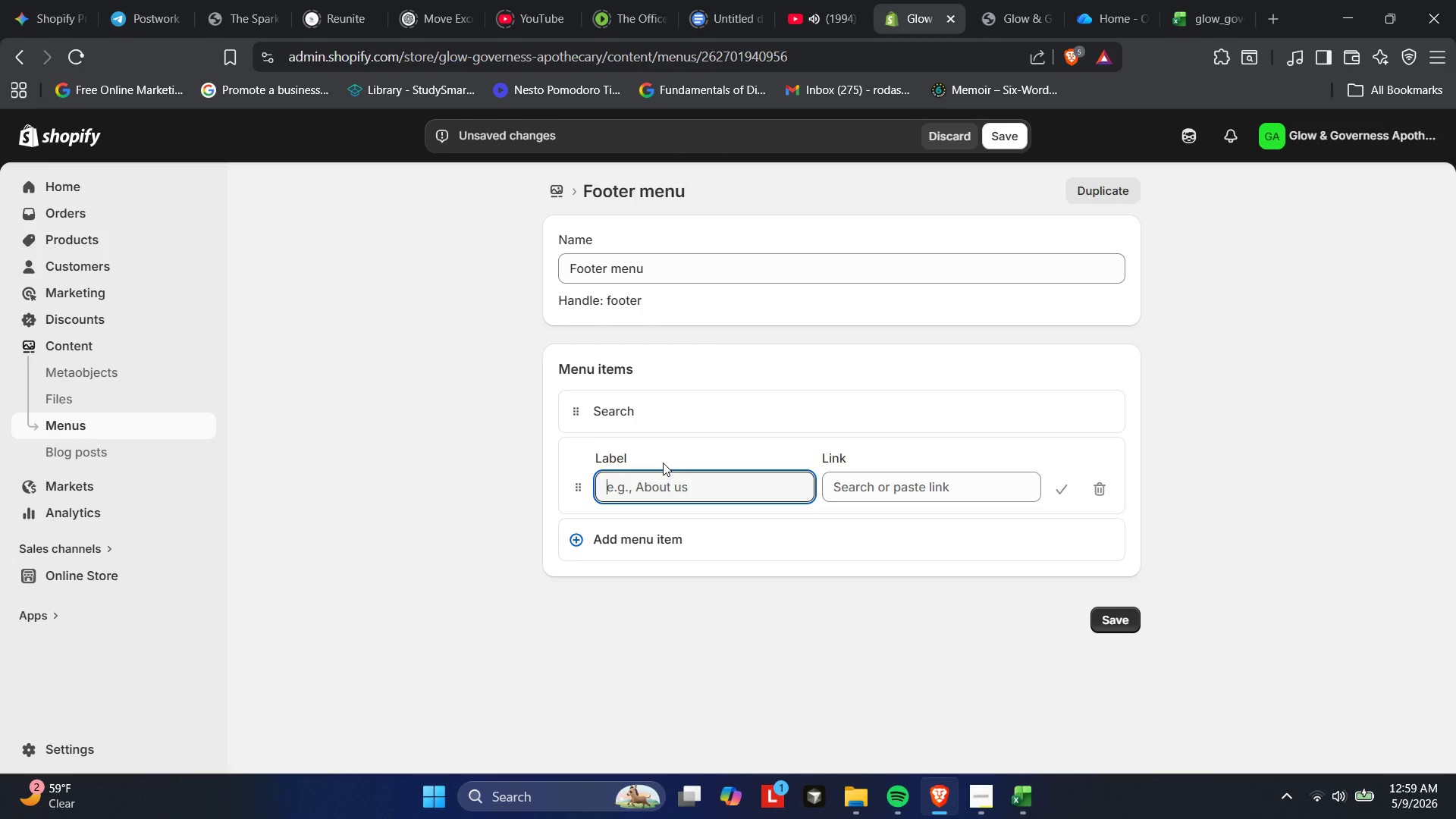 
wait(20.24)
 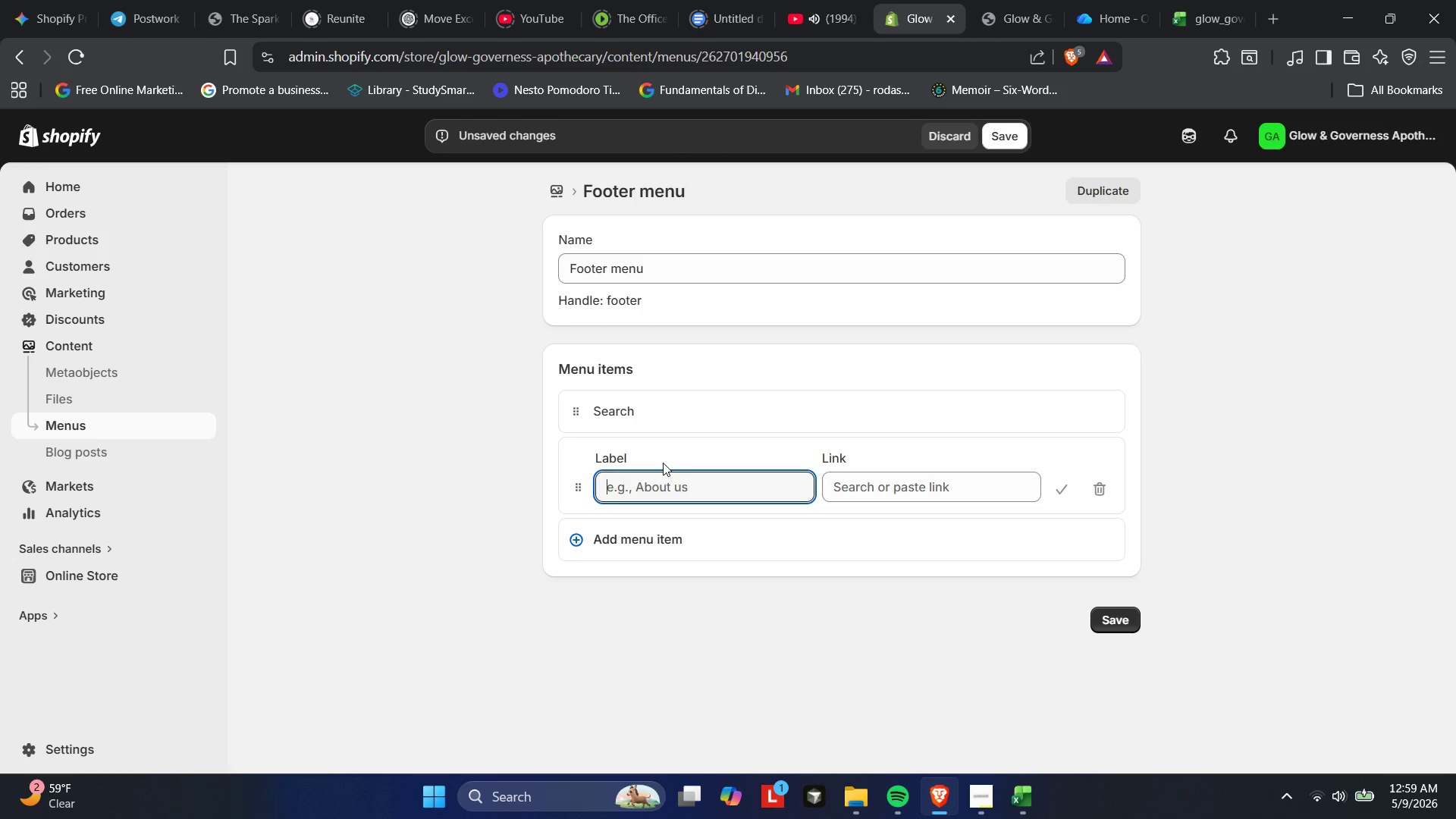 
type(Transparency )
 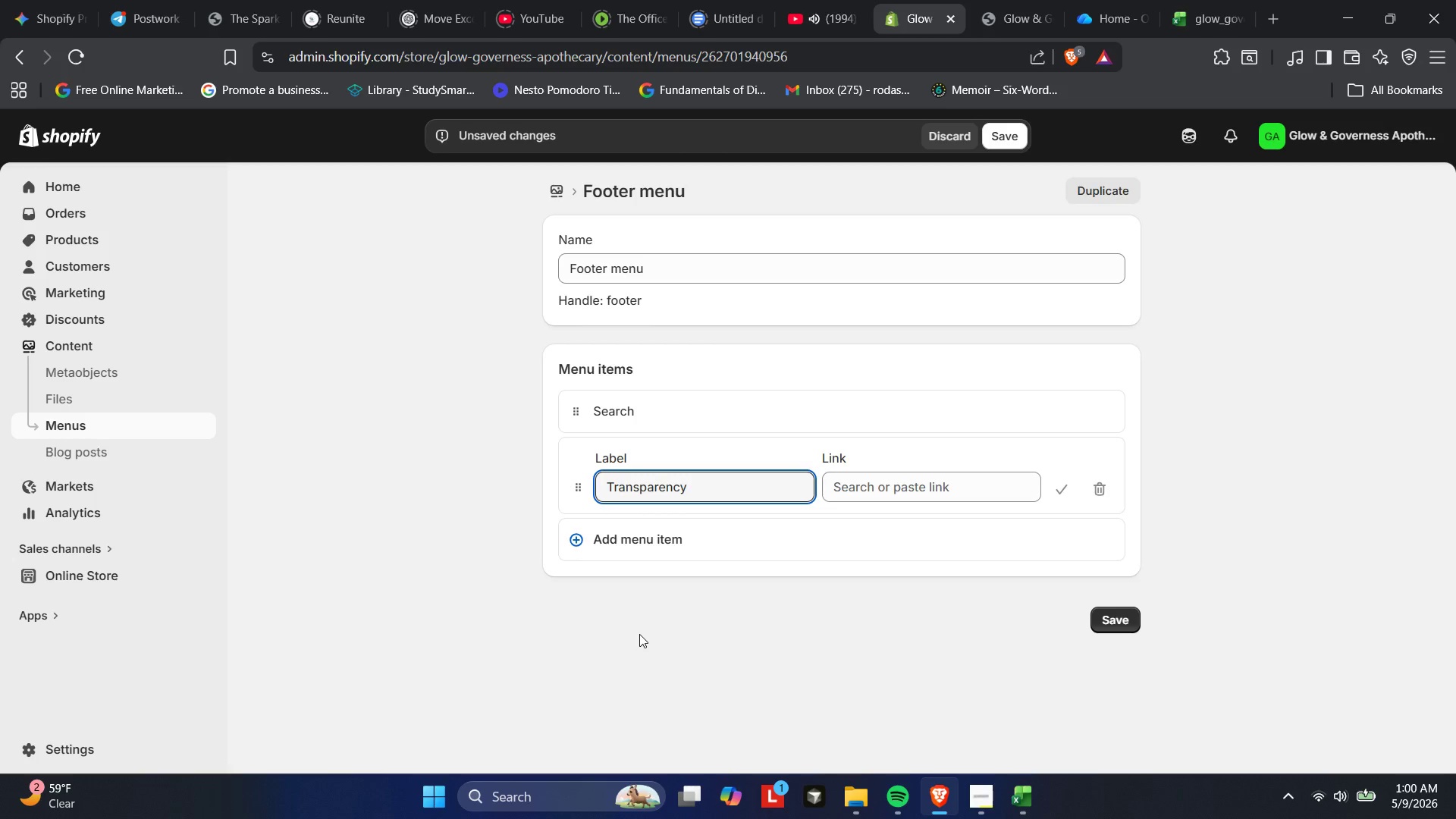 
key(Shift+7)
 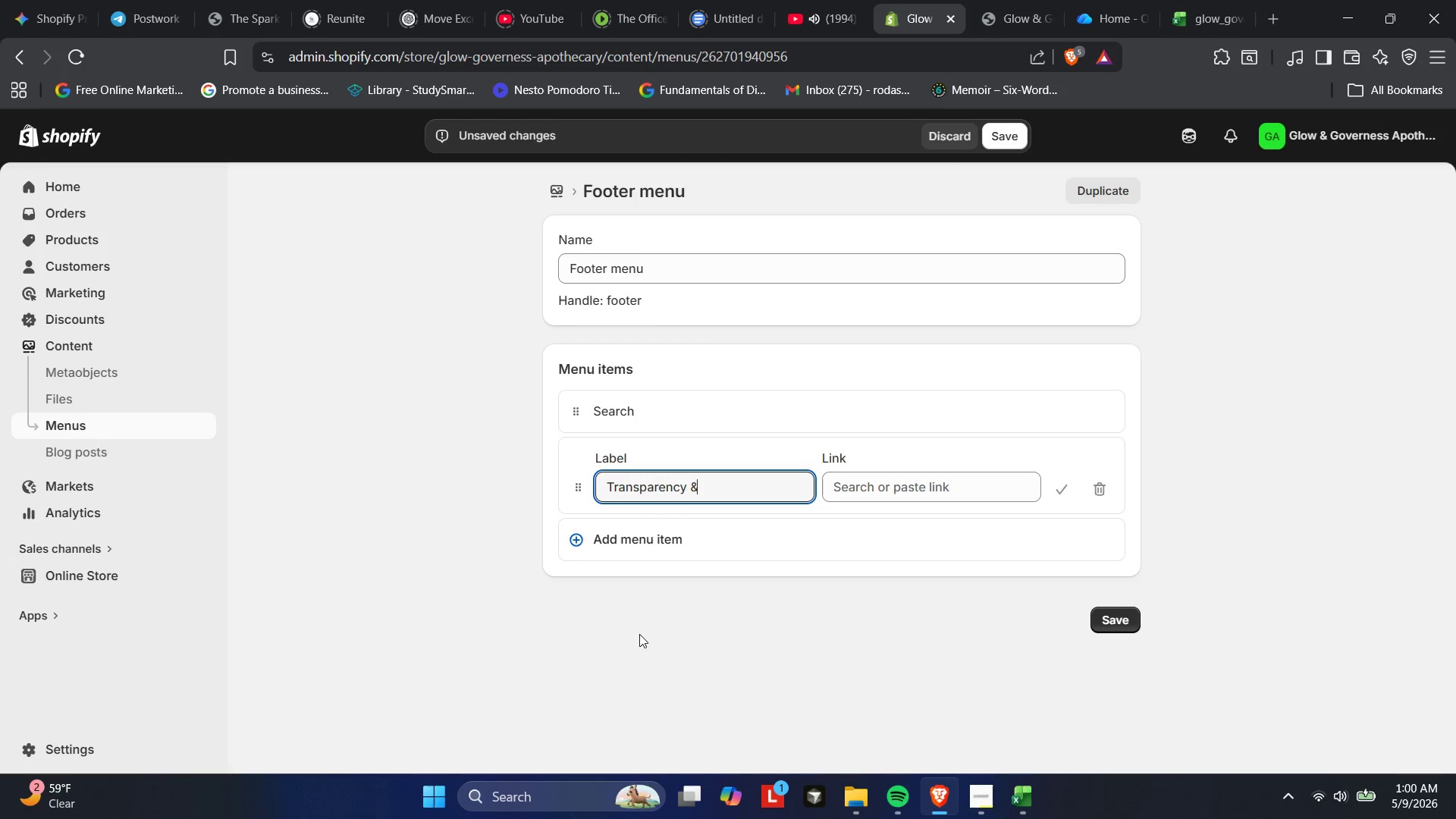 
wait(7.64)
 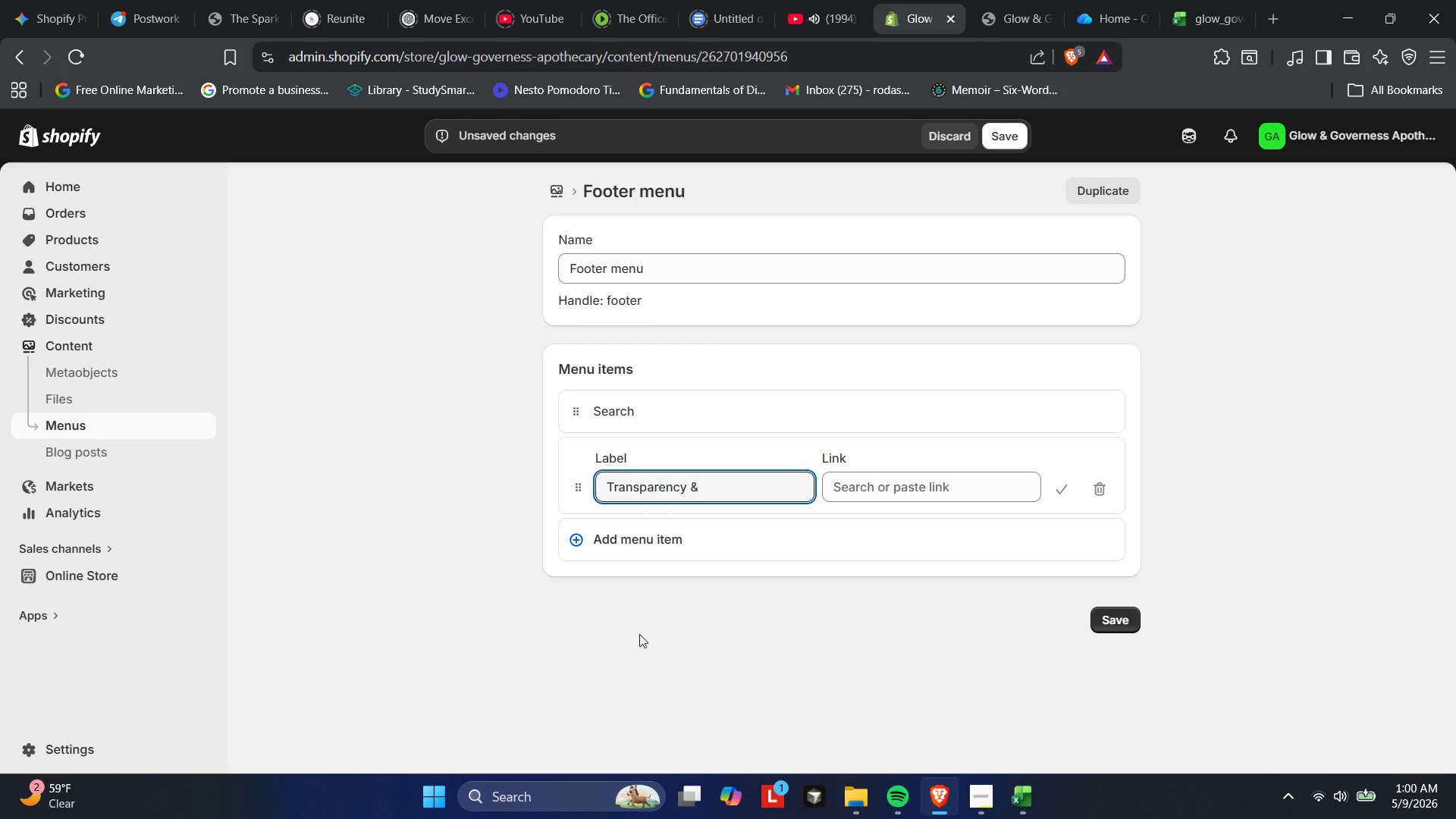 
left_click([924, 479])
 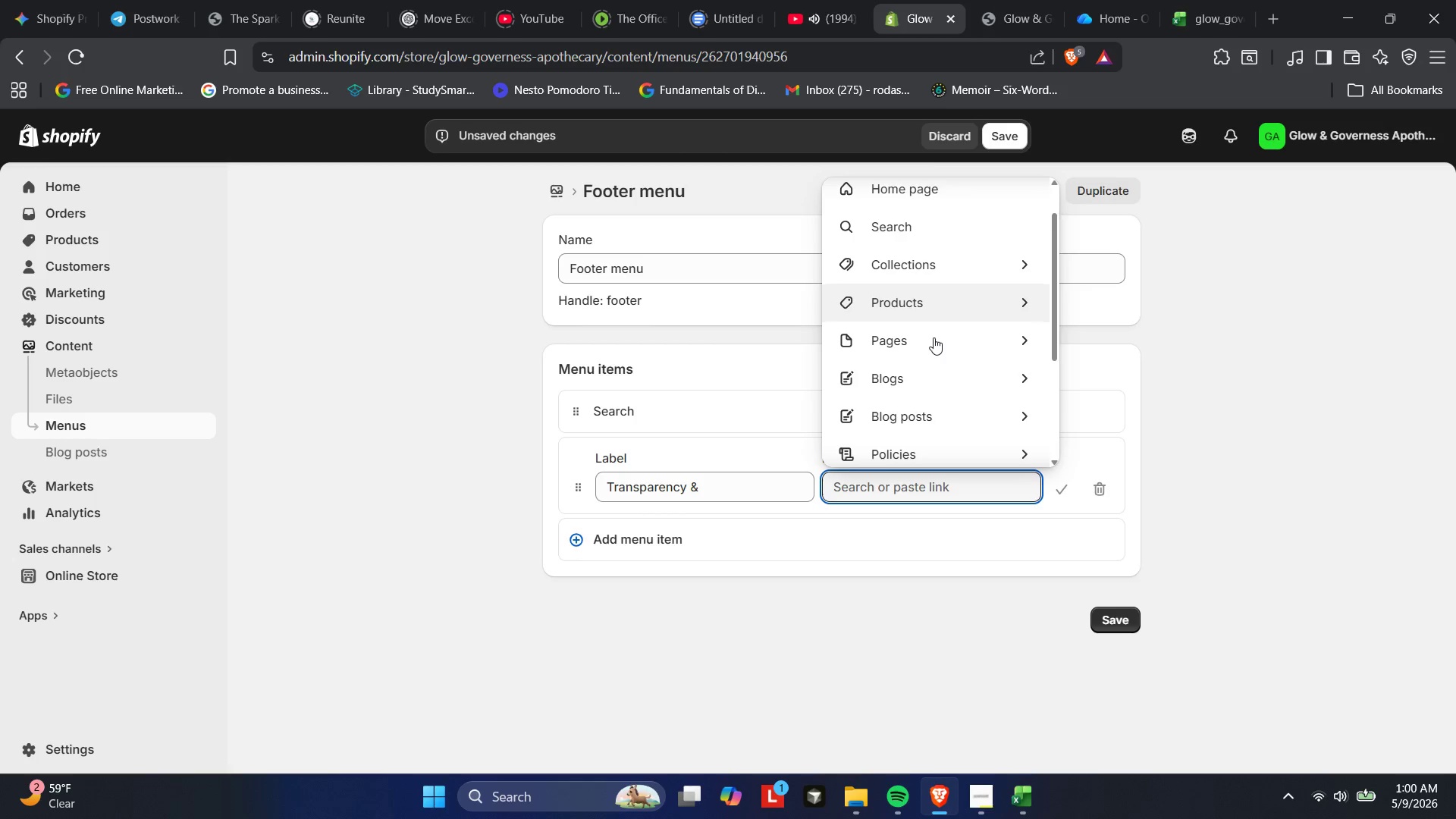 
left_click([926, 329])
 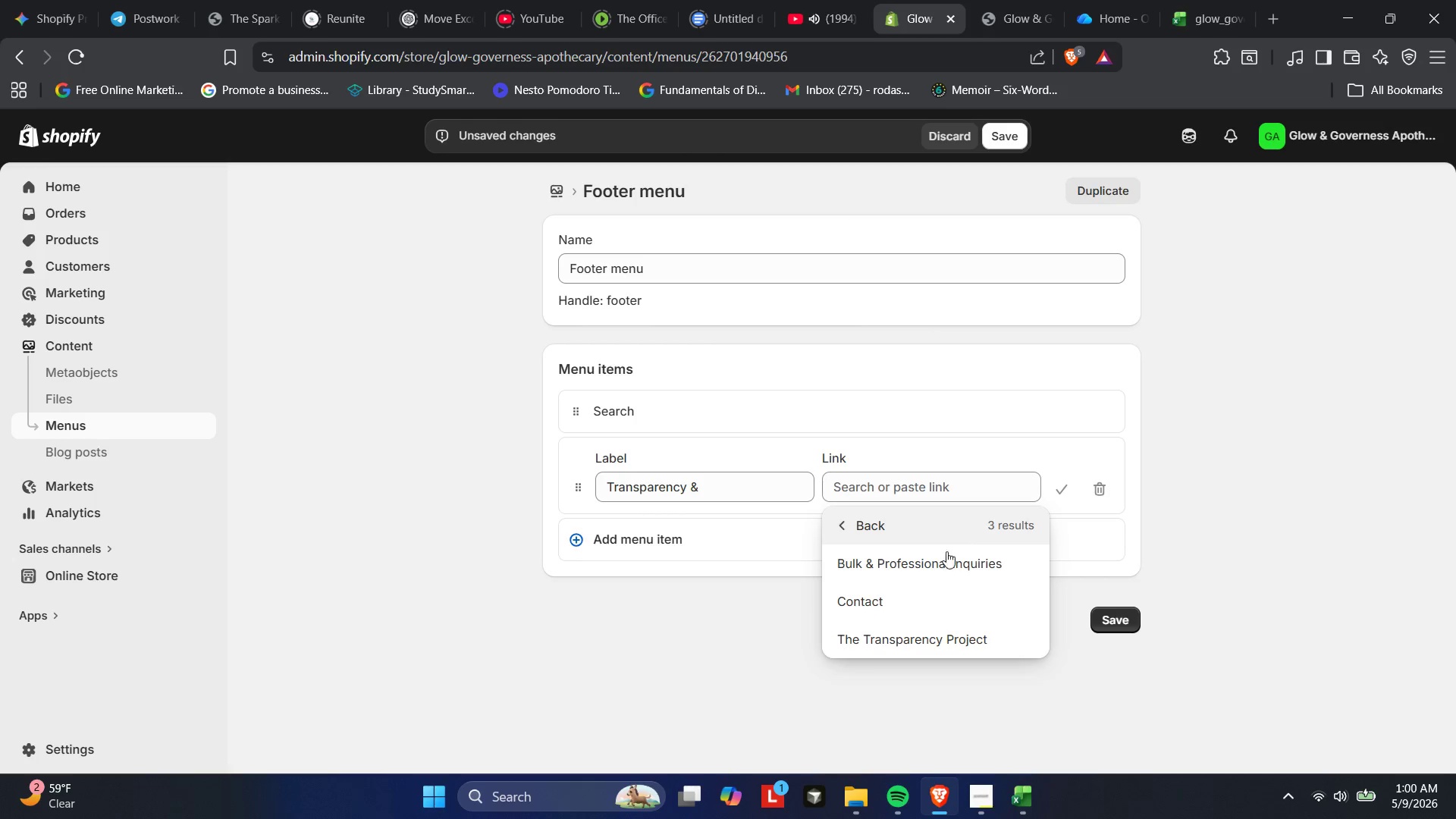 
wait(10.2)
 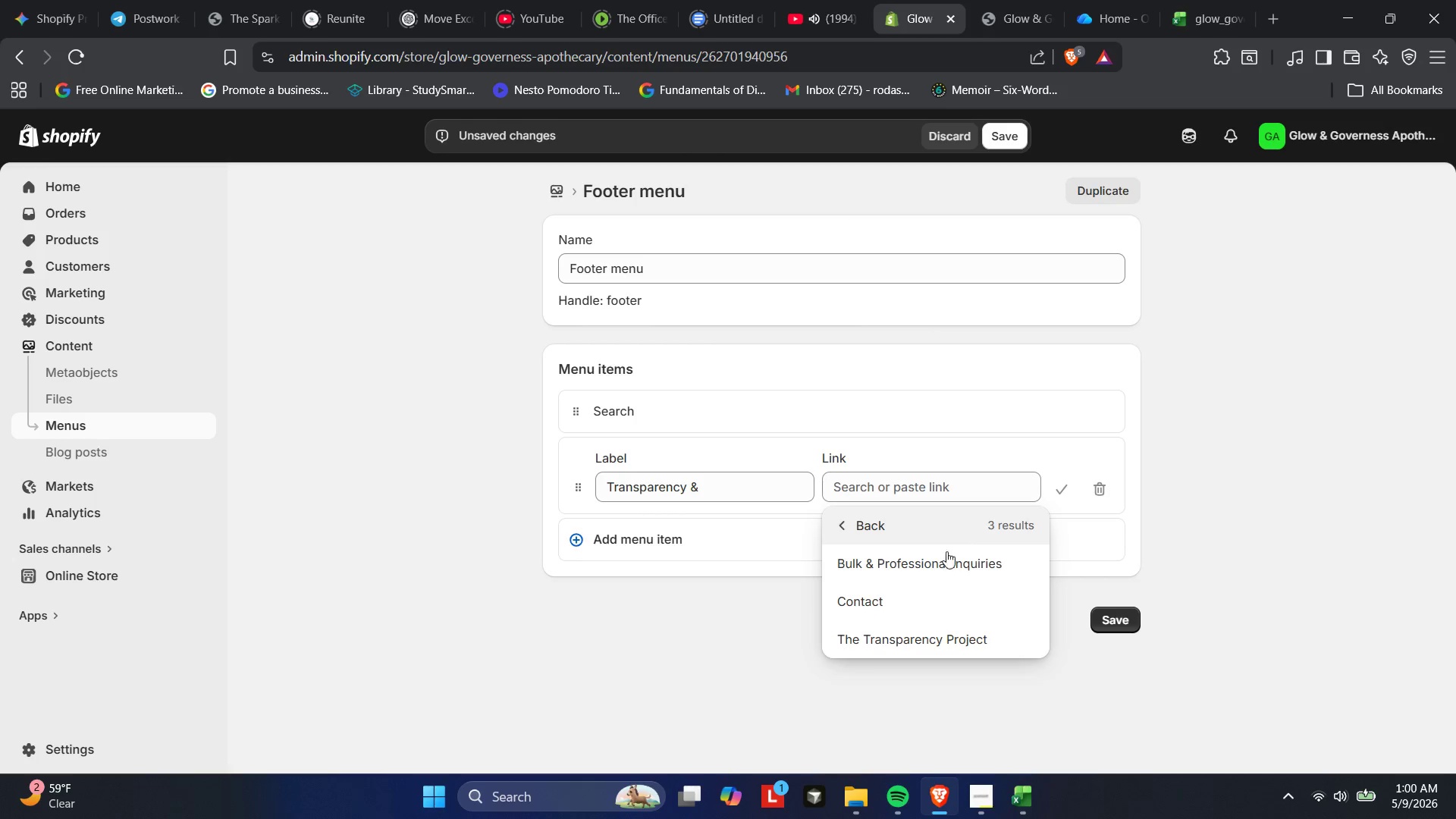 
left_click([804, 659])
 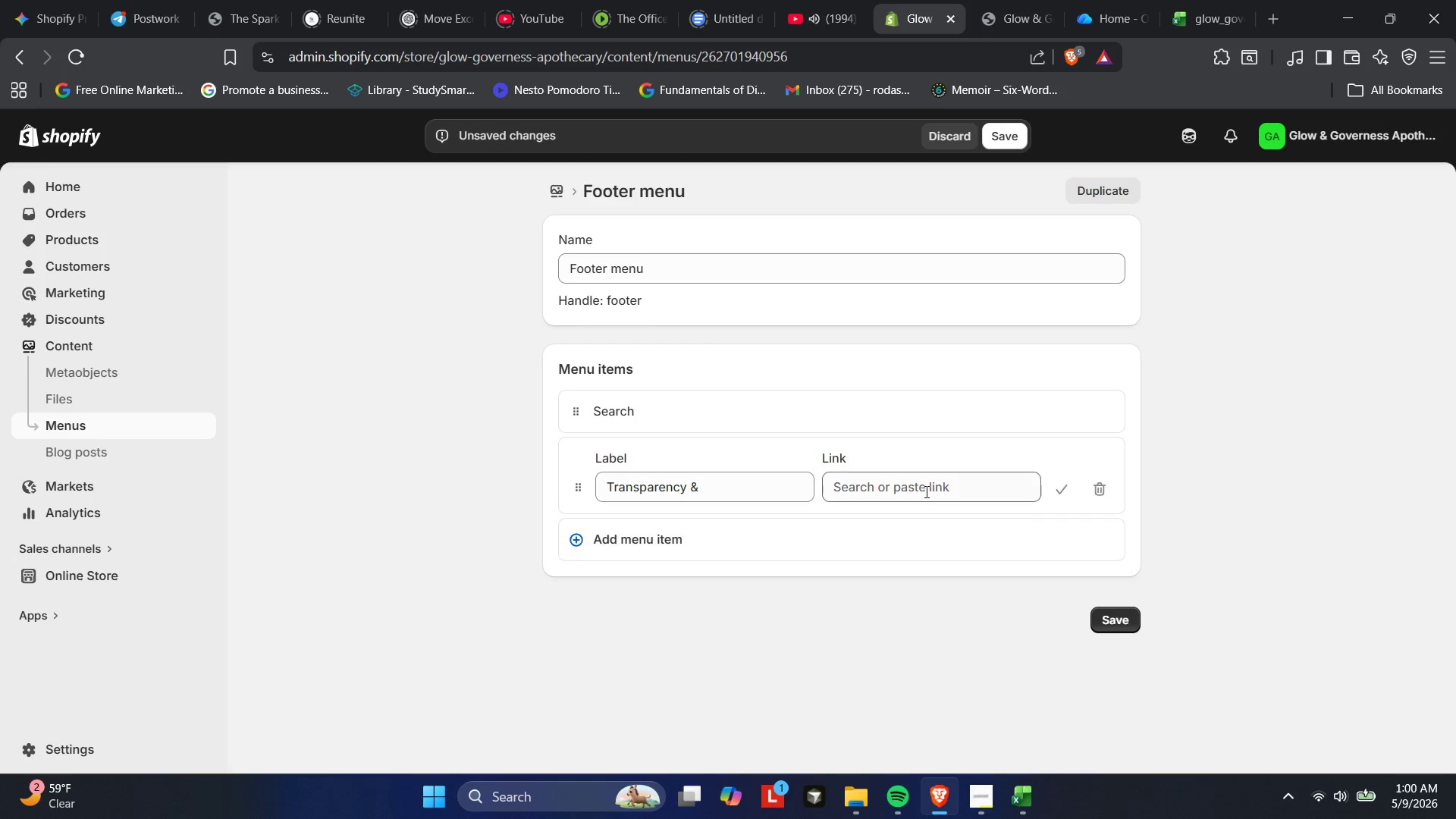 
left_click([925, 491])
 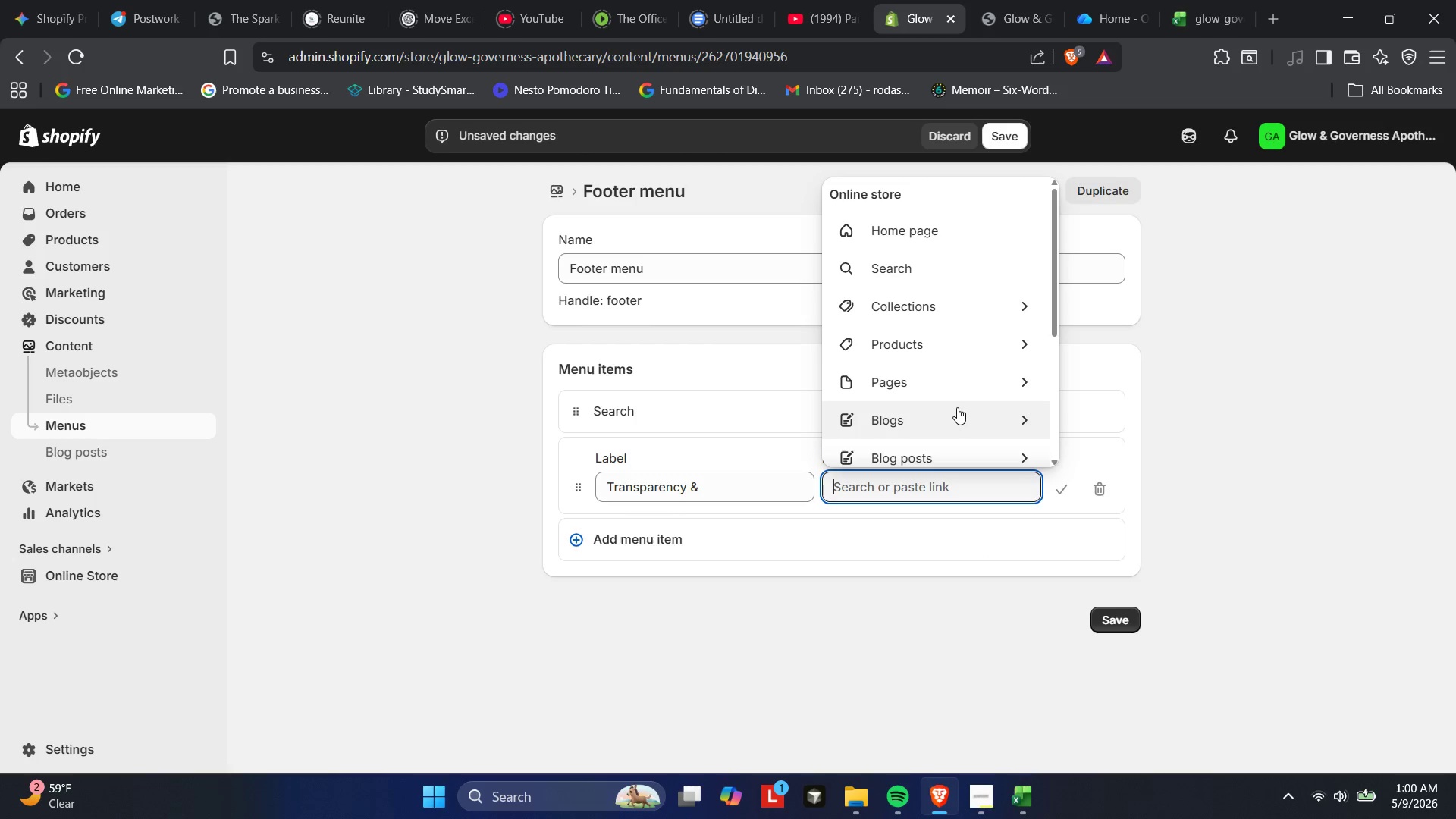 
left_click([951, 382])
 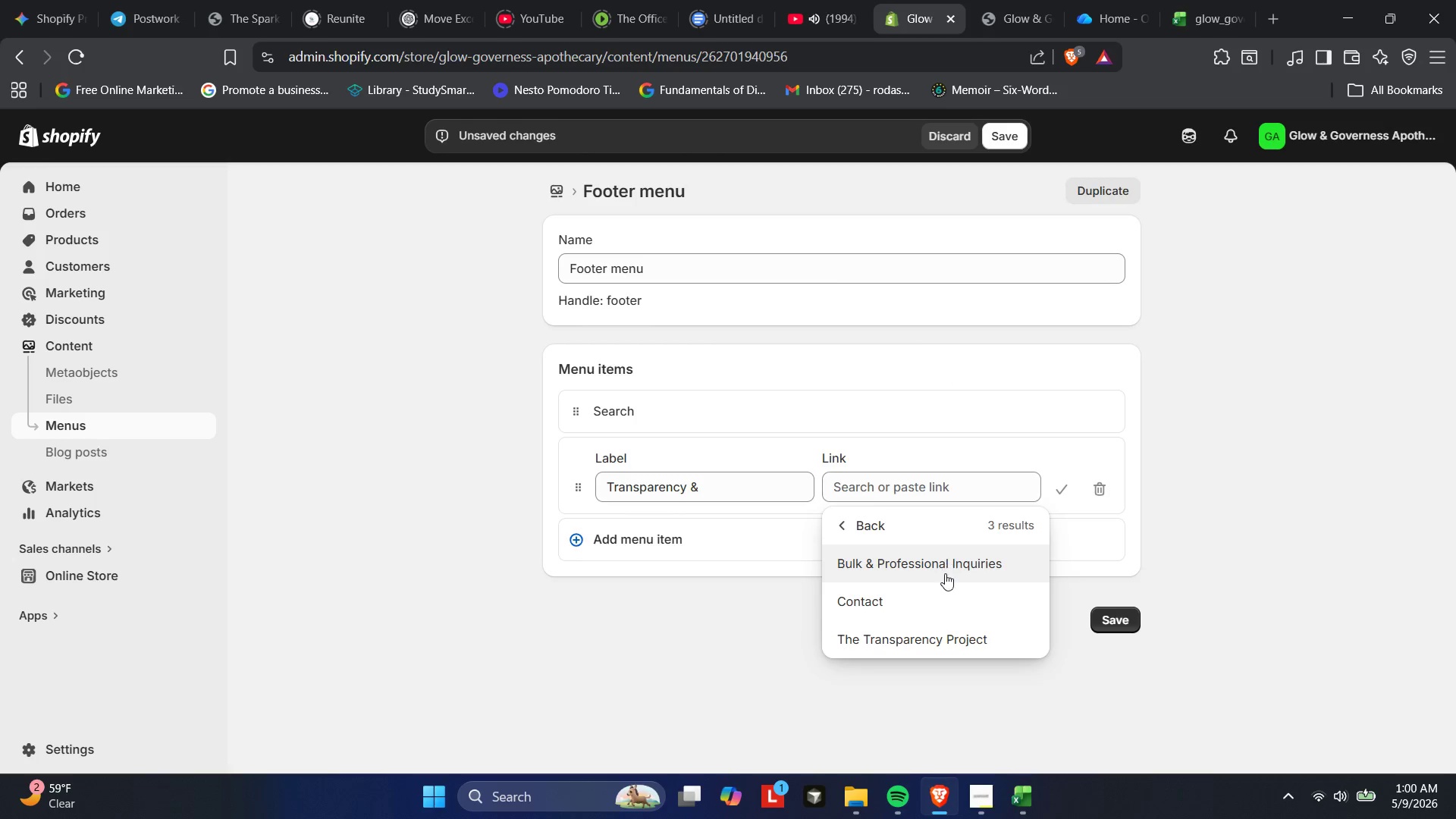 
left_click([938, 645])
 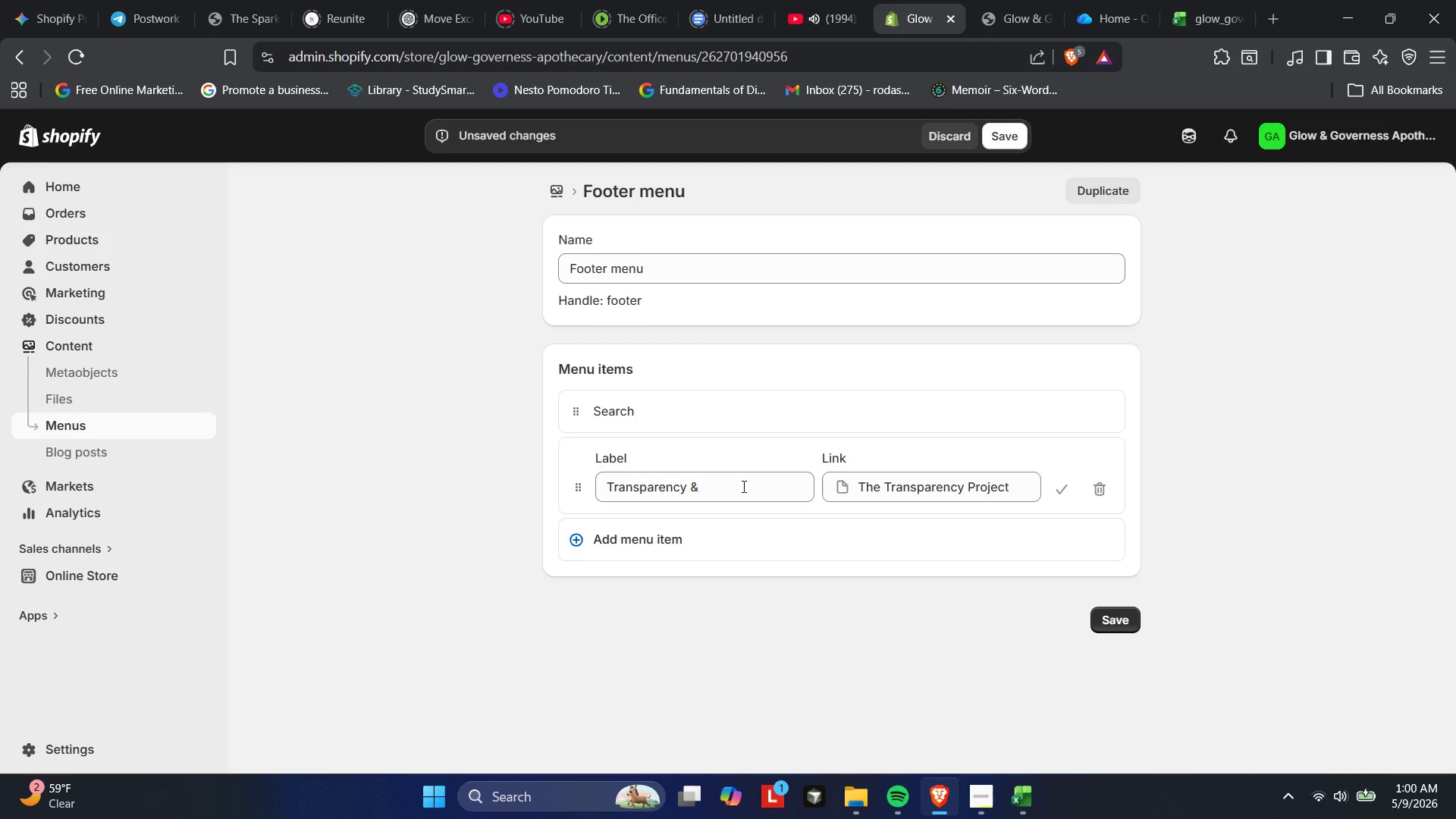 
left_click([956, 483])
 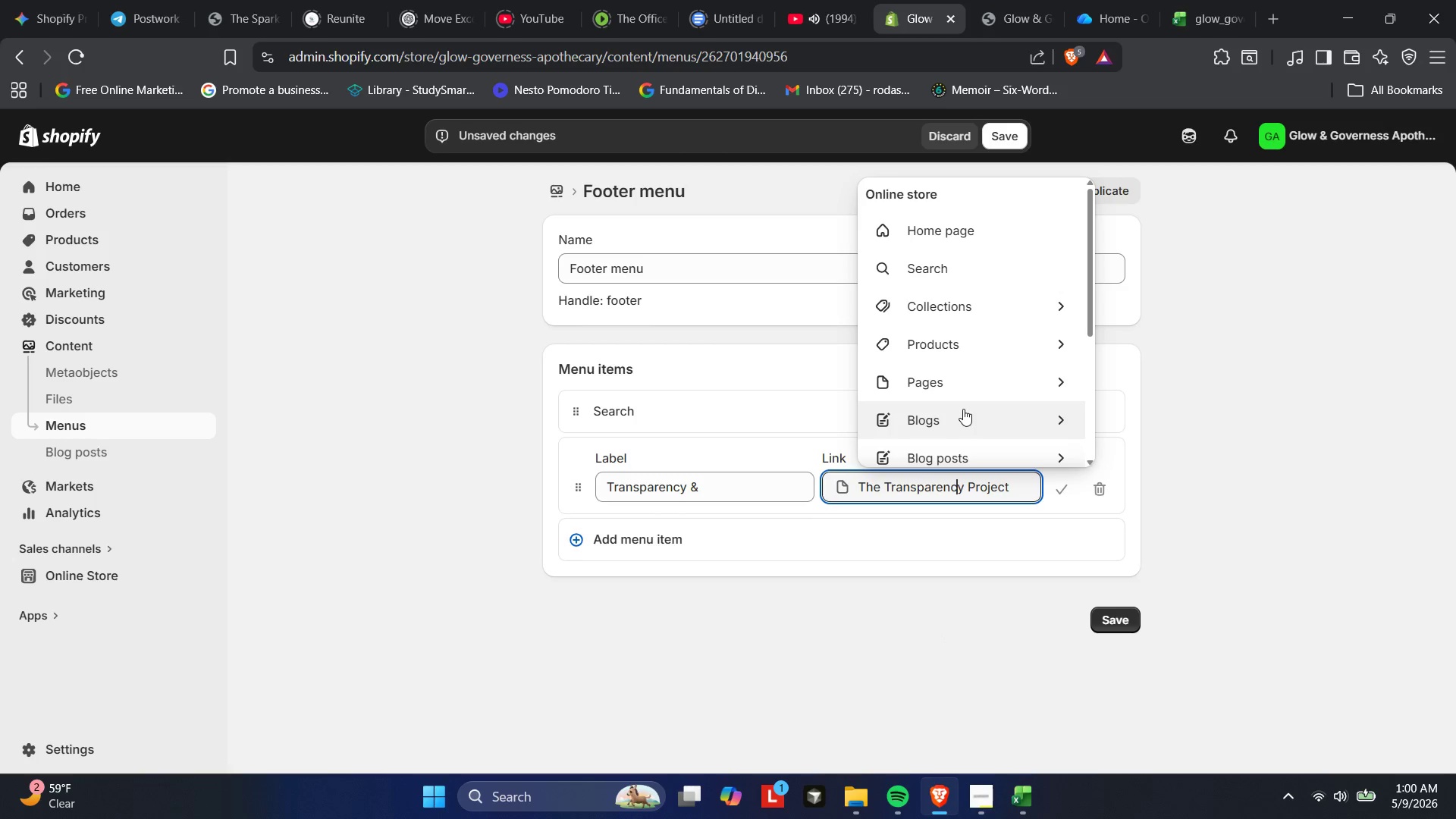 
left_click([962, 394])
 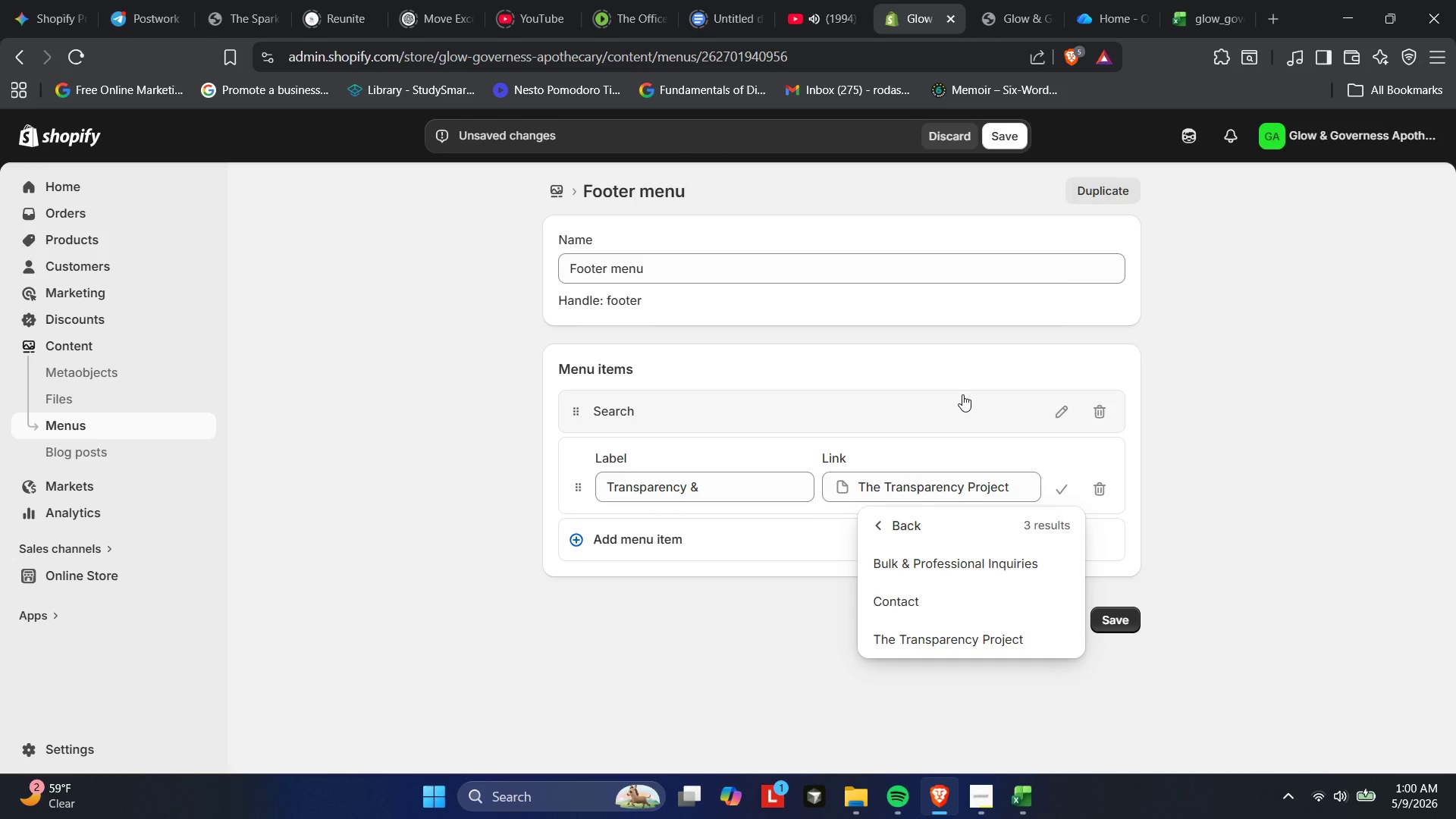 
left_click([782, 653])
 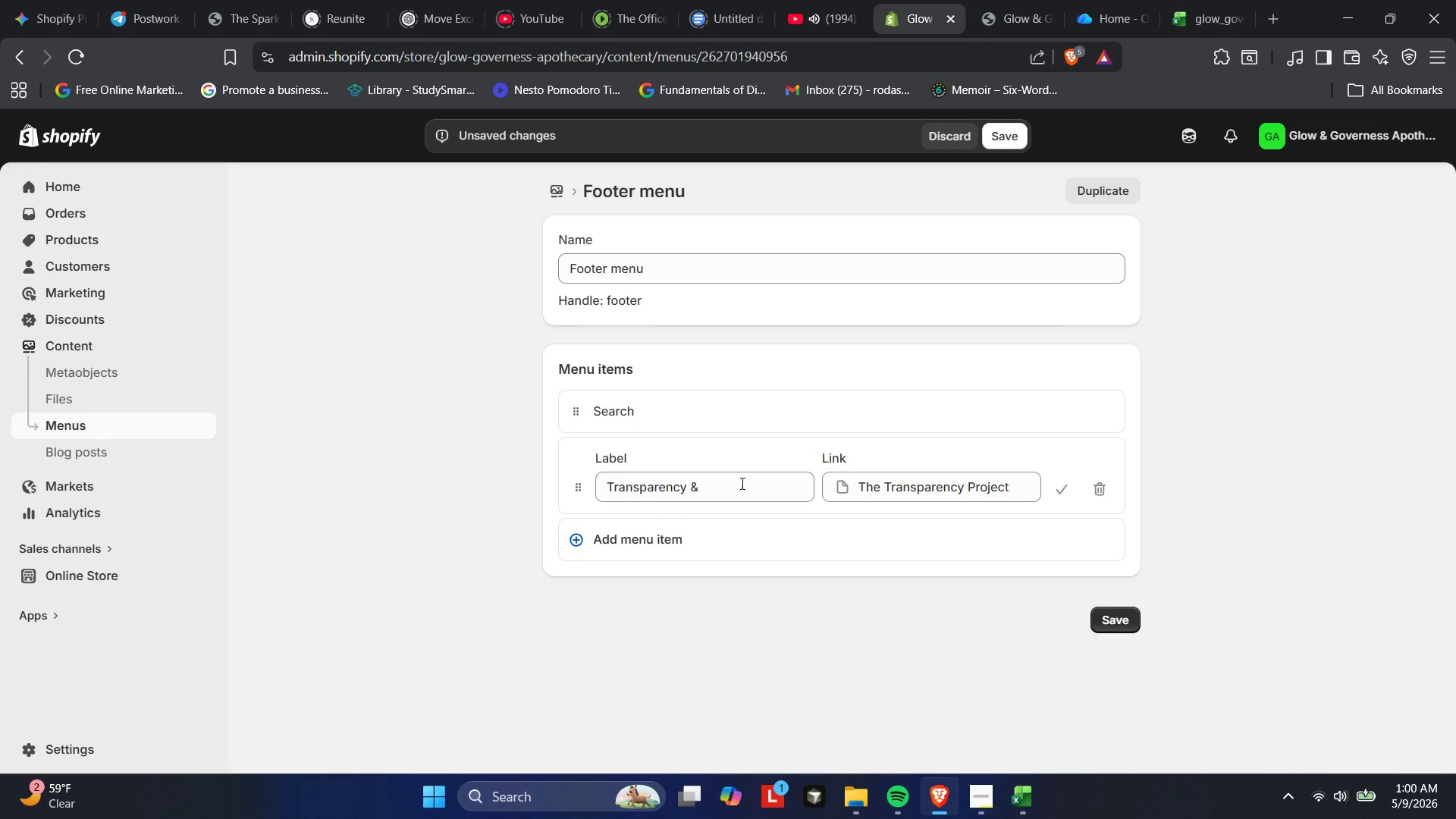 
left_click([737, 482])
 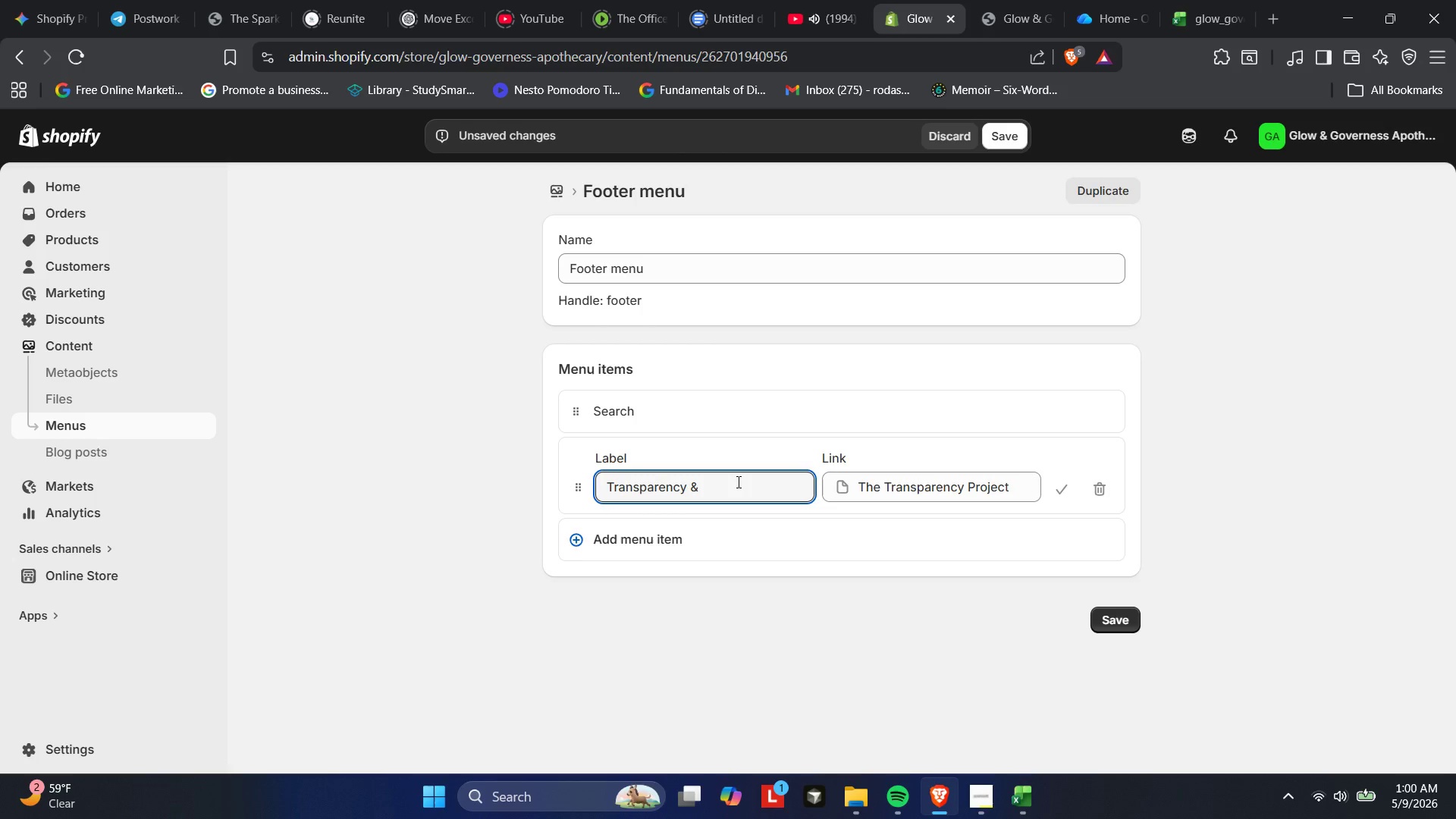 
key(Backspace)
 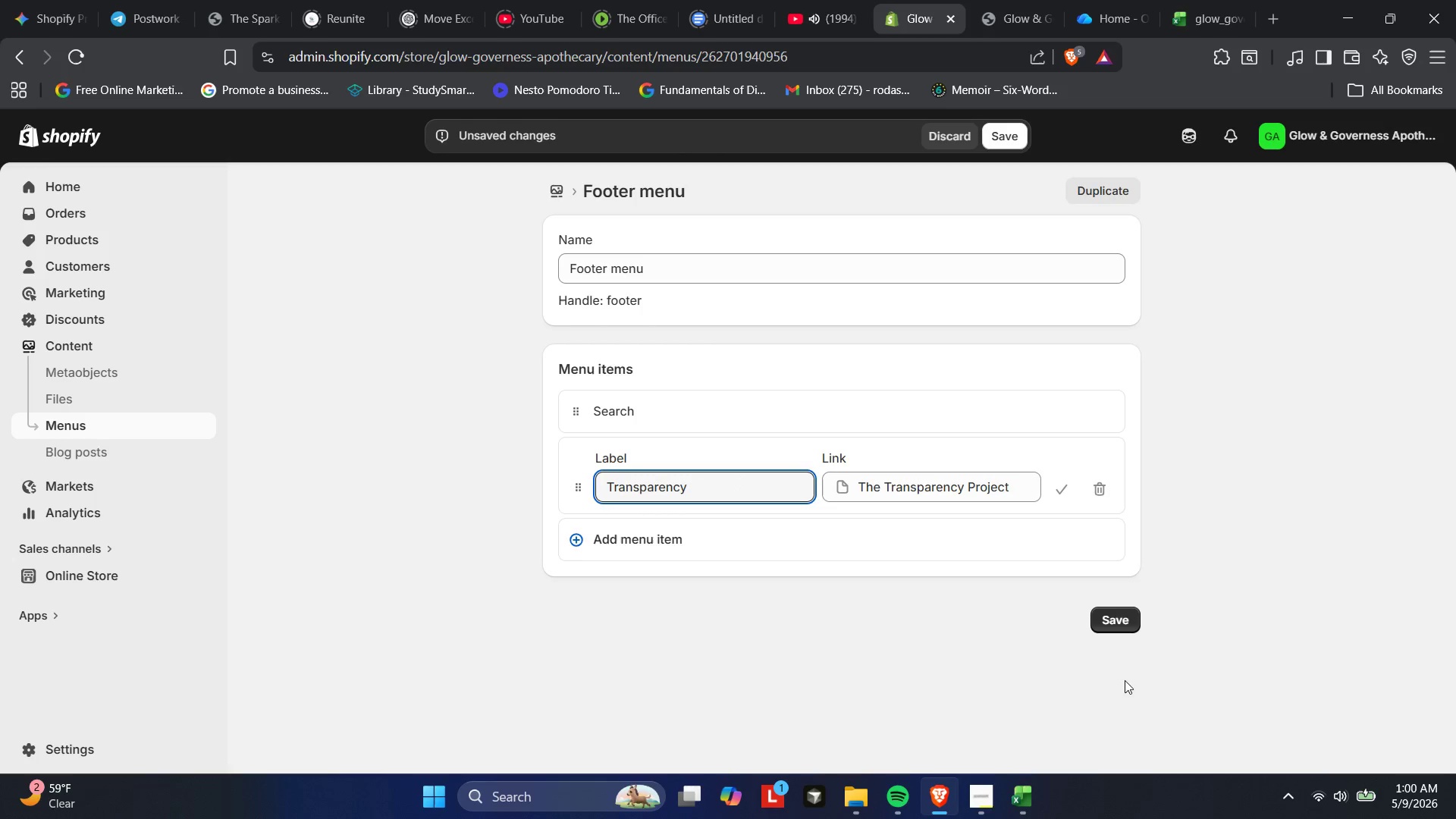 
left_click([1122, 623])
 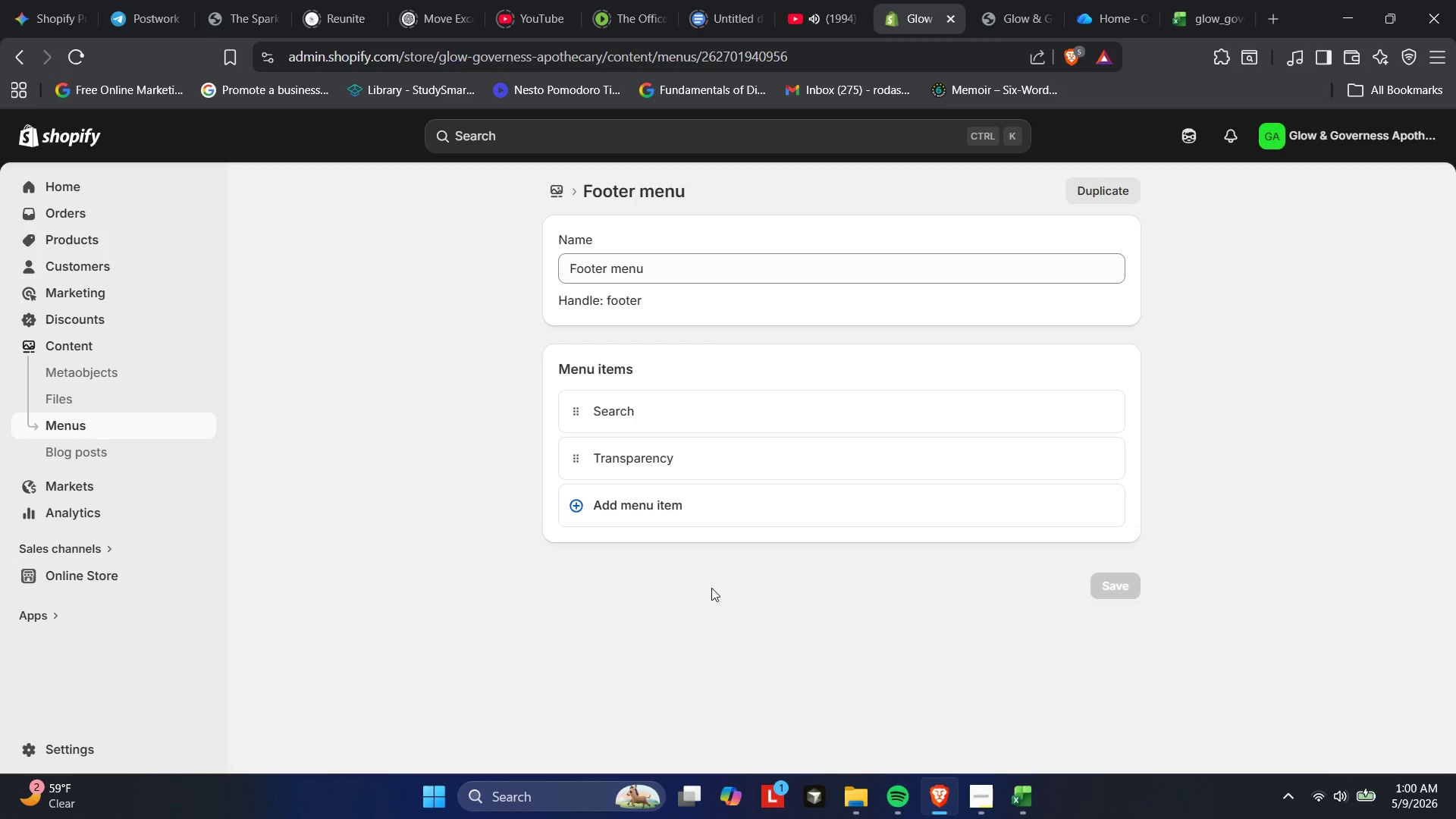 
wait(11.95)
 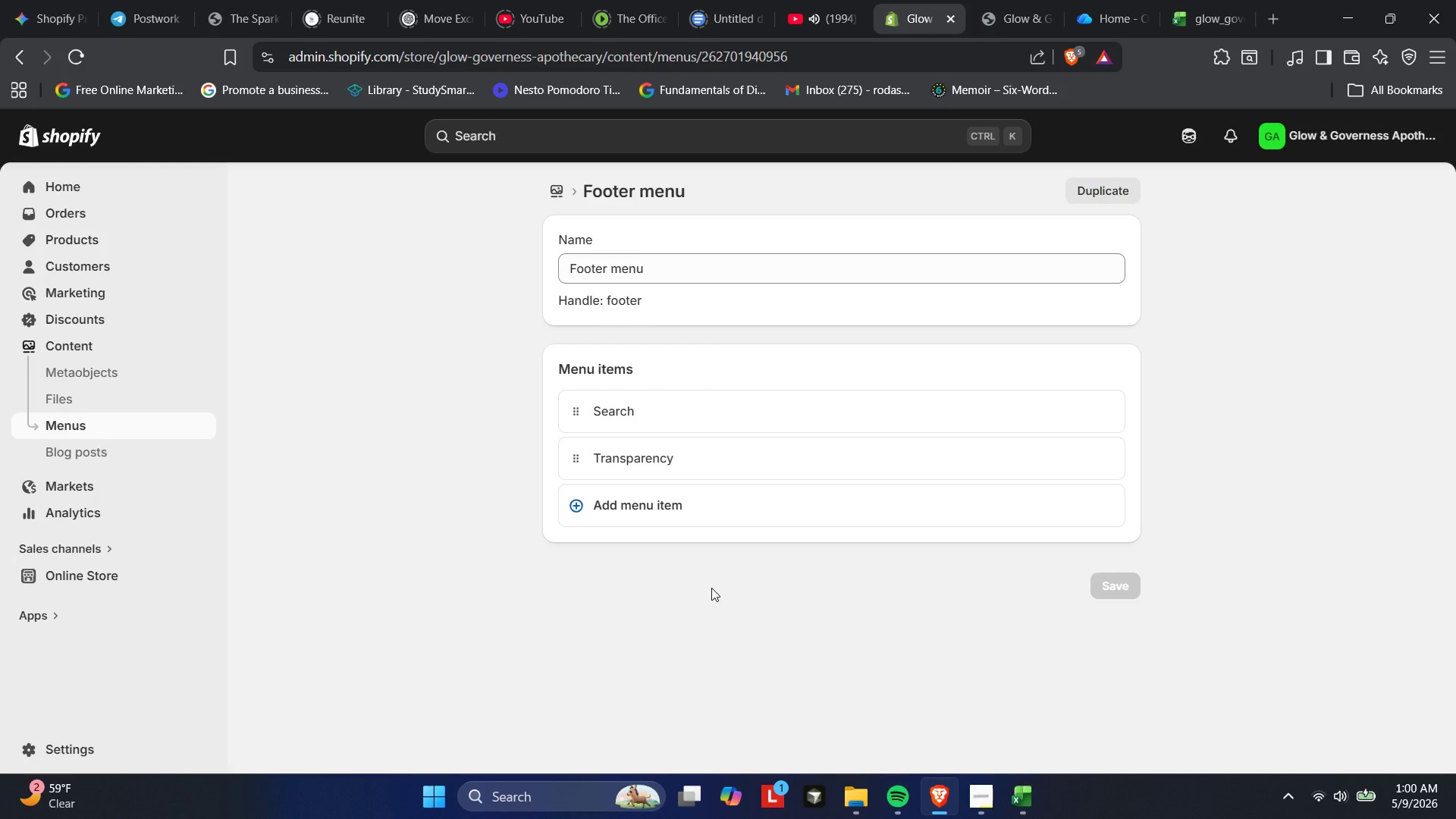 
left_click([635, 504])
 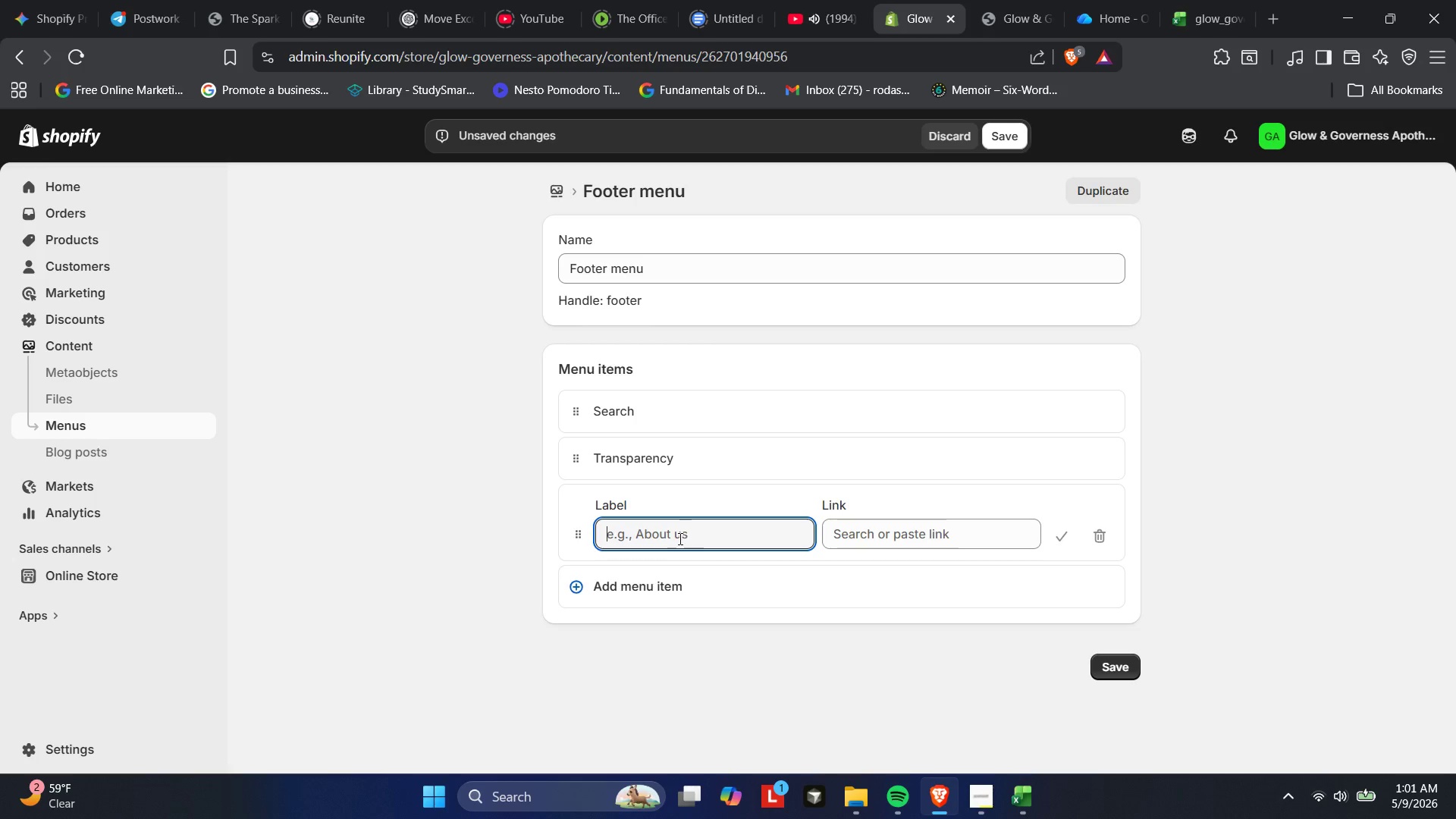 
left_click([900, 548])
 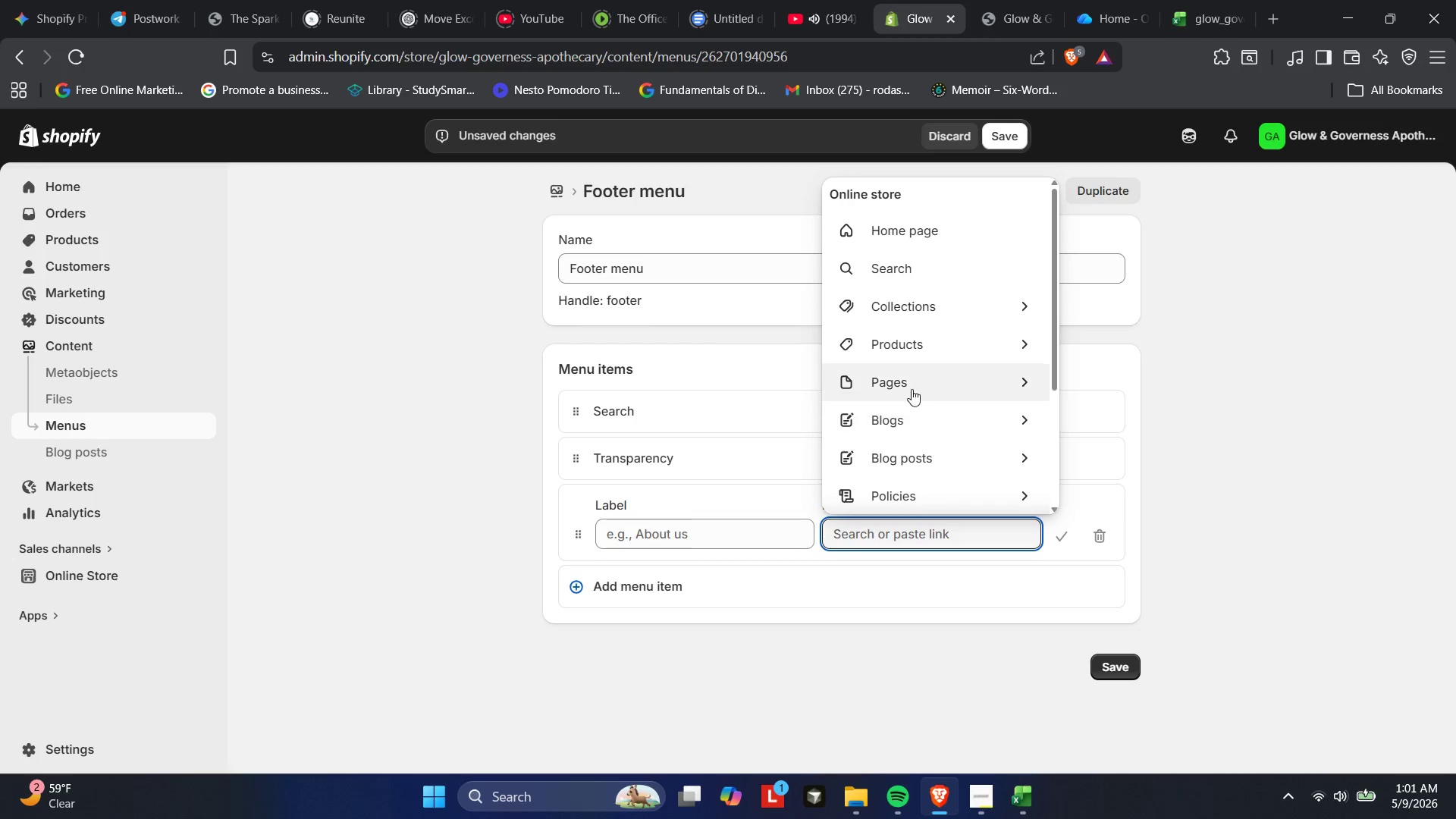 
left_click([910, 377])
 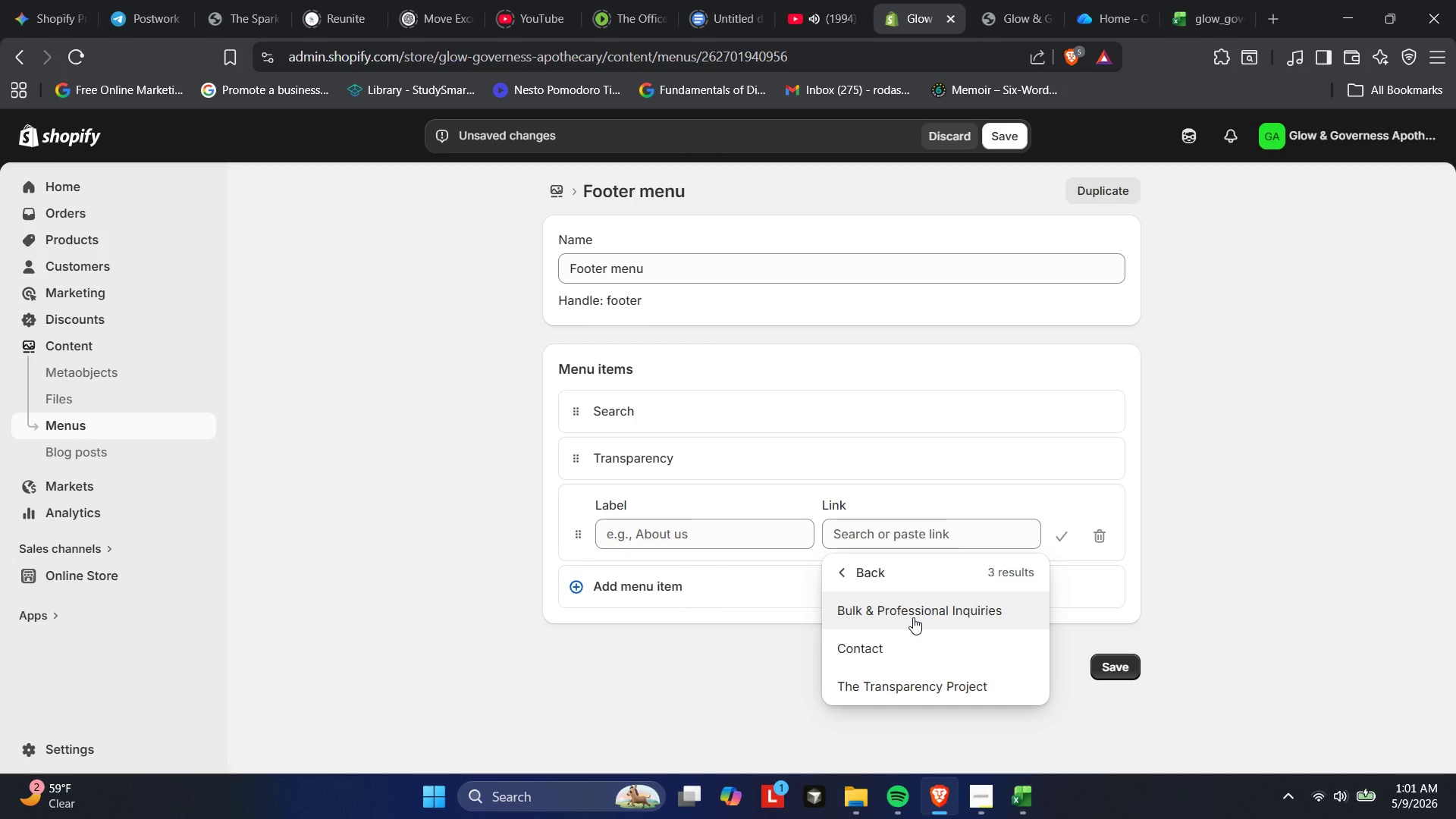 
left_click([913, 617])
 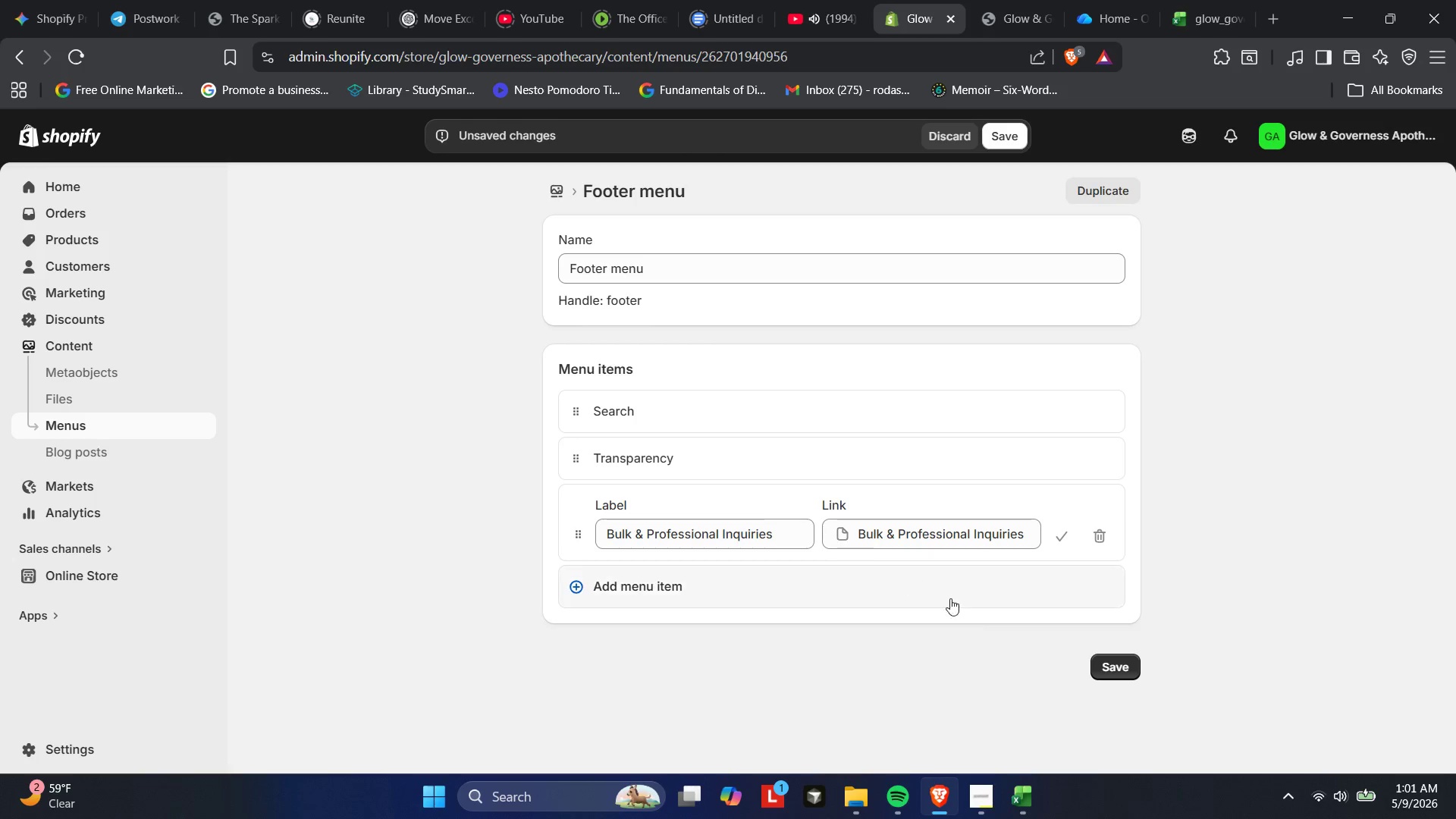 
left_click([995, 607])
 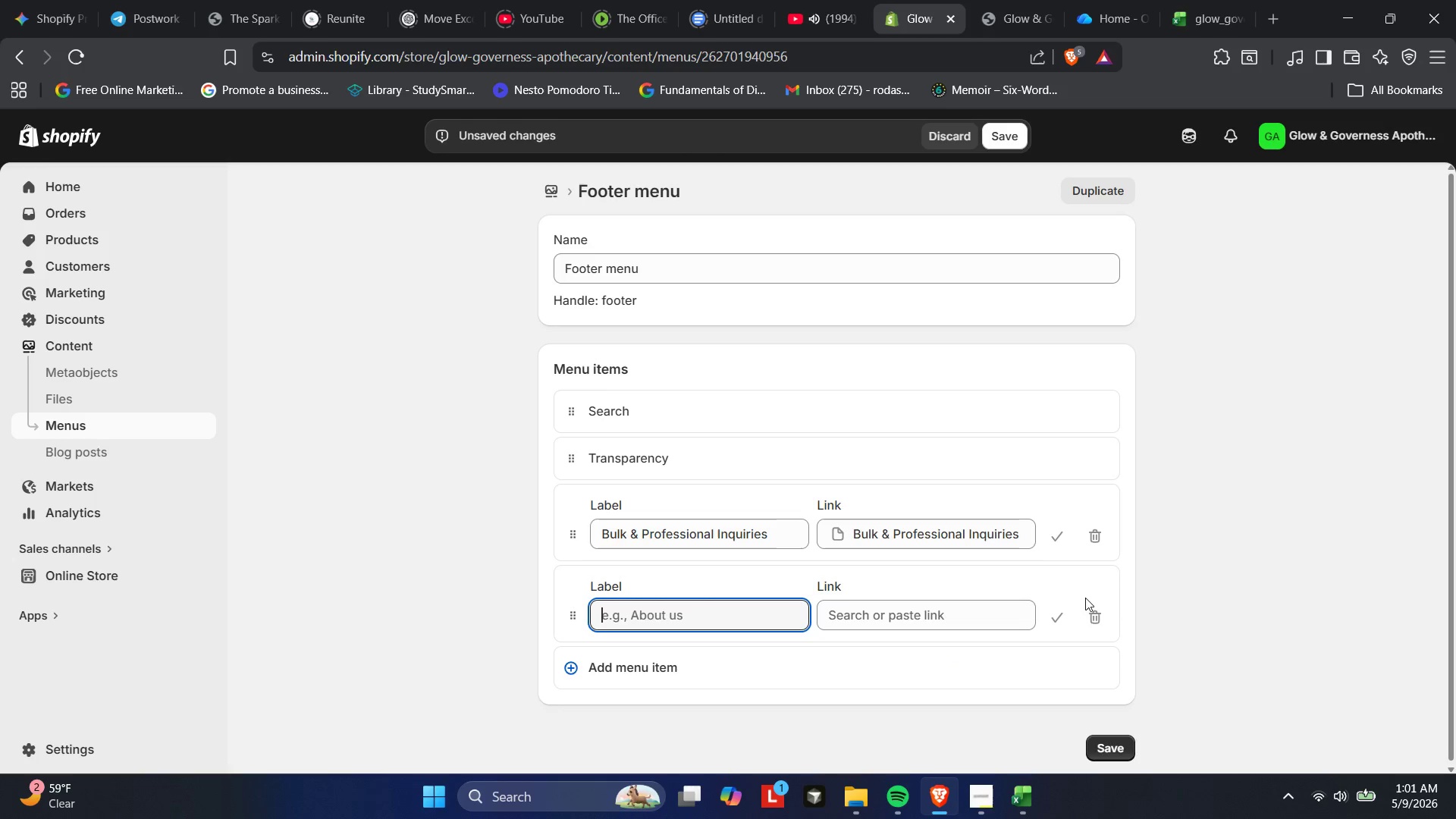 
left_click([1090, 610])
 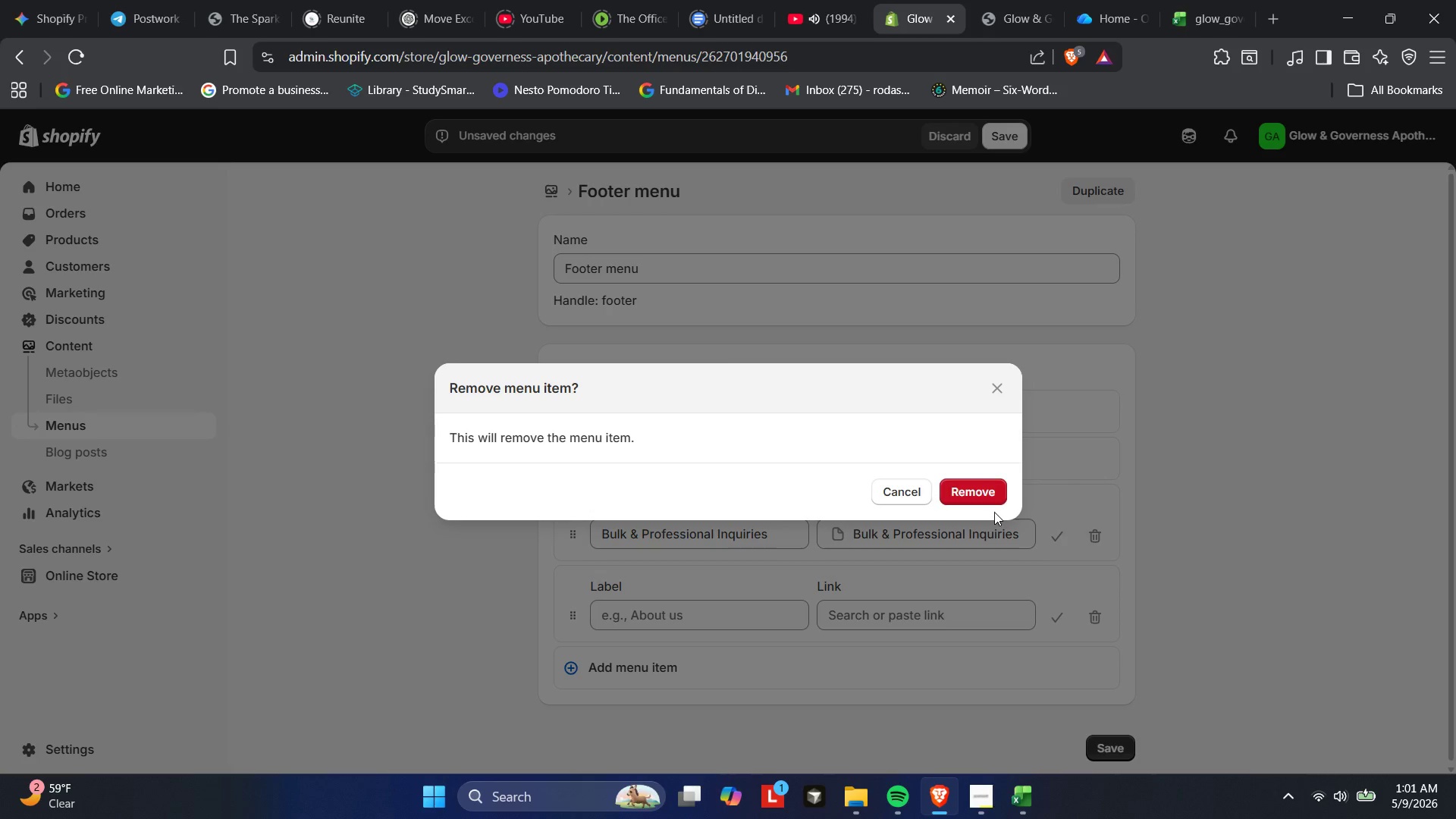 
left_click([982, 496])
 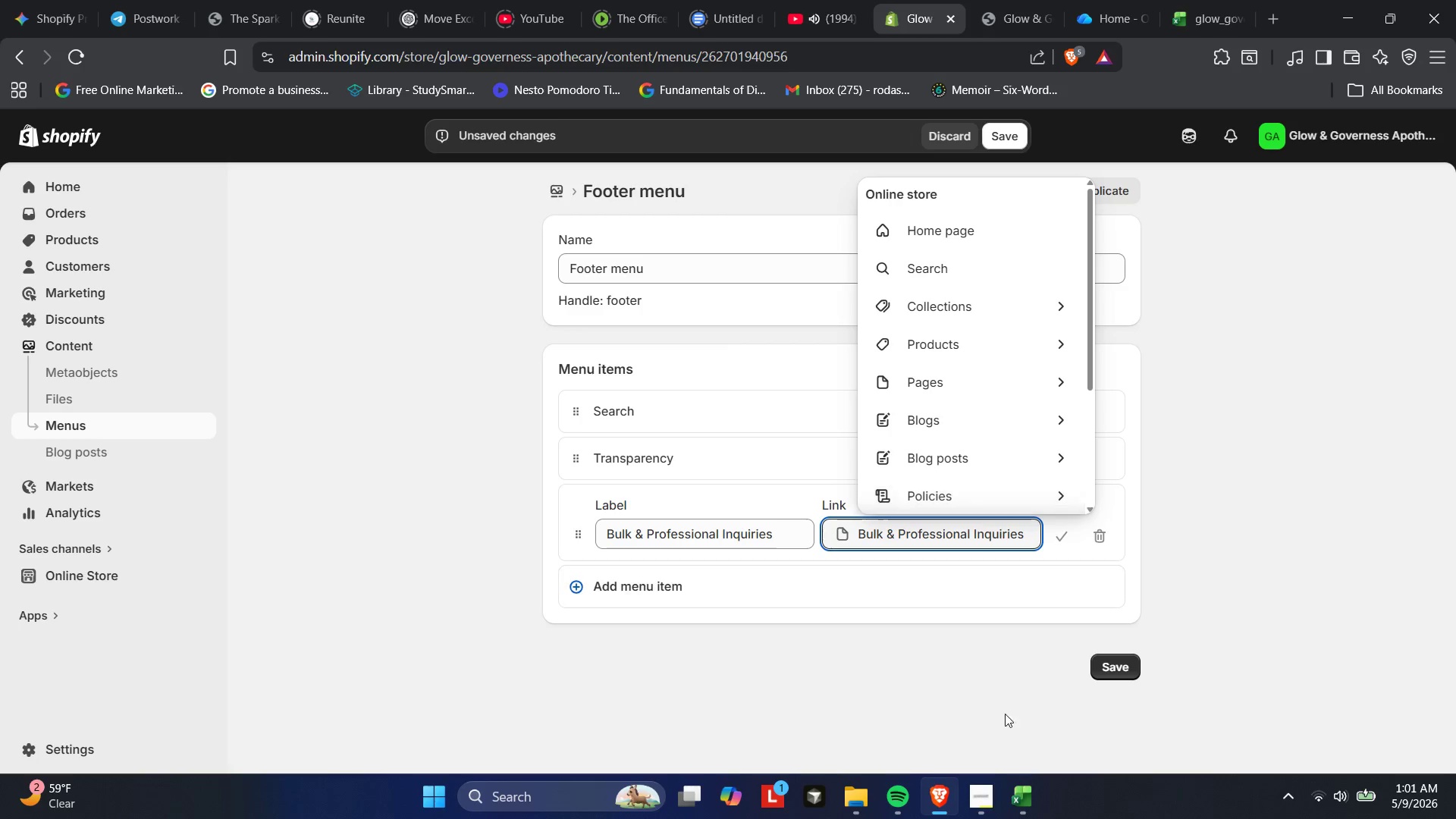 
left_click([949, 777])
 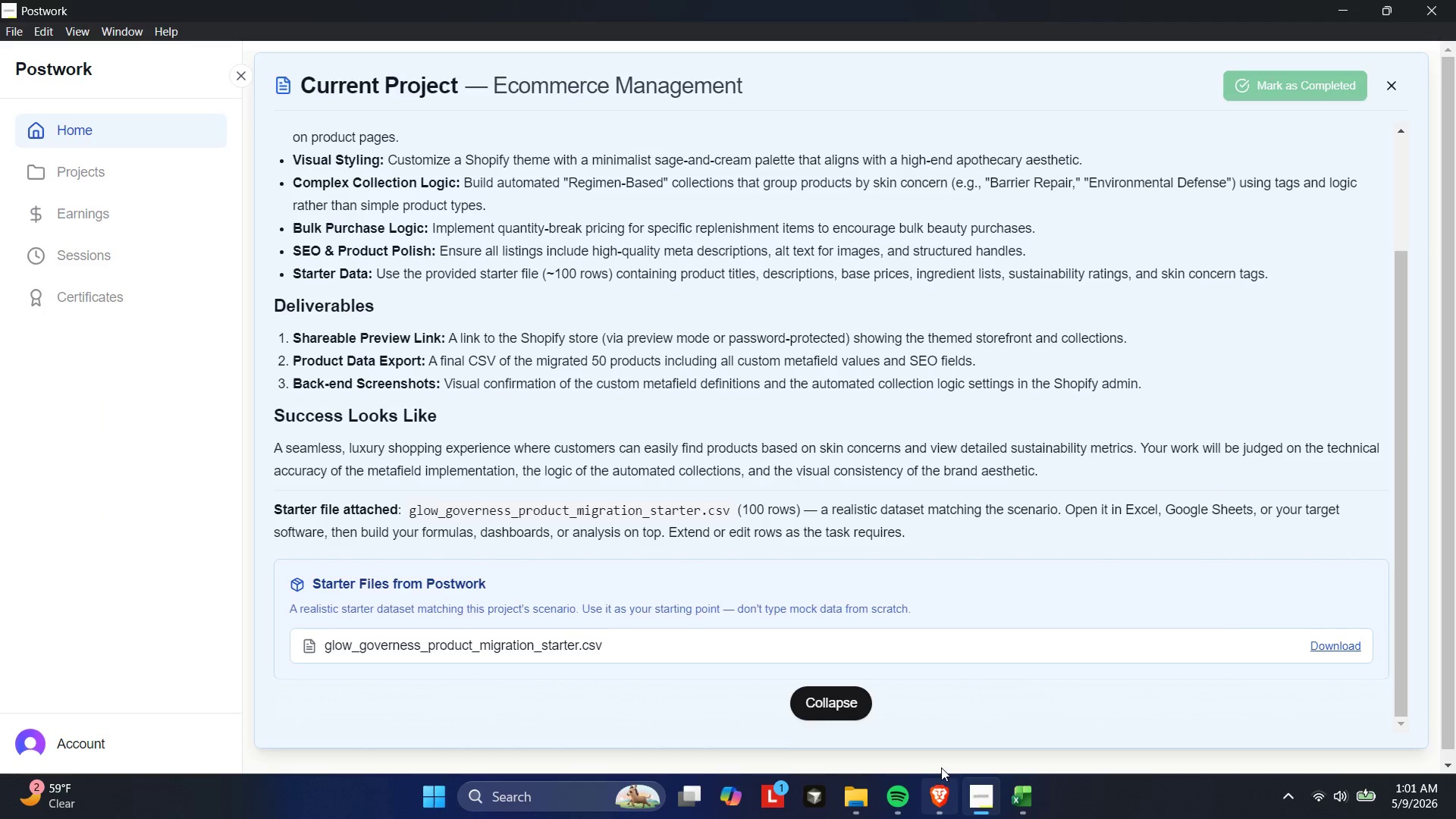 
left_click([940, 777])
 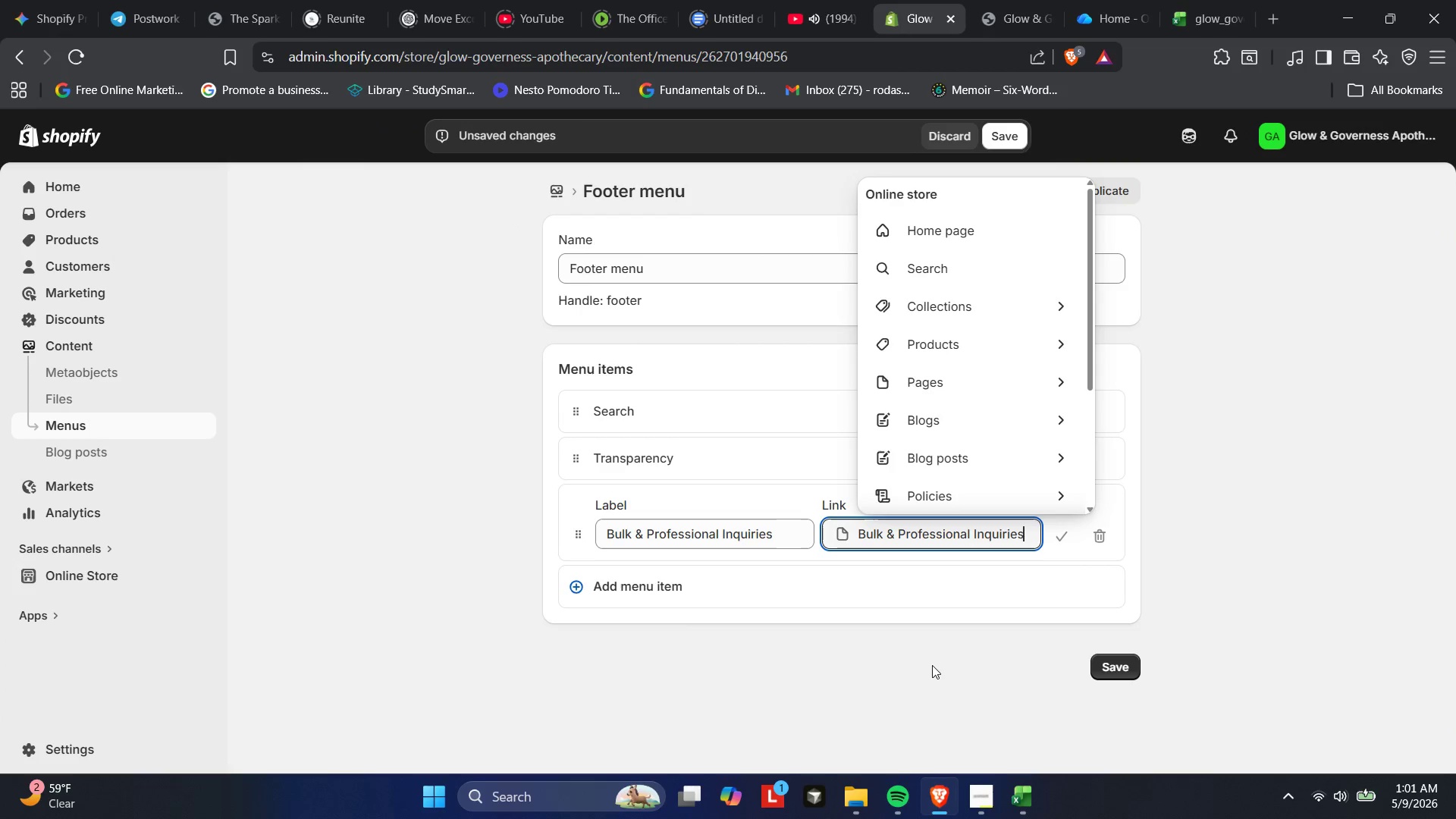 
left_click([932, 665])
 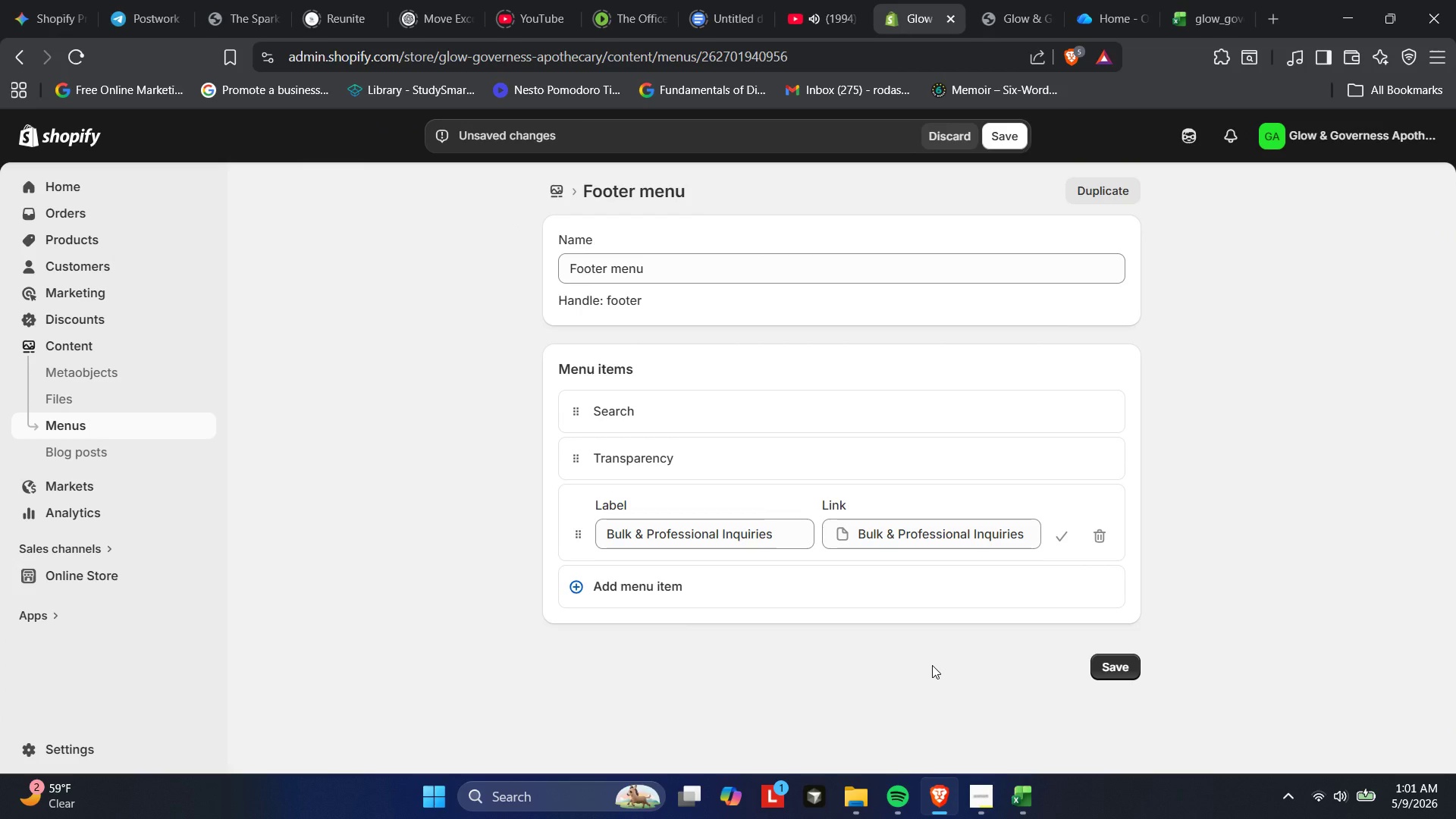 
left_click([932, 665])
 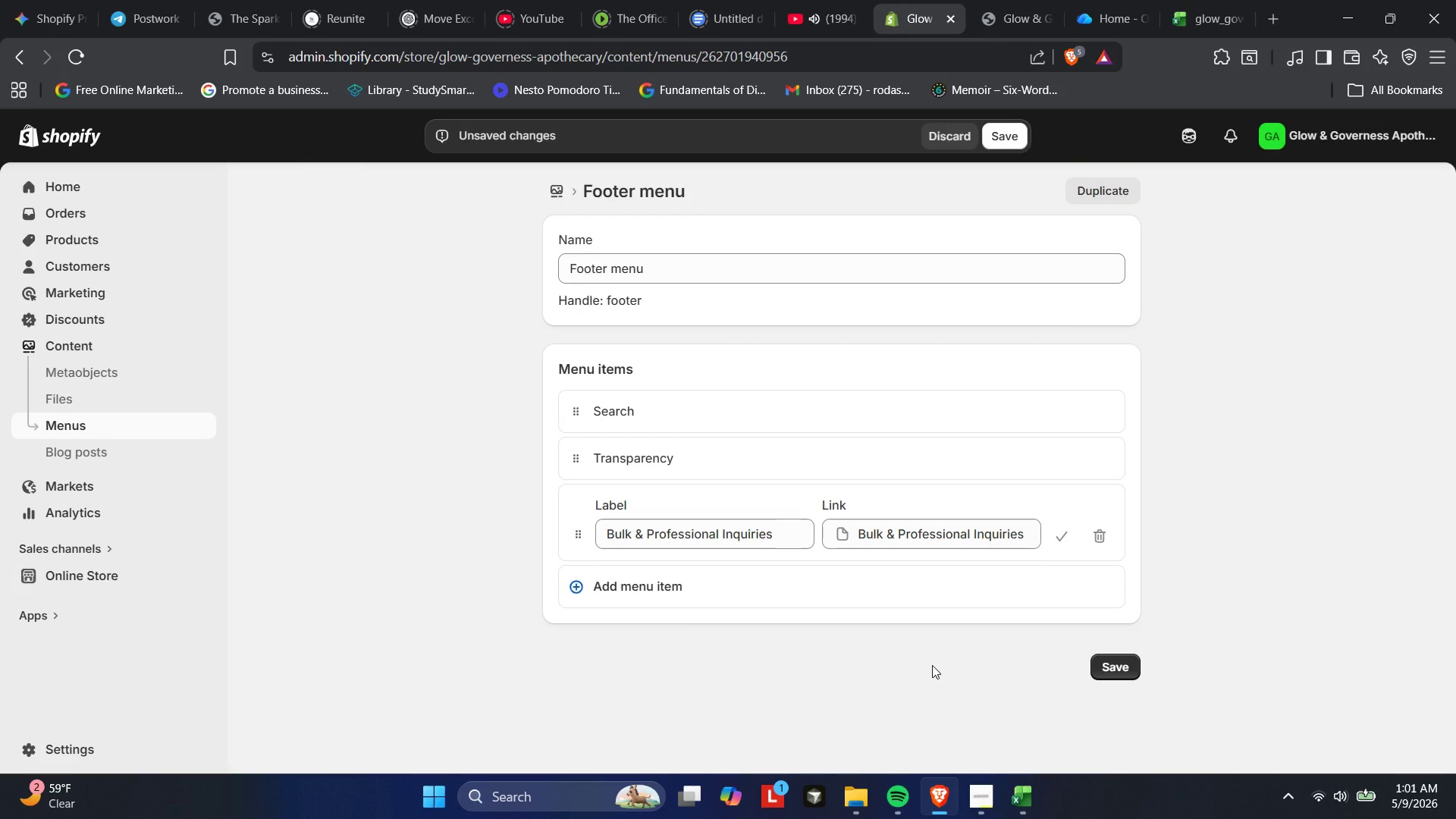 
key(PlayPause)
 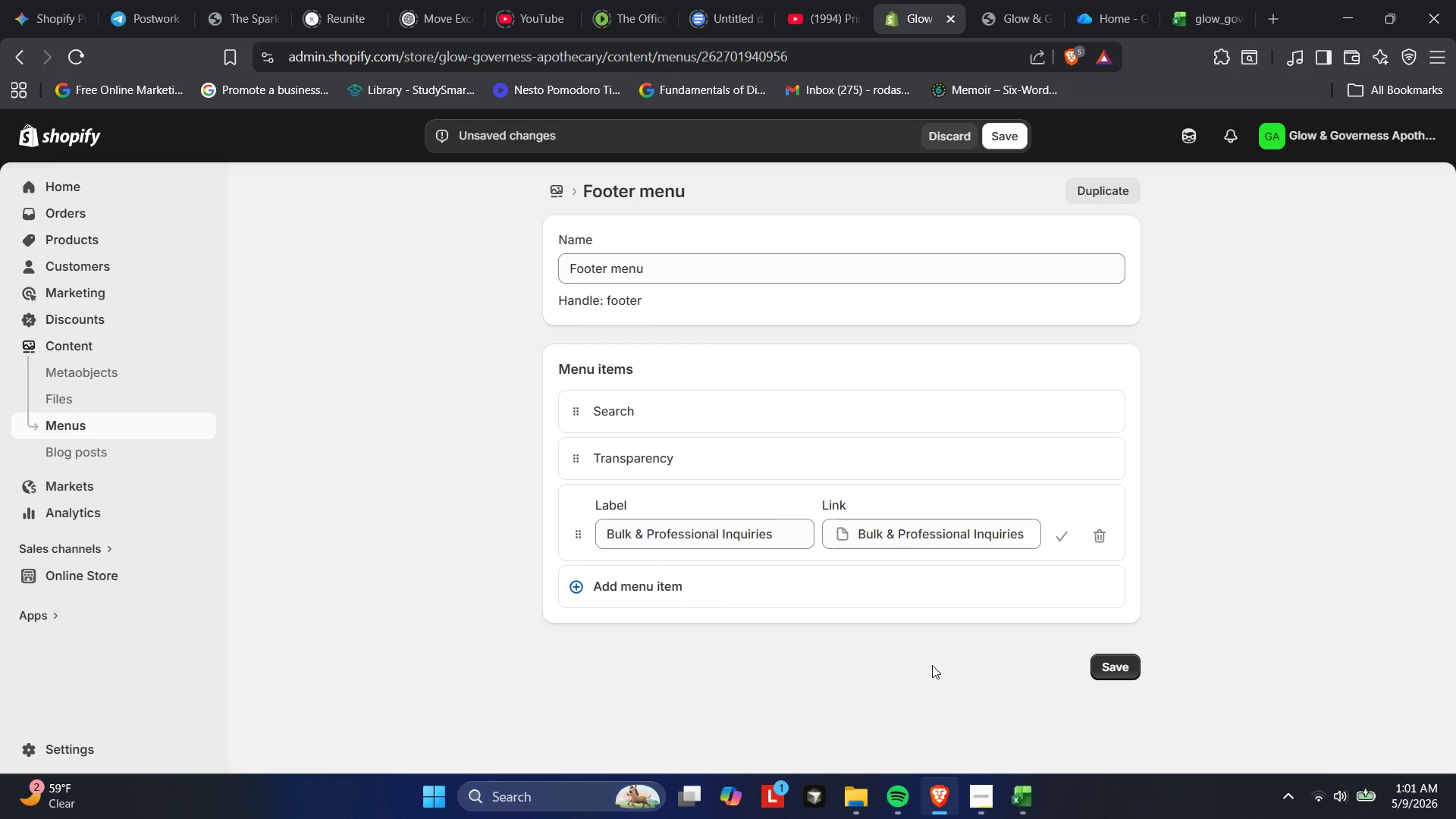 
wait(30.75)
 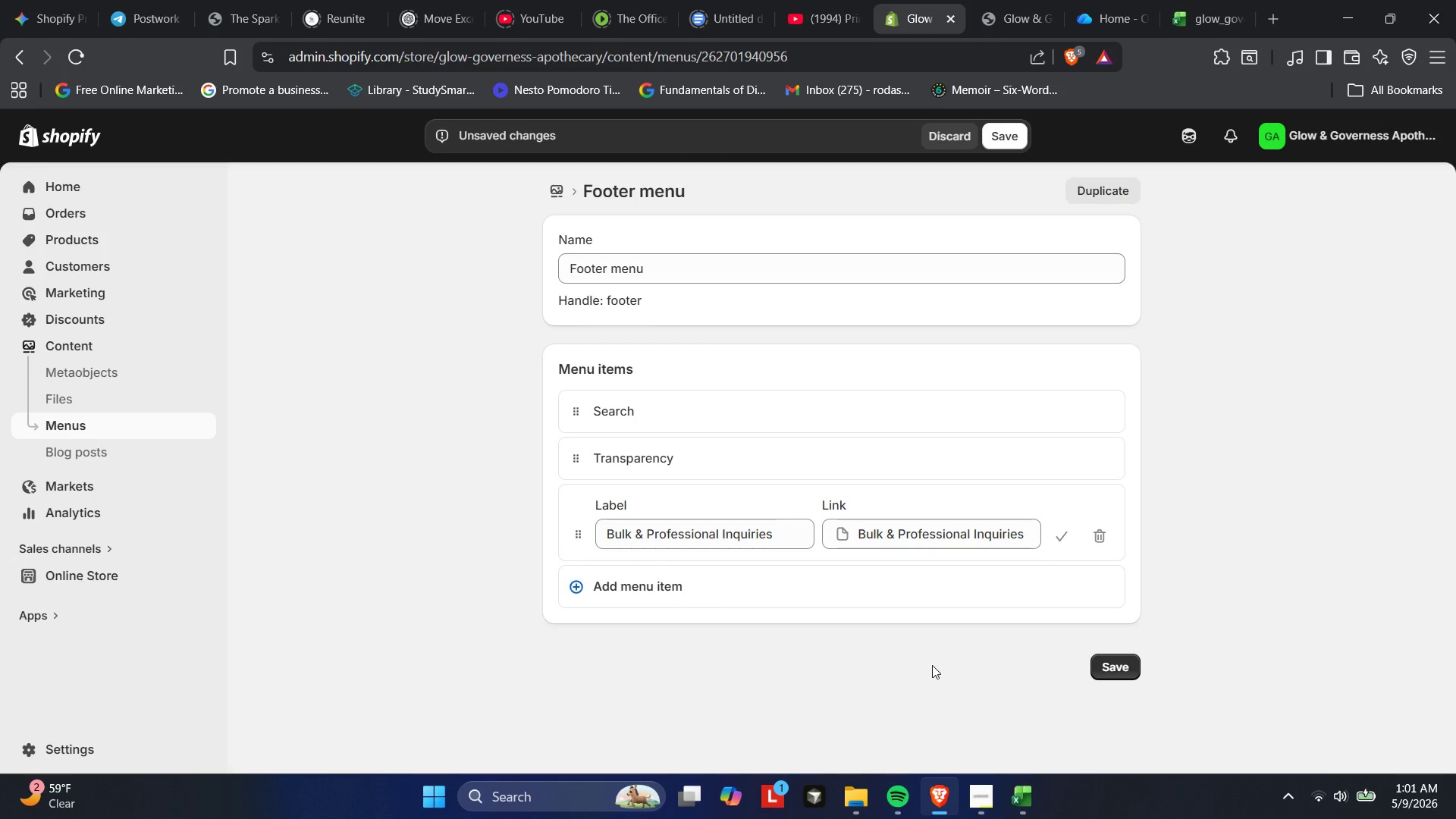 
double_click([1006, 140])
 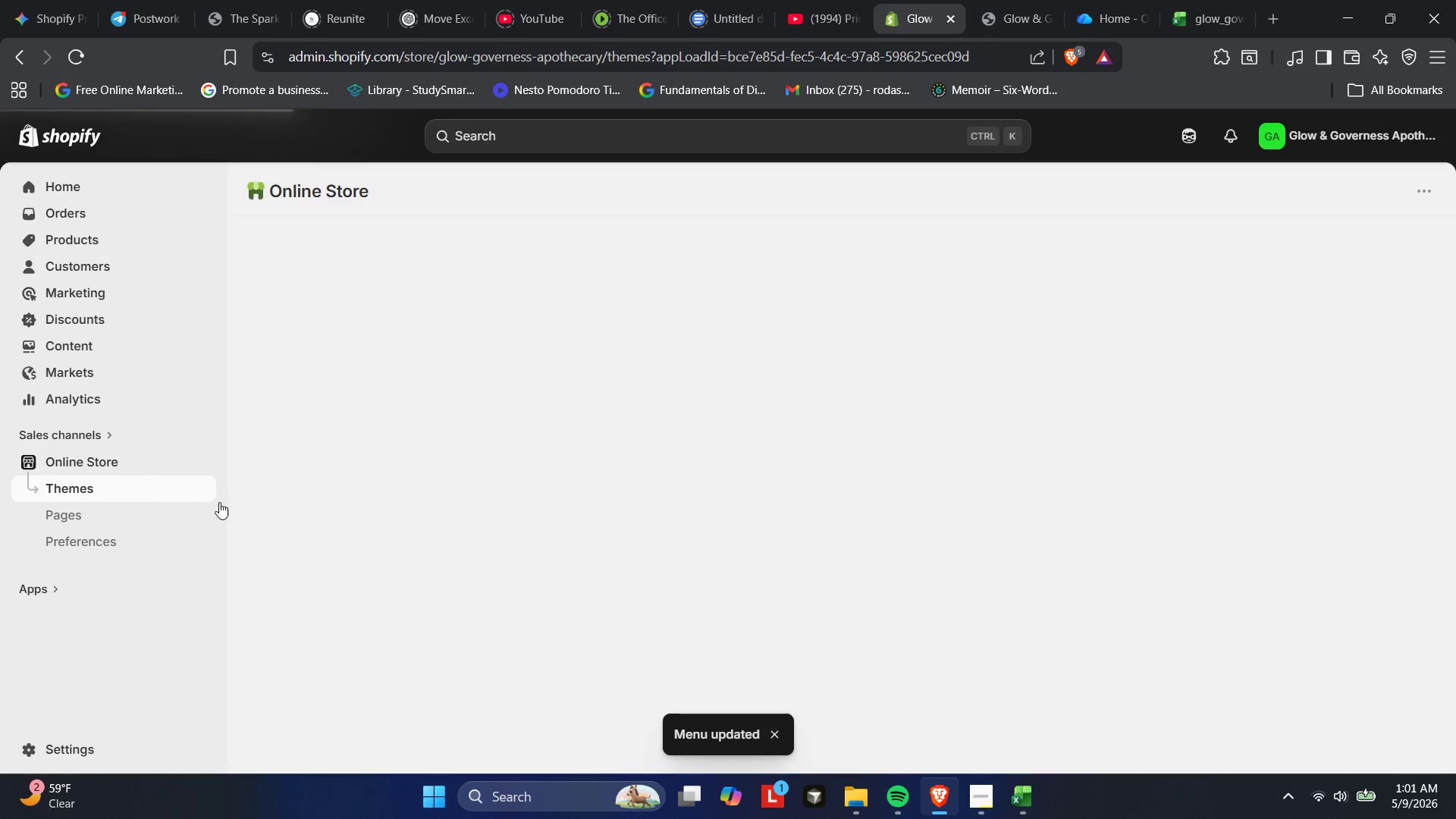 
wait(6.16)
 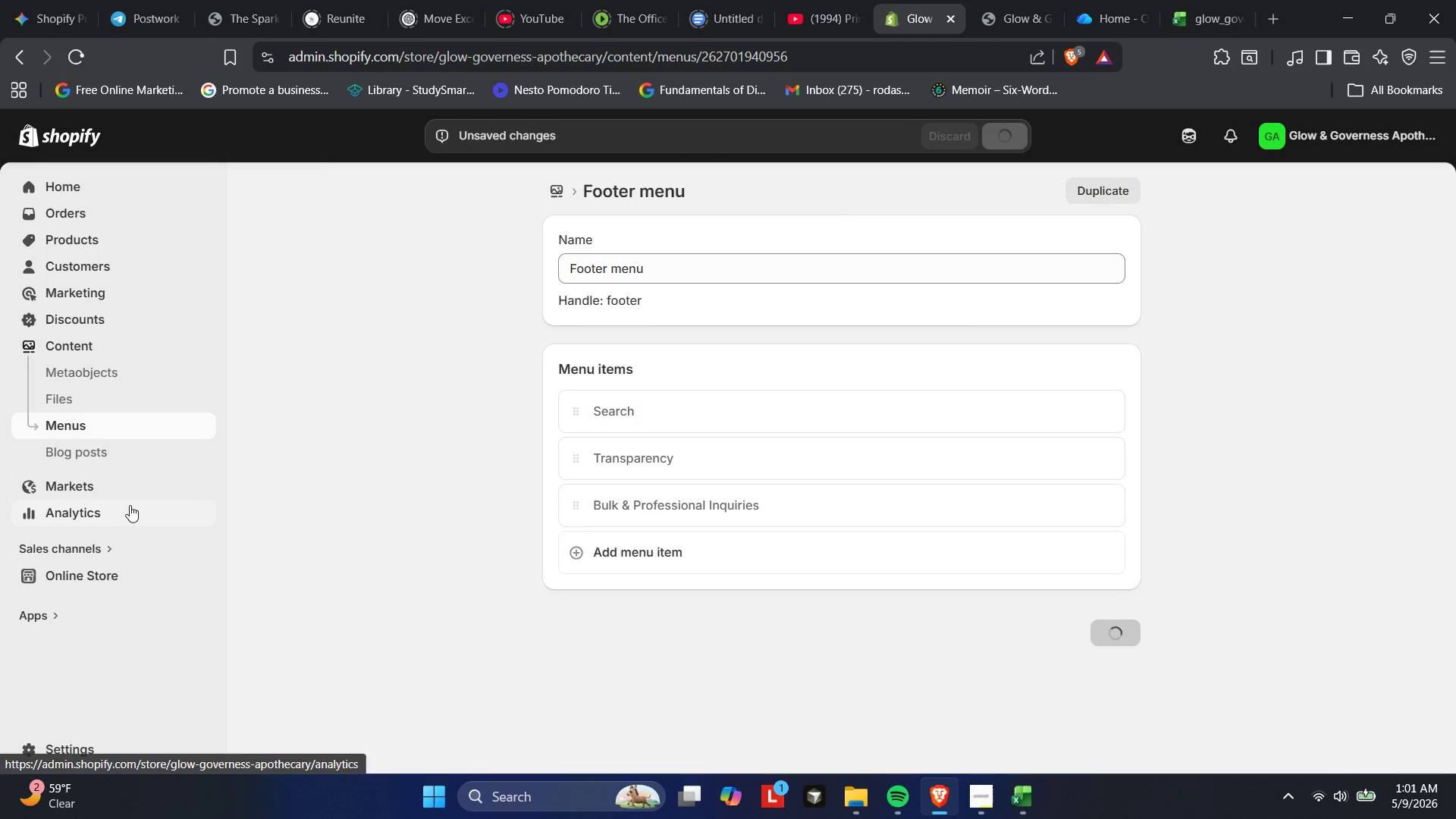 
mouse_move([1006, 522])
 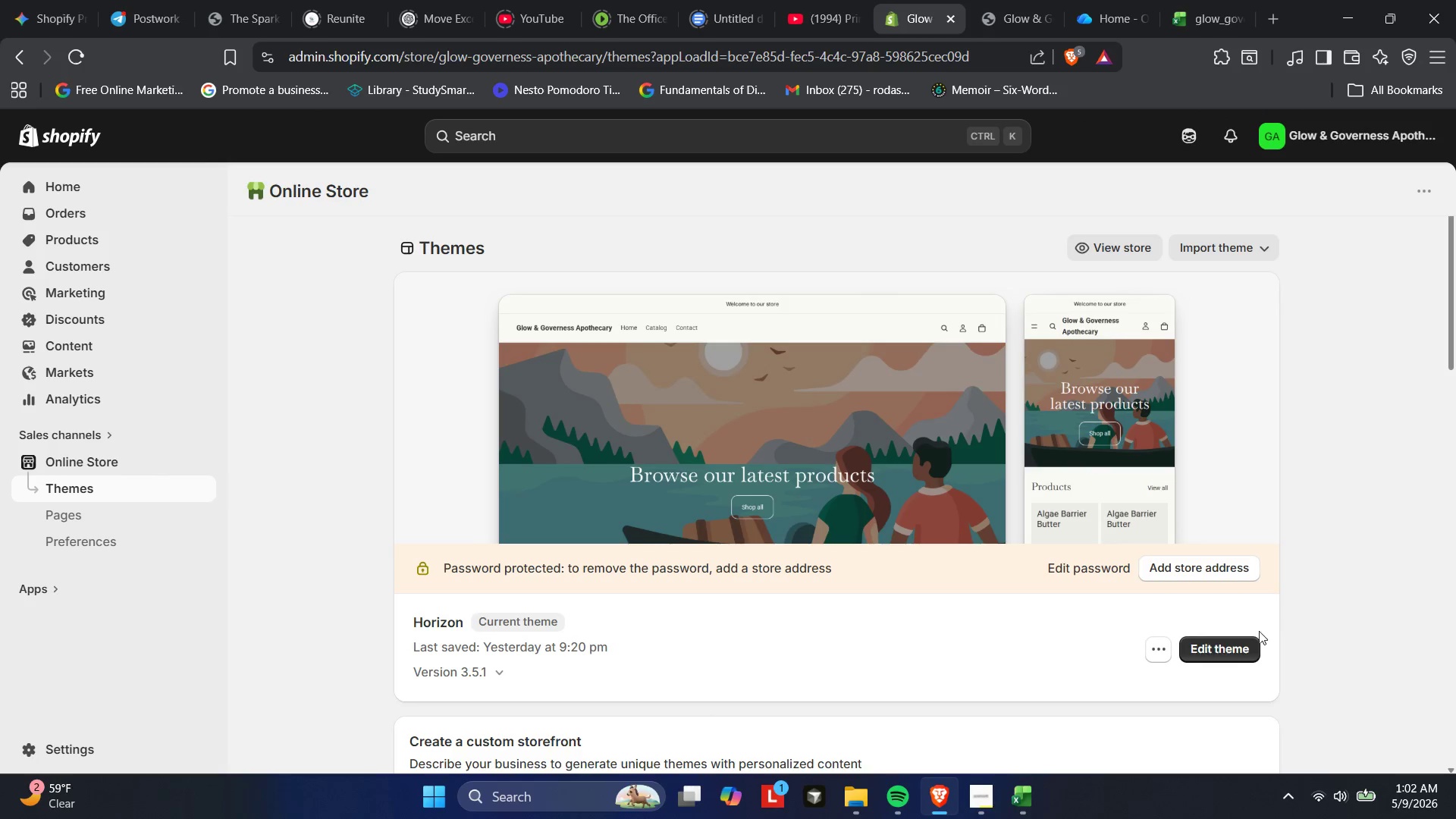 
left_click([1225, 654])
 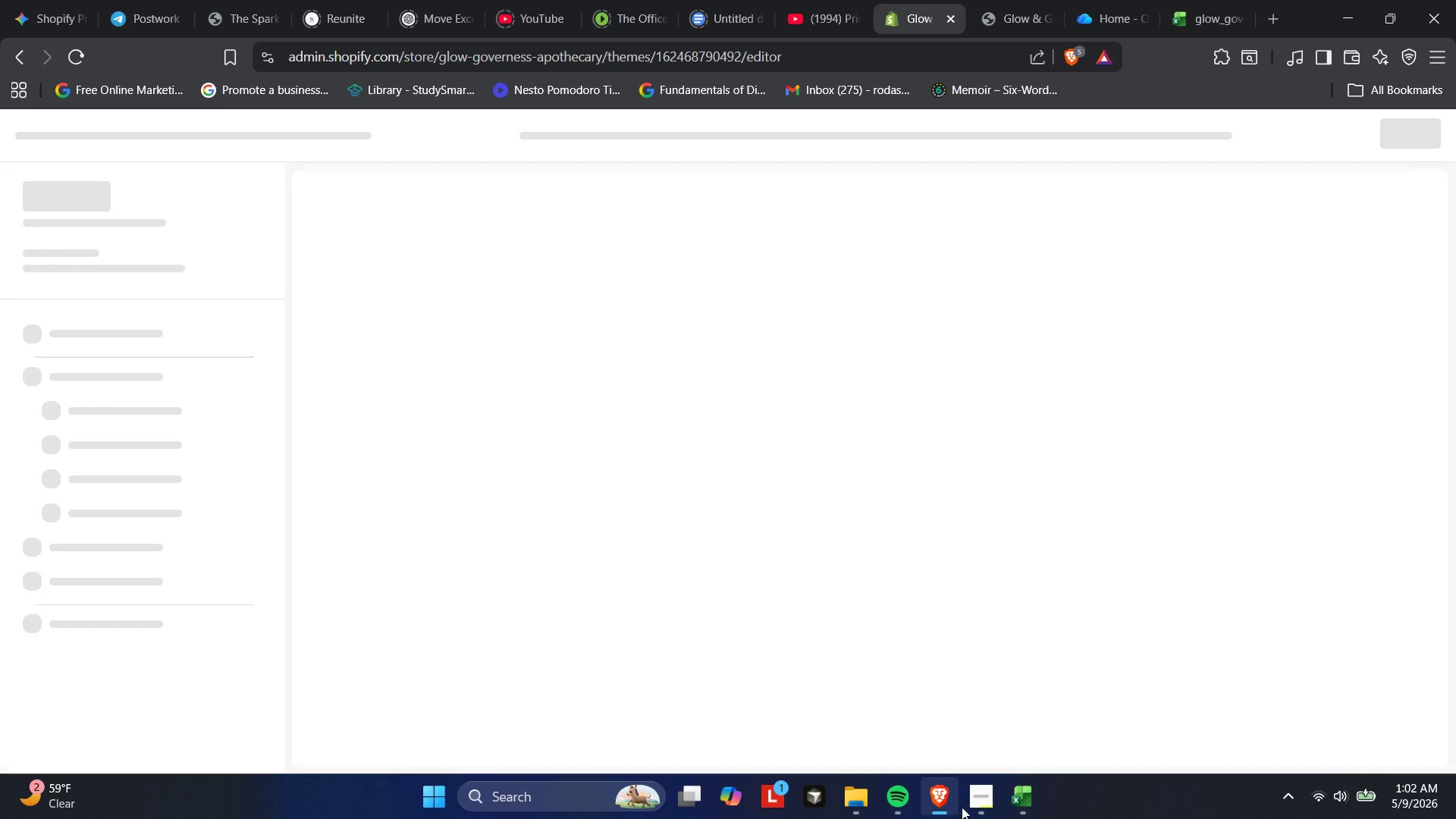 
left_click([974, 807])